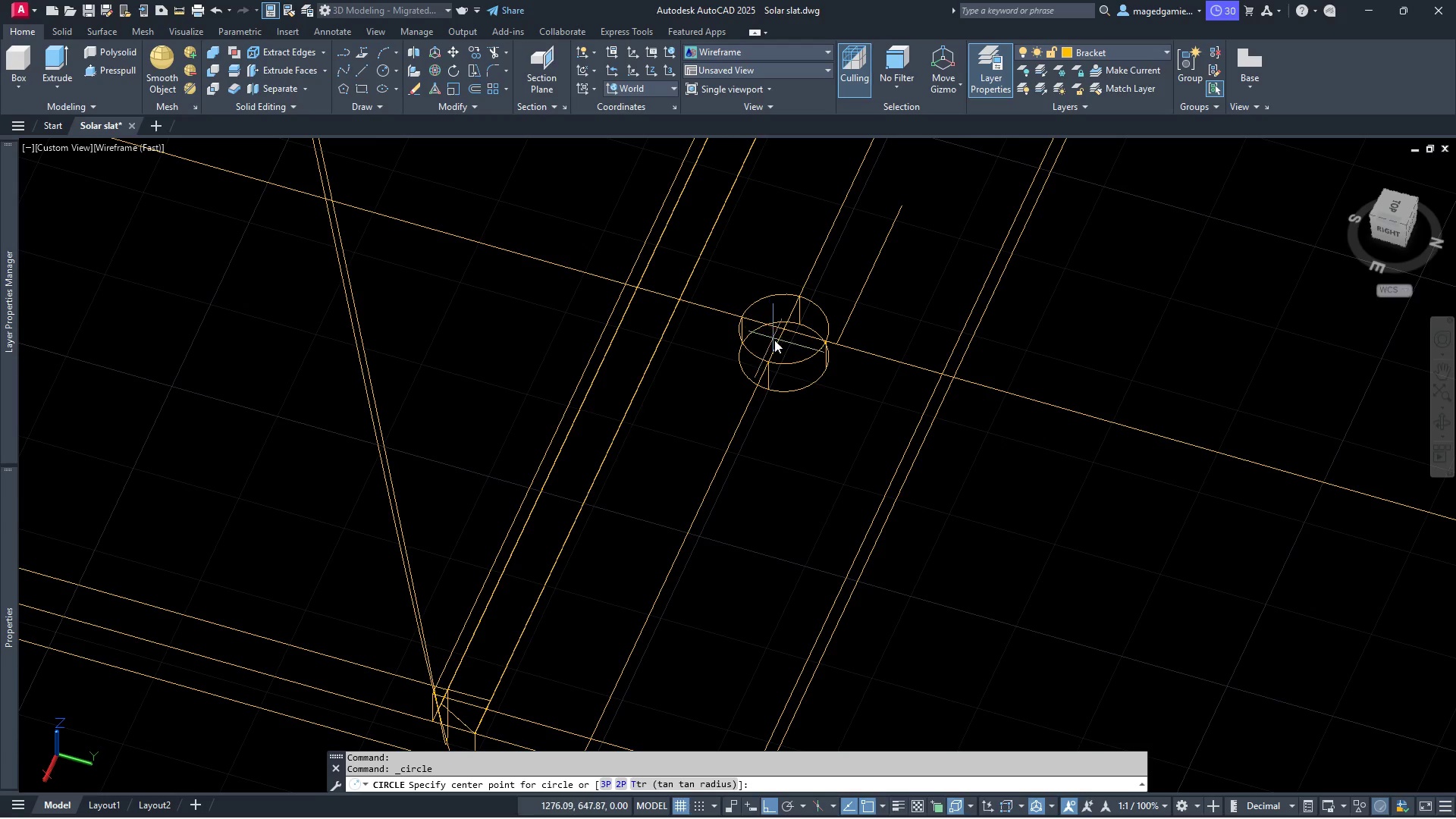 
left_click([785, 359])
 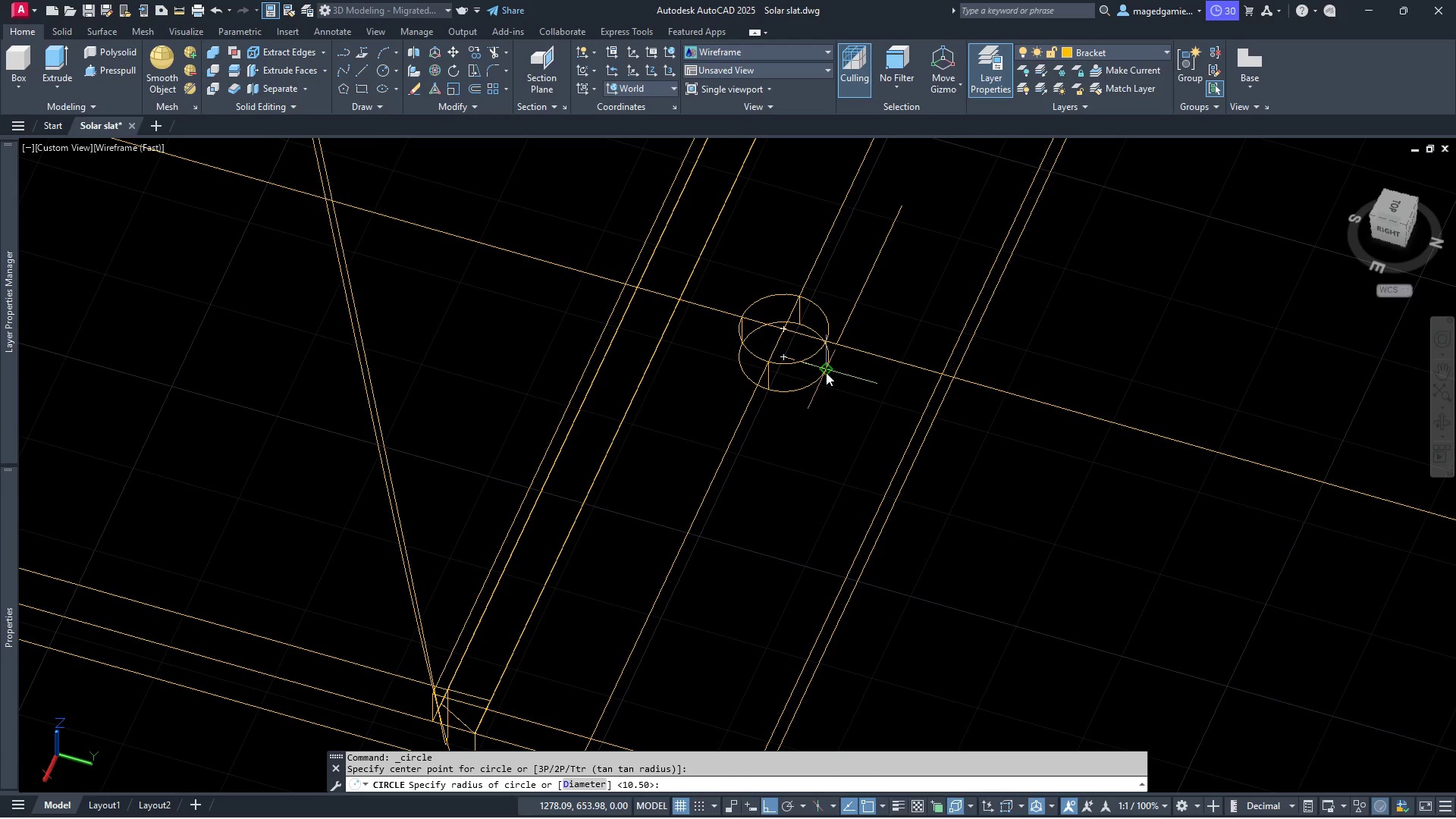 
left_click([826, 372])
 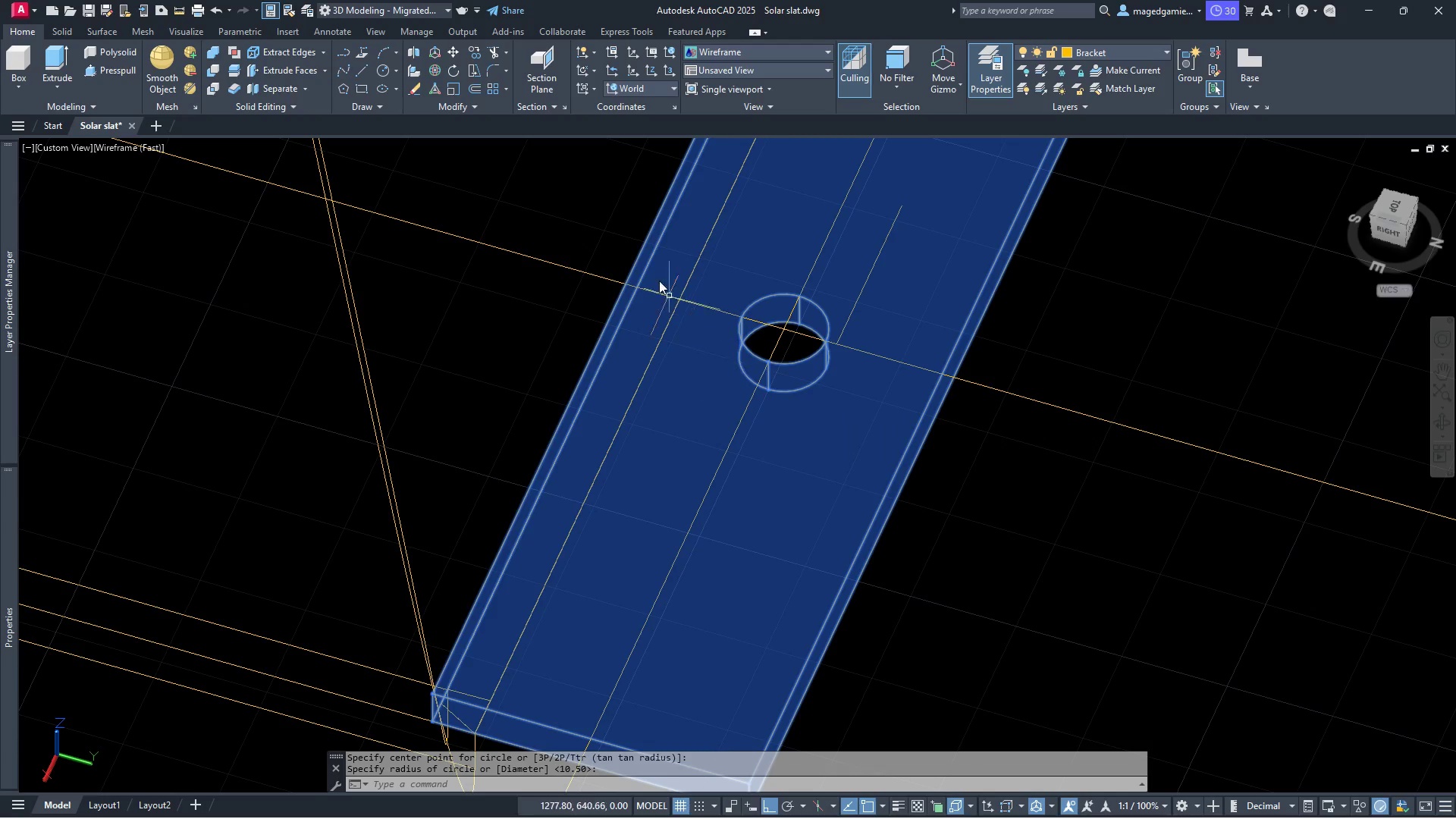 
left_click([623, 221])
 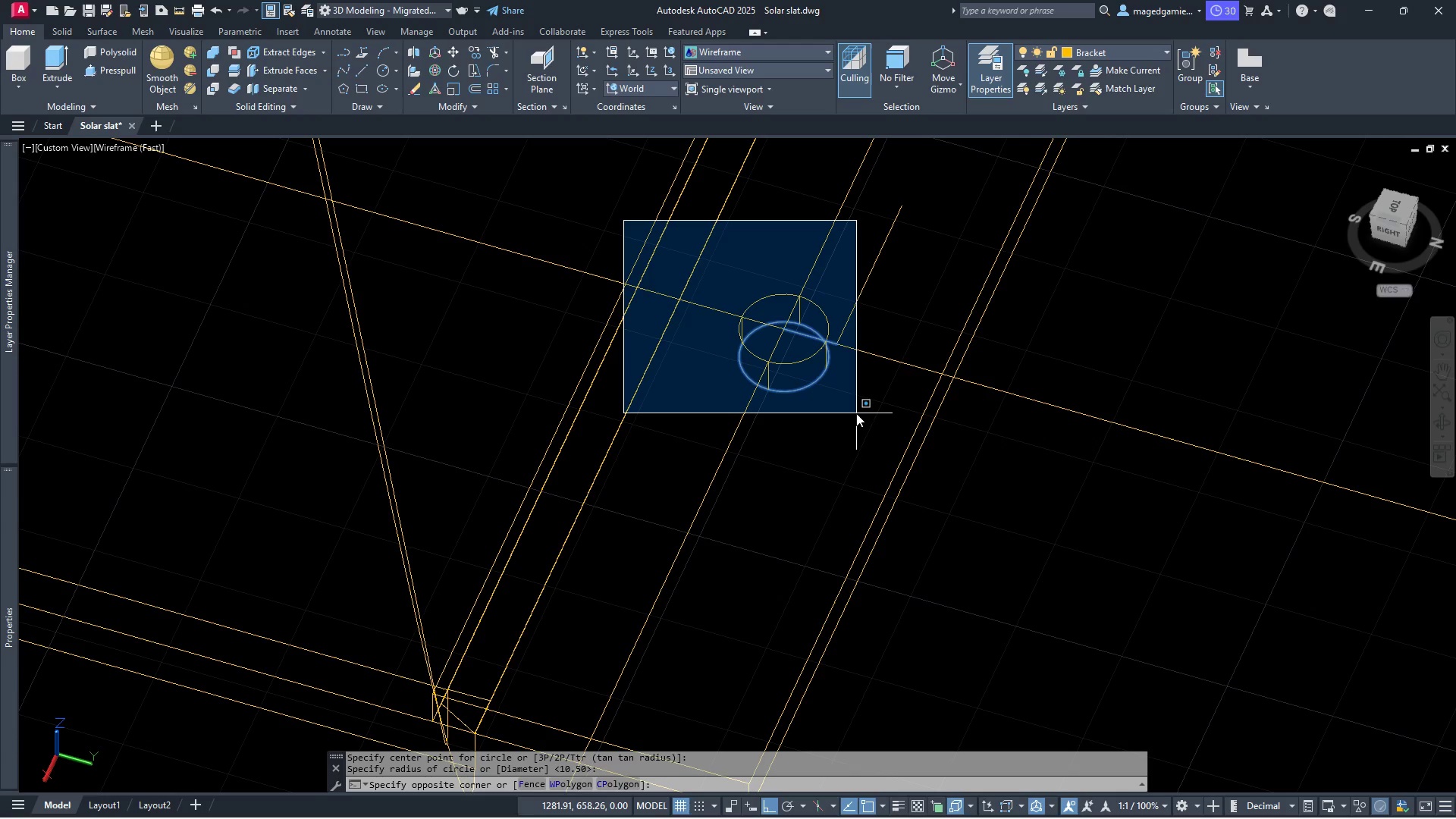 
left_click([856, 413])
 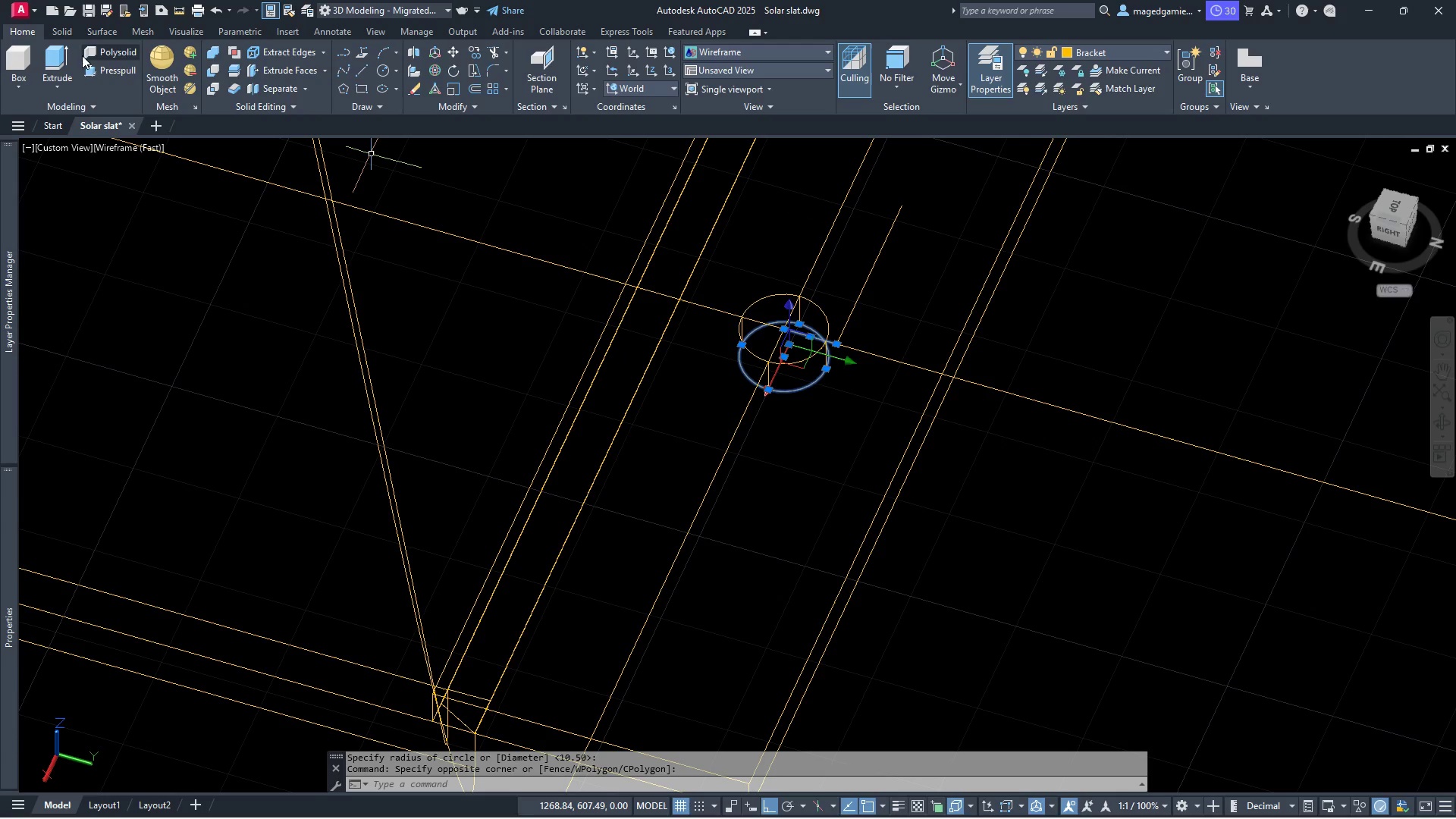 
left_click([58, 60])
 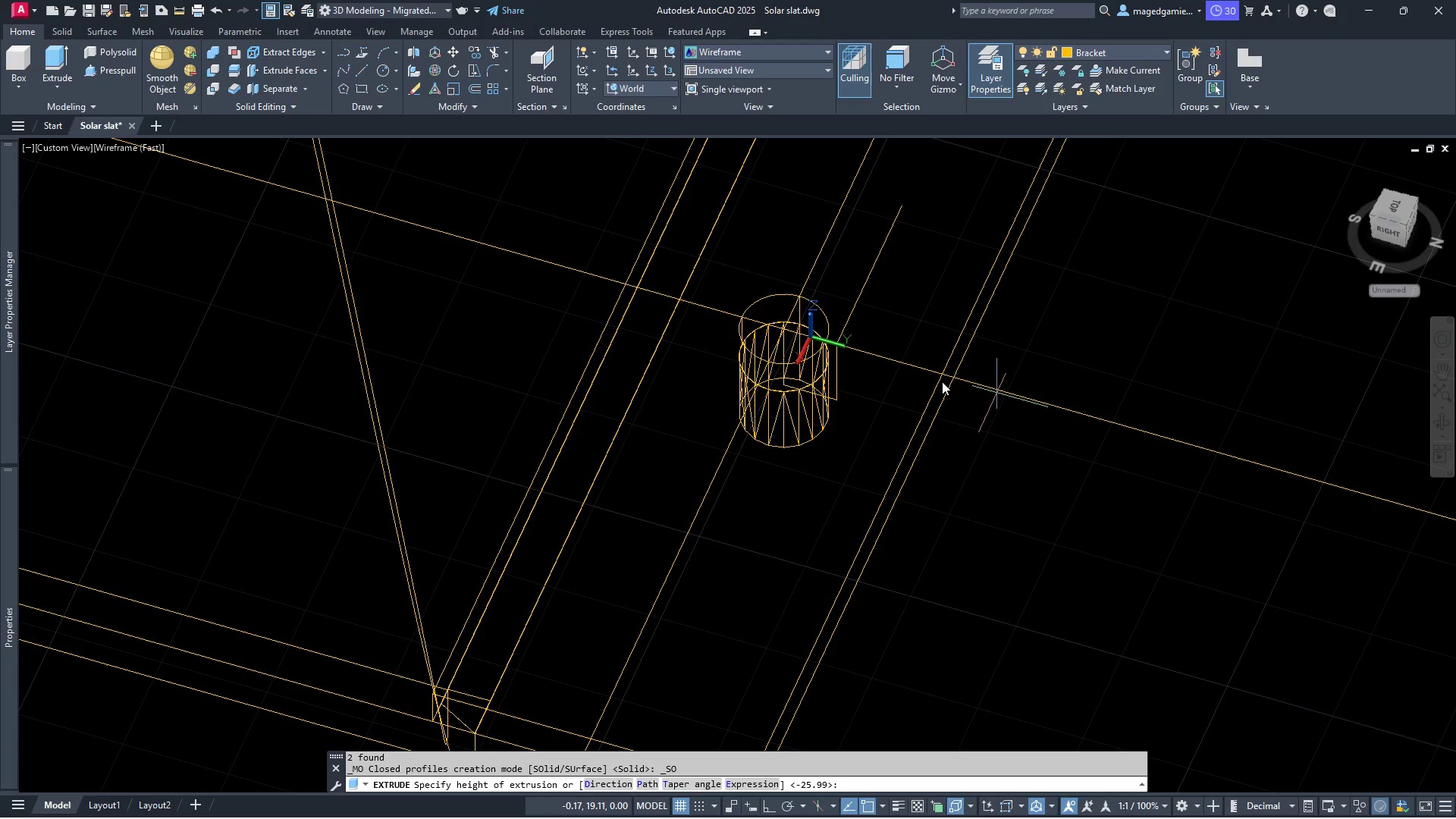 
wait(7.03)
 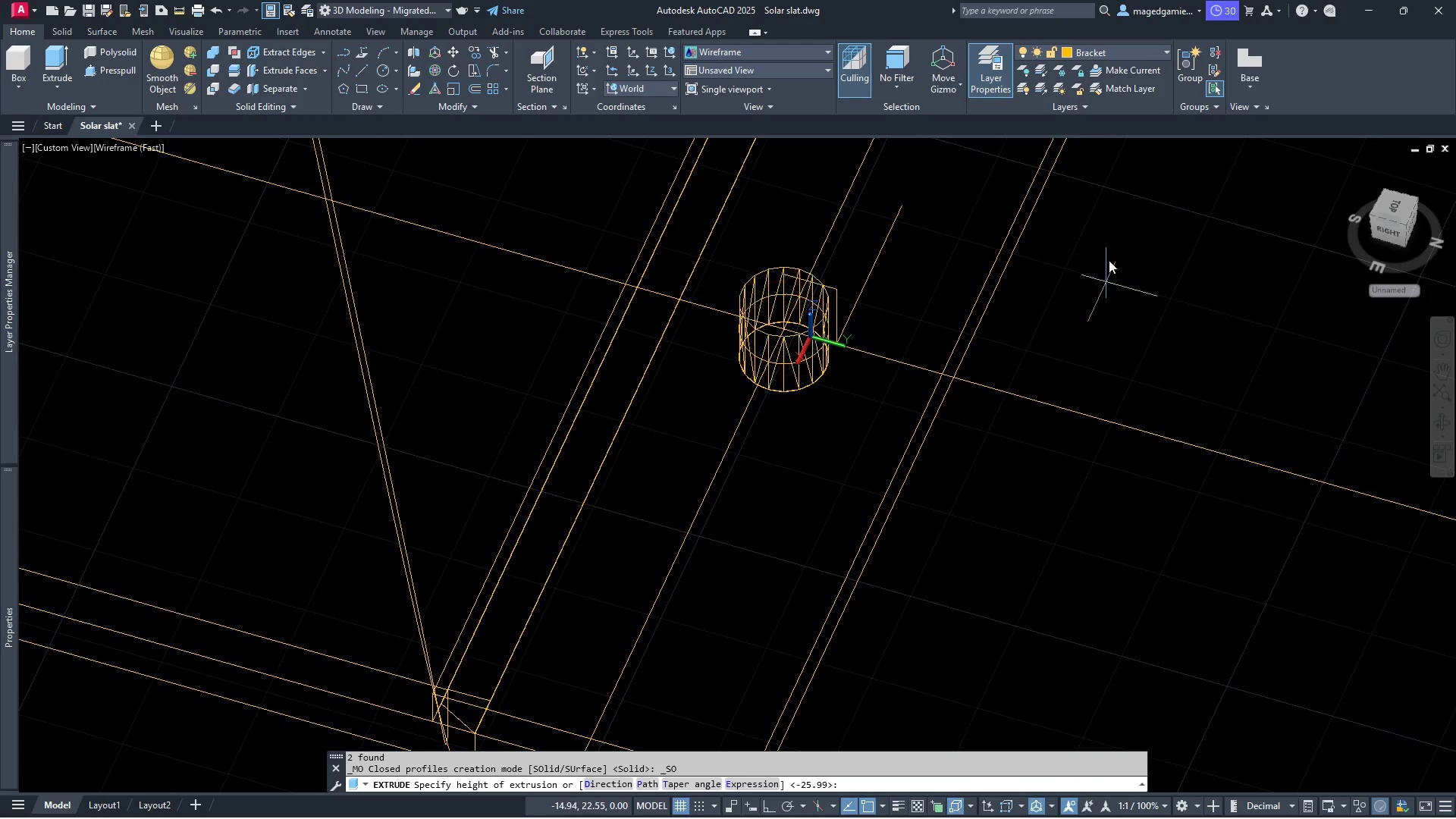 
scroll: coordinate [785, 300], scroll_direction: up, amount: 5.0
 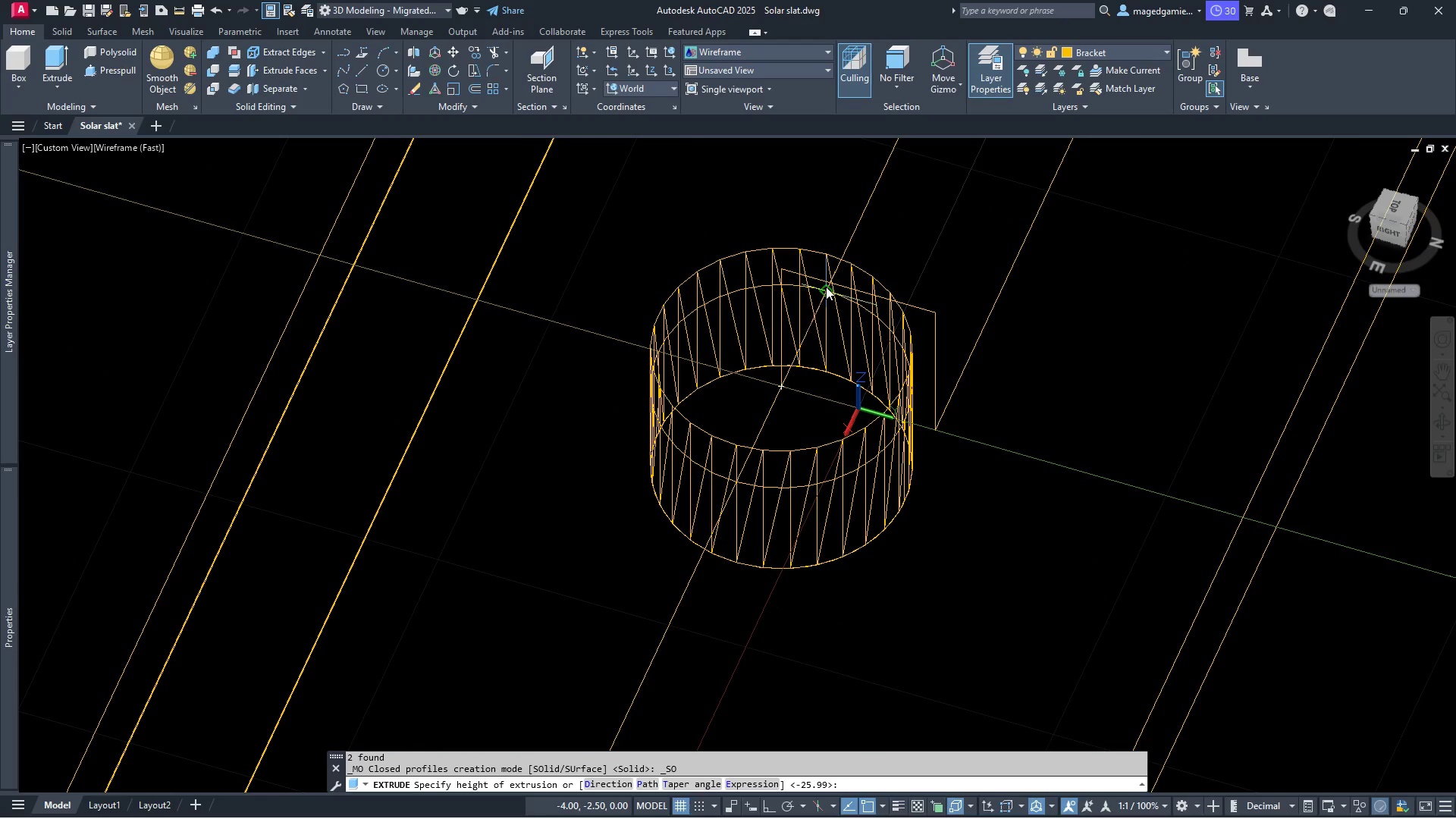 
left_click([826, 287])
 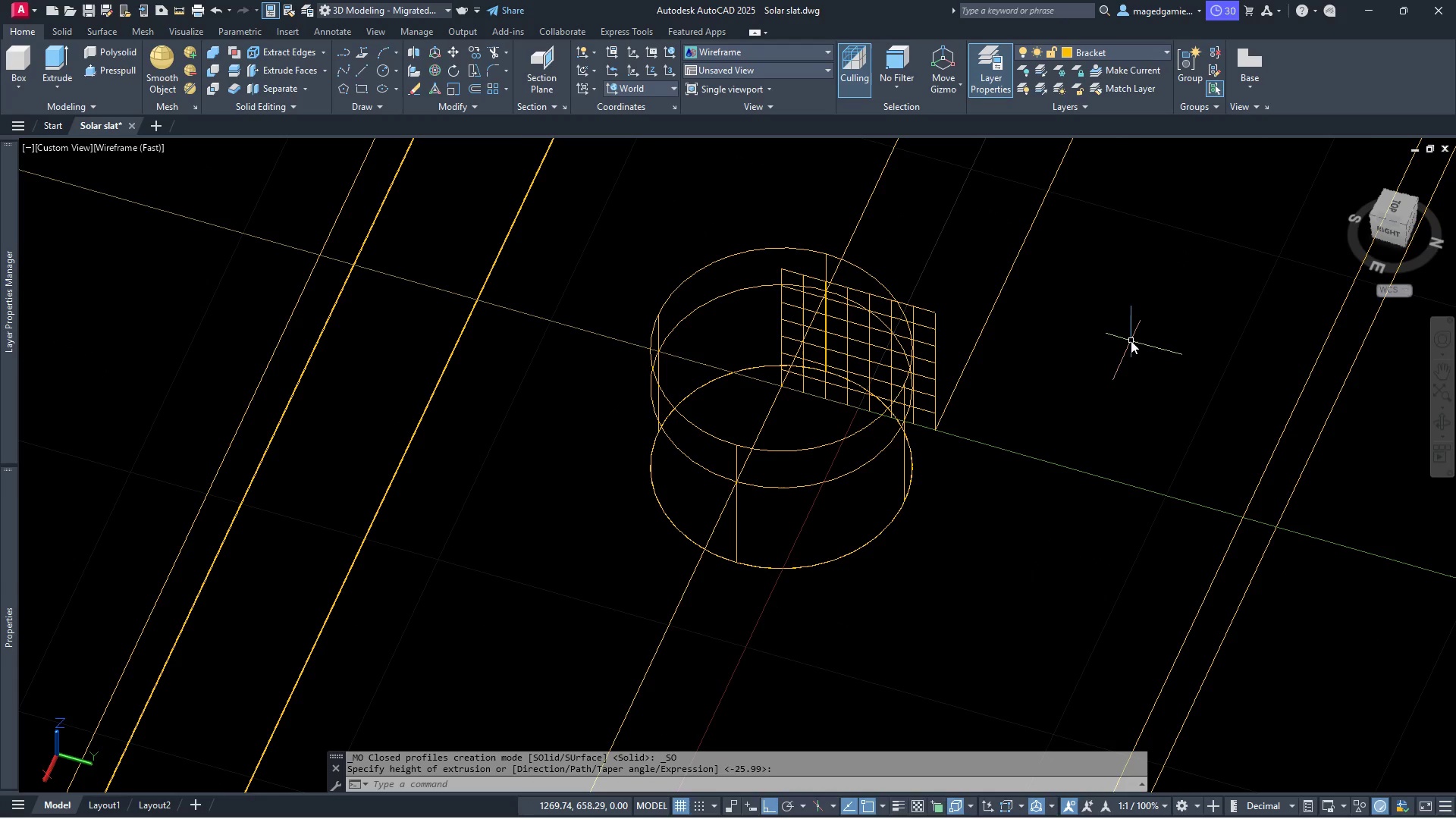 
key(Escape)
 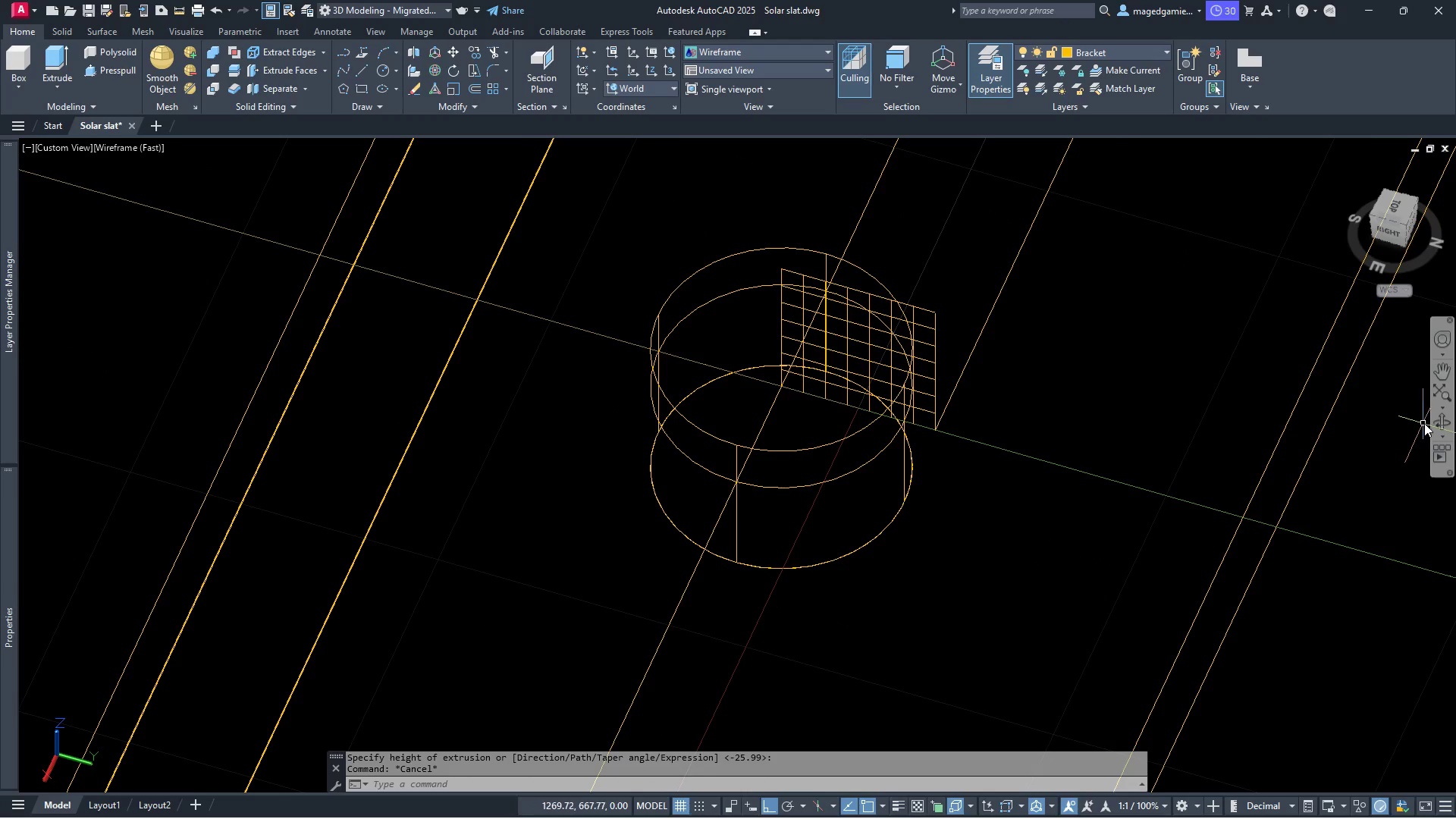 
left_click([1438, 423])
 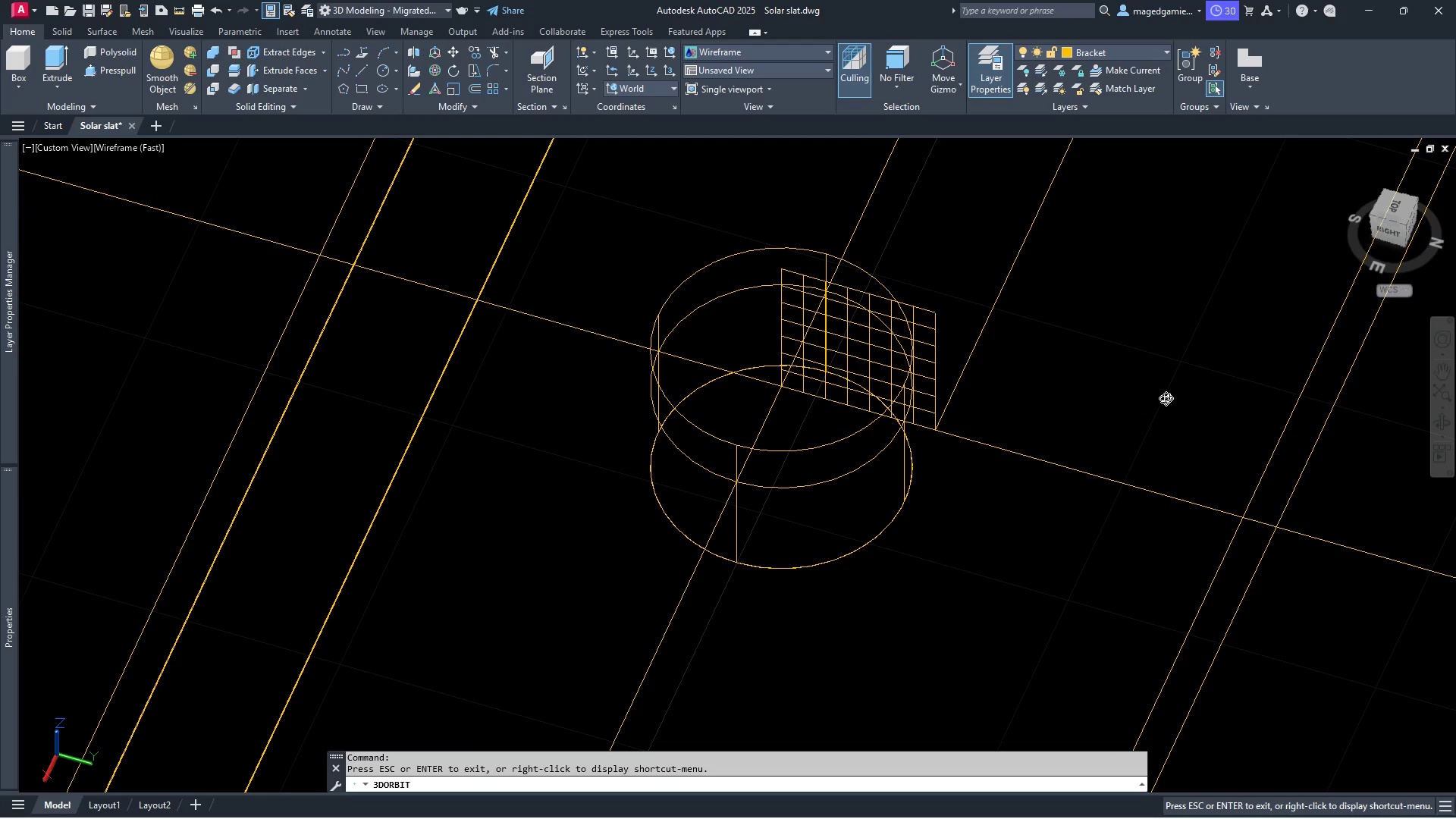 
left_click_drag(start_coordinate=[1166, 398], to_coordinate=[1053, 265])
 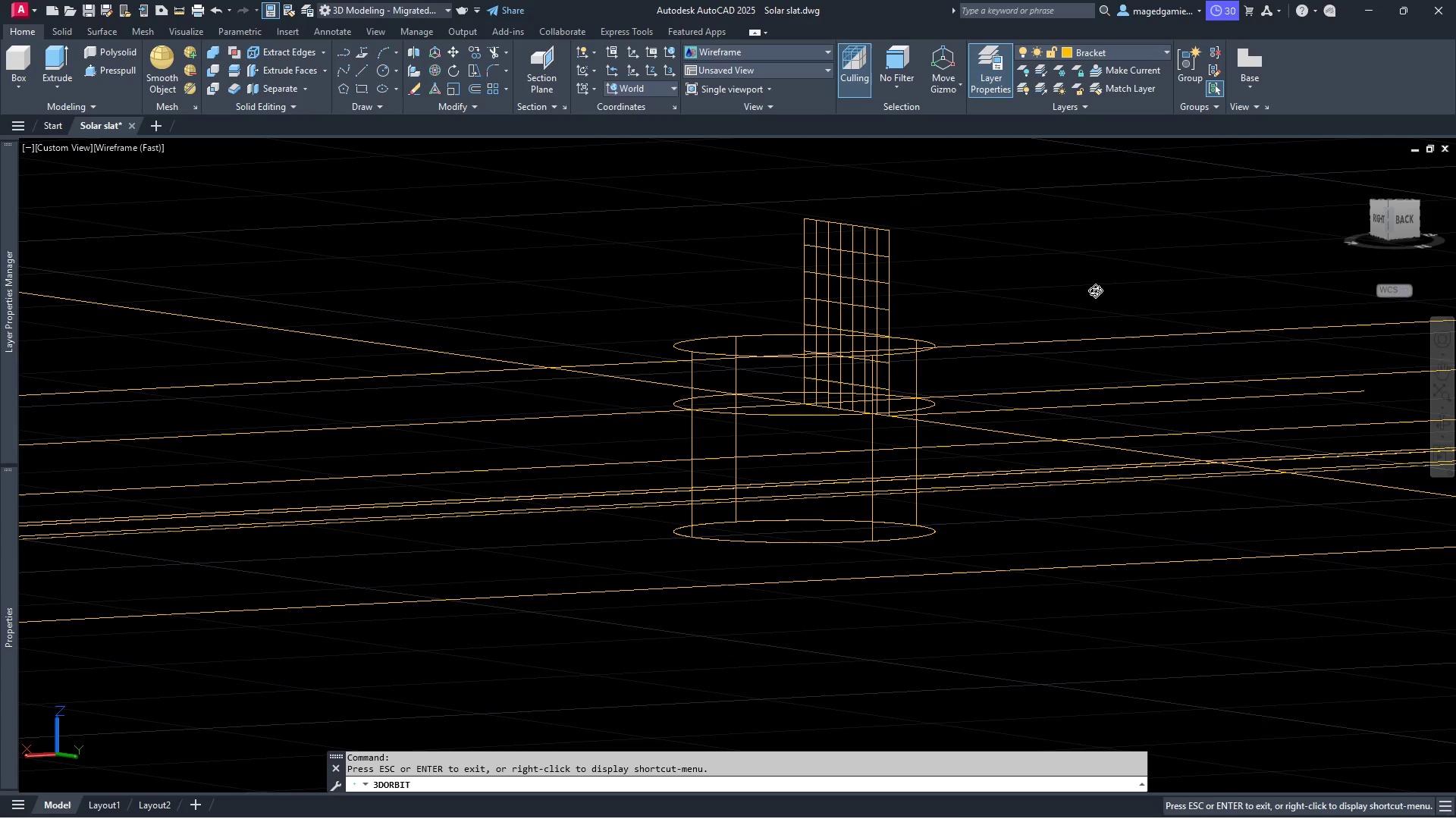 
key(Escape)
 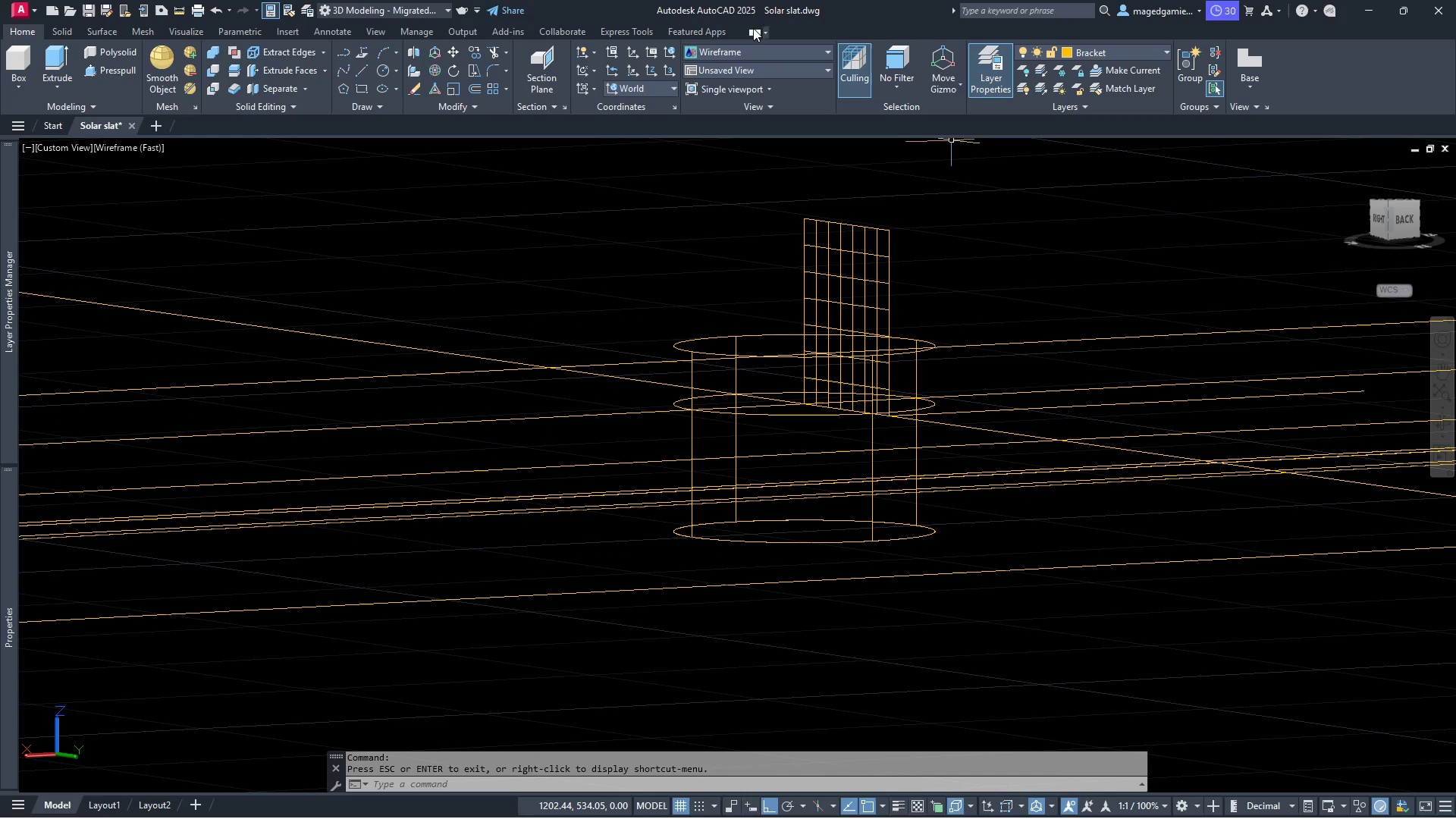 
left_click([752, 49])
 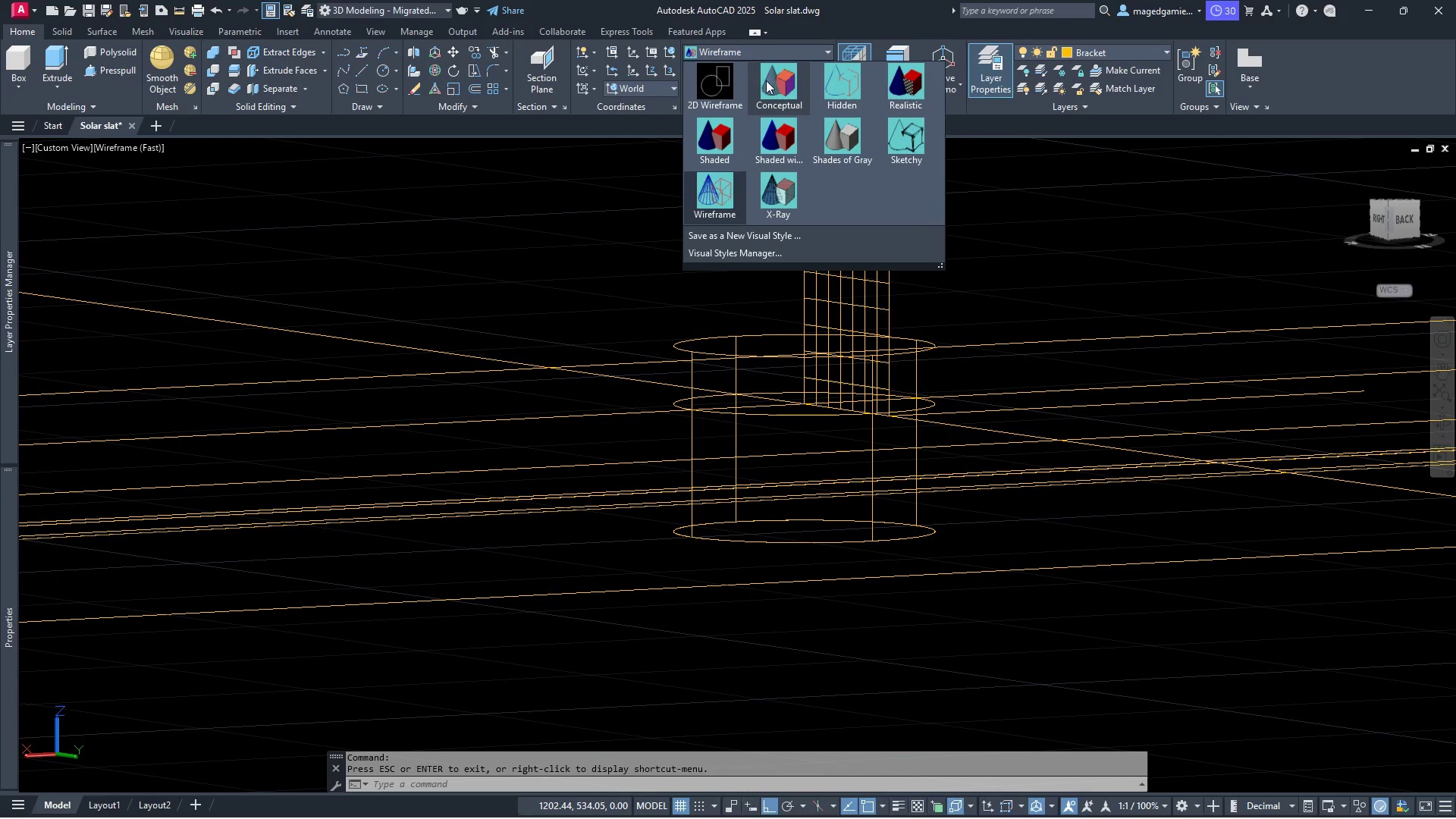 
left_click([776, 83])
 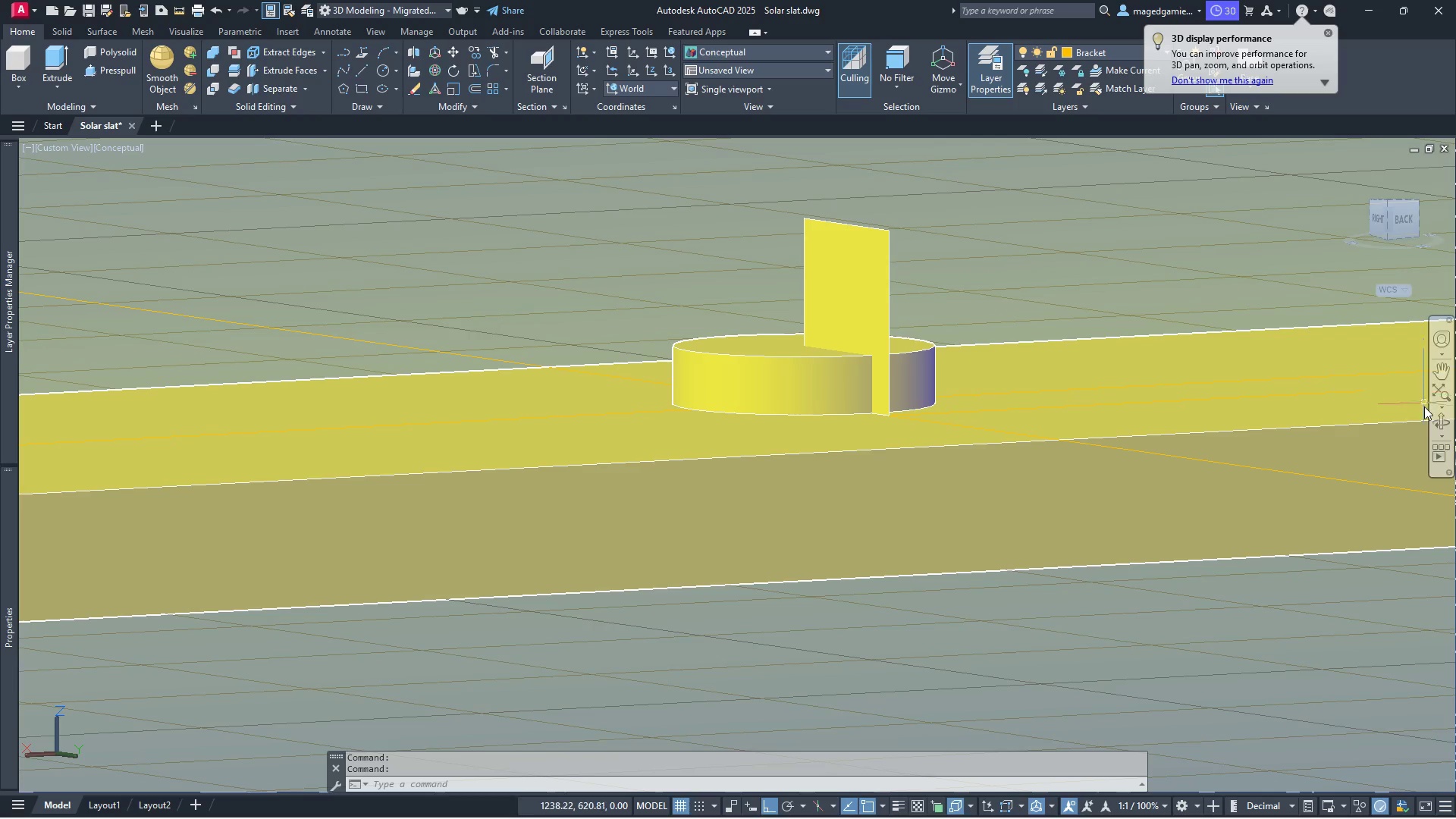 
left_click([1440, 422])
 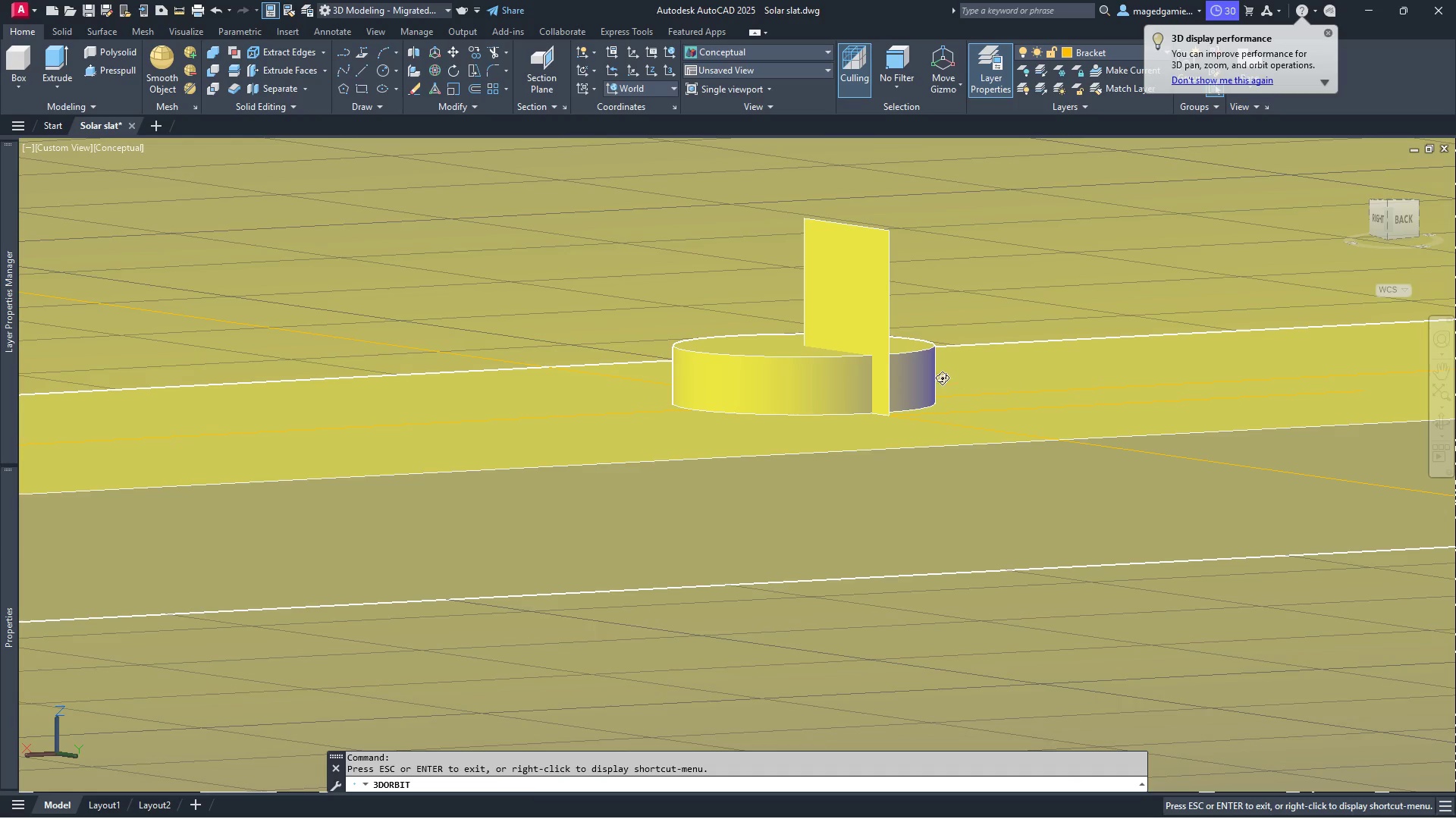 
left_click_drag(start_coordinate=[942, 379], to_coordinate=[1010, 465])
 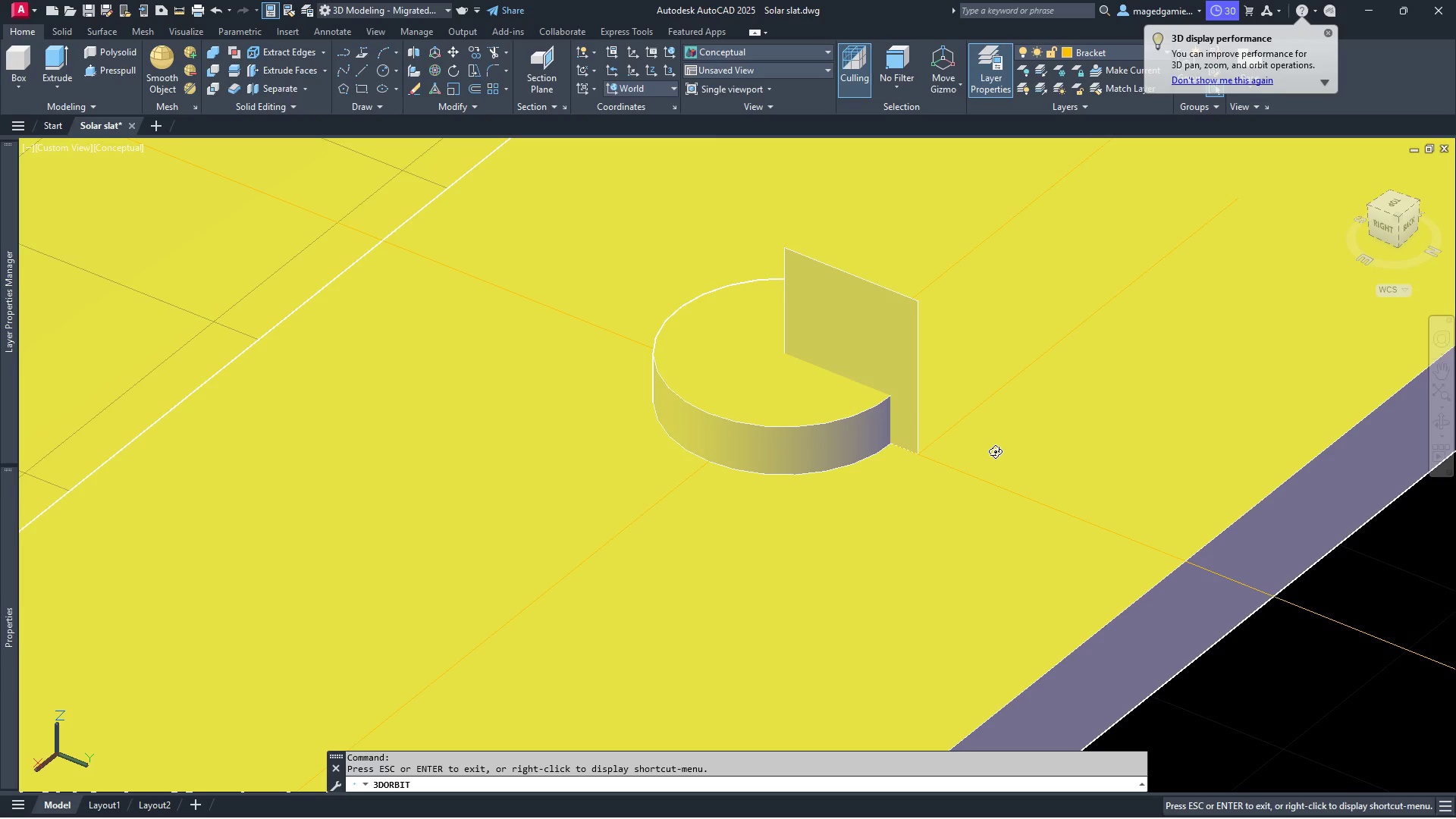 
key(Escape)
 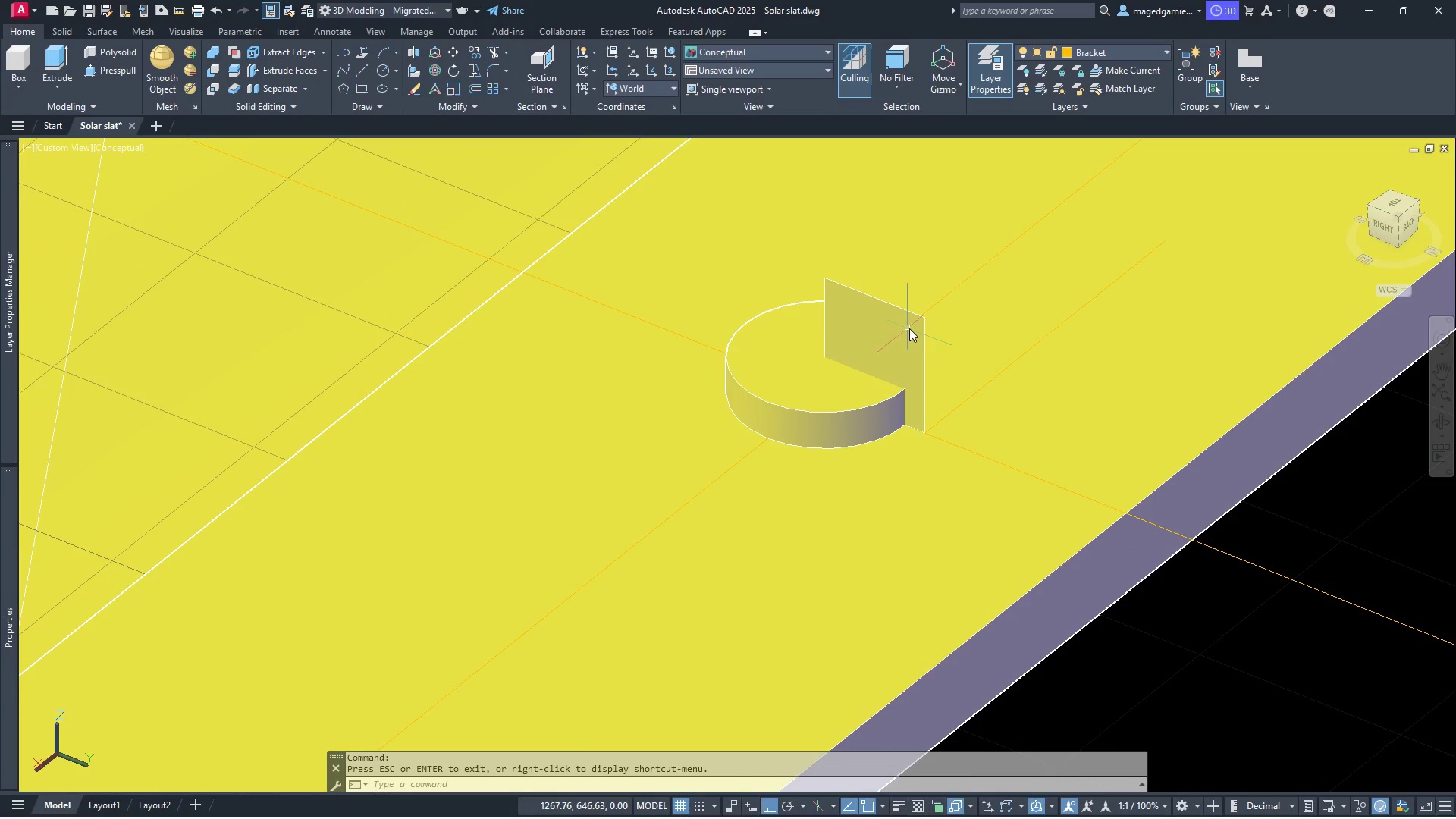 
scroll: coordinate [896, 328], scroll_direction: down, amount: 3.0
 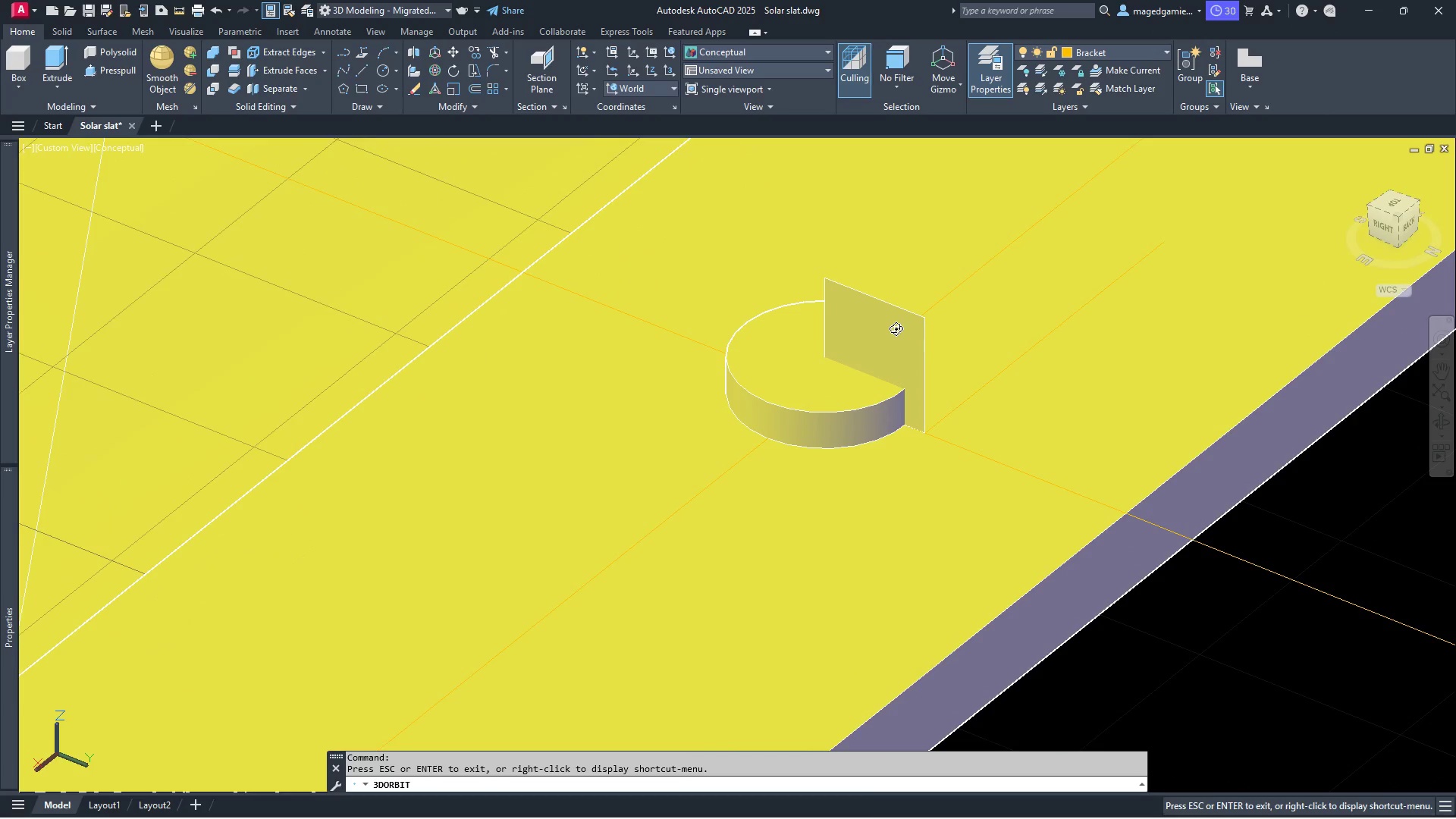 
left_click([909, 328])
 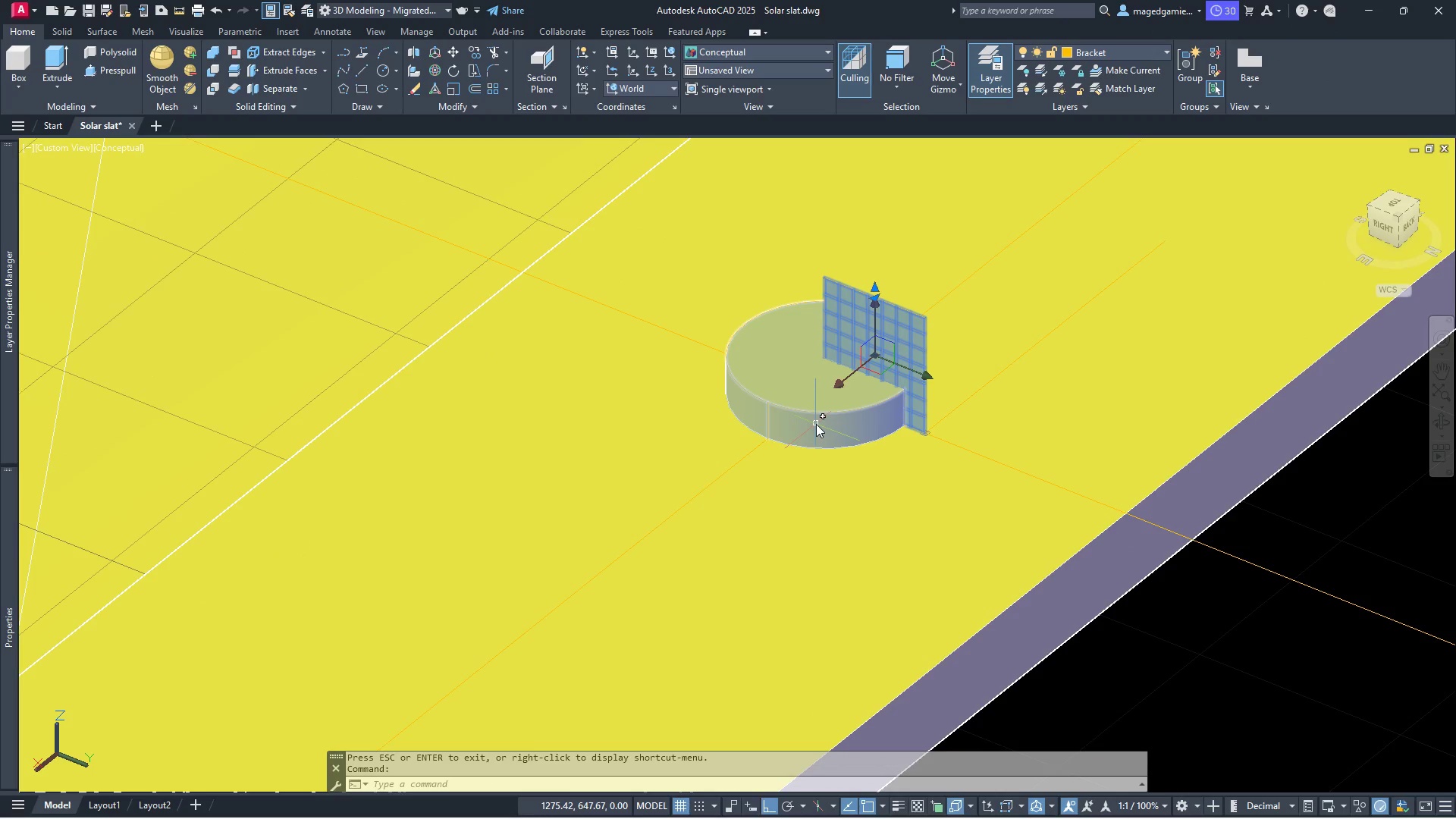 
key(Delete)
 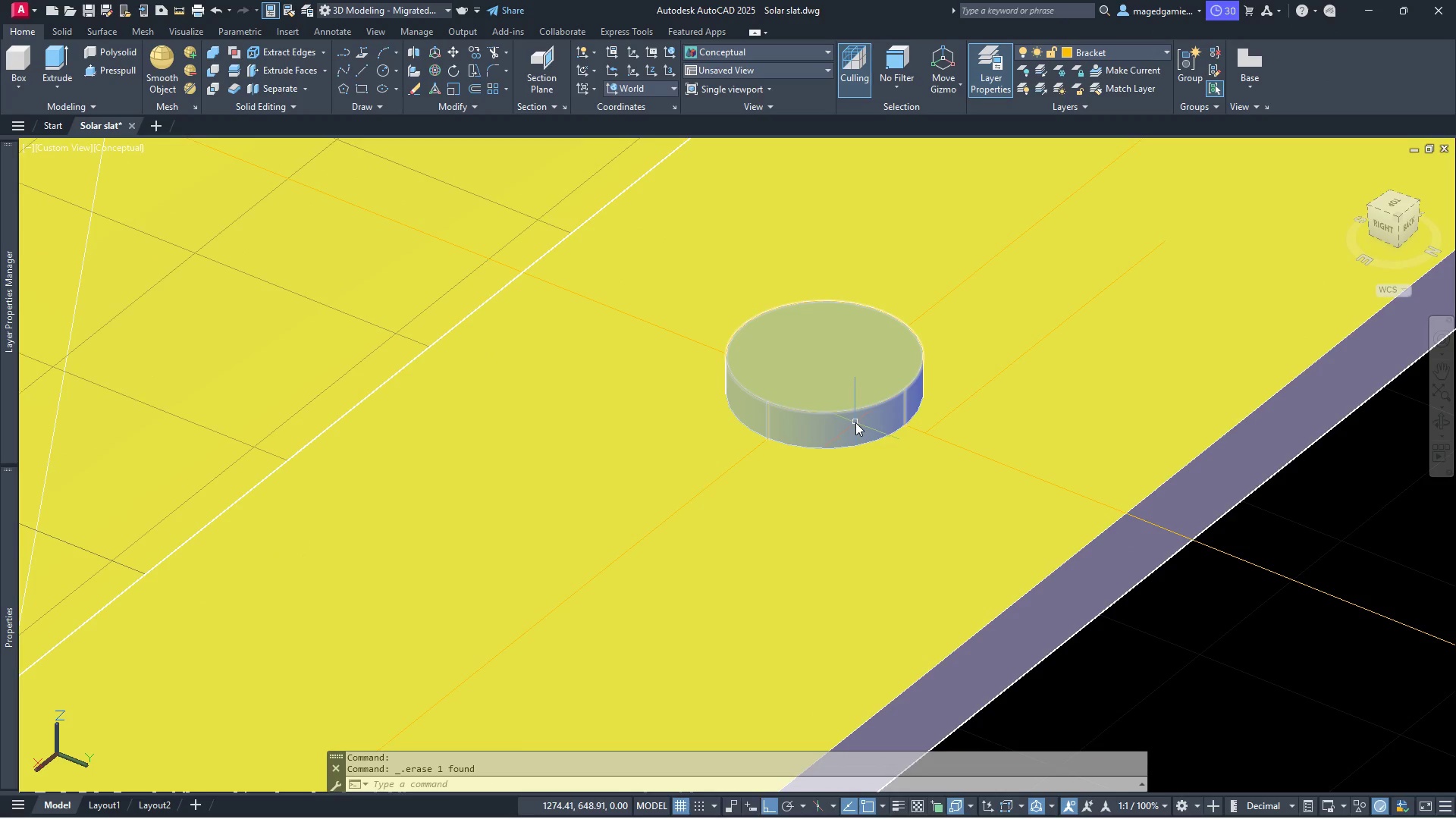 
left_click([855, 422])
 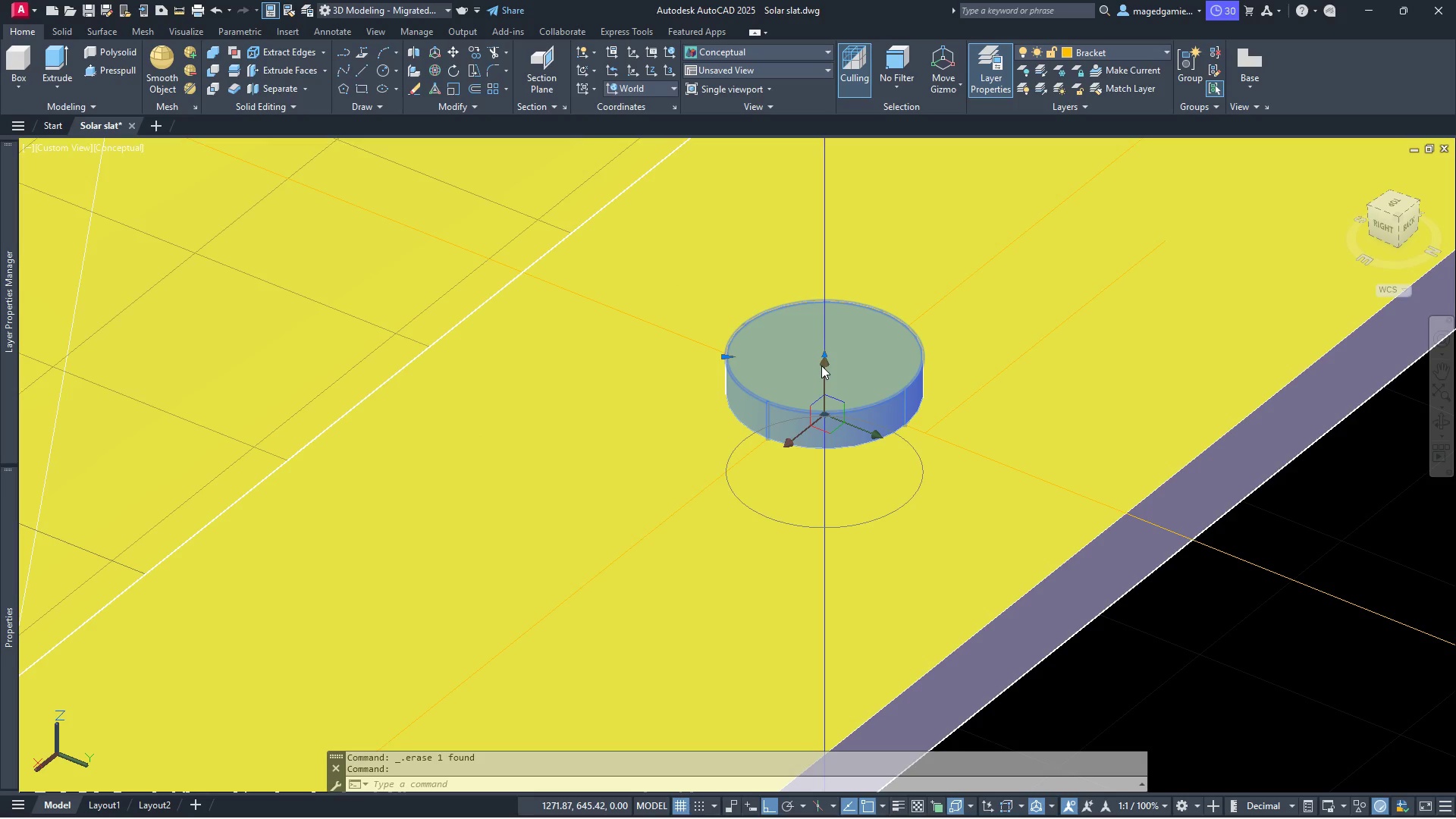 
wait(11.56)
 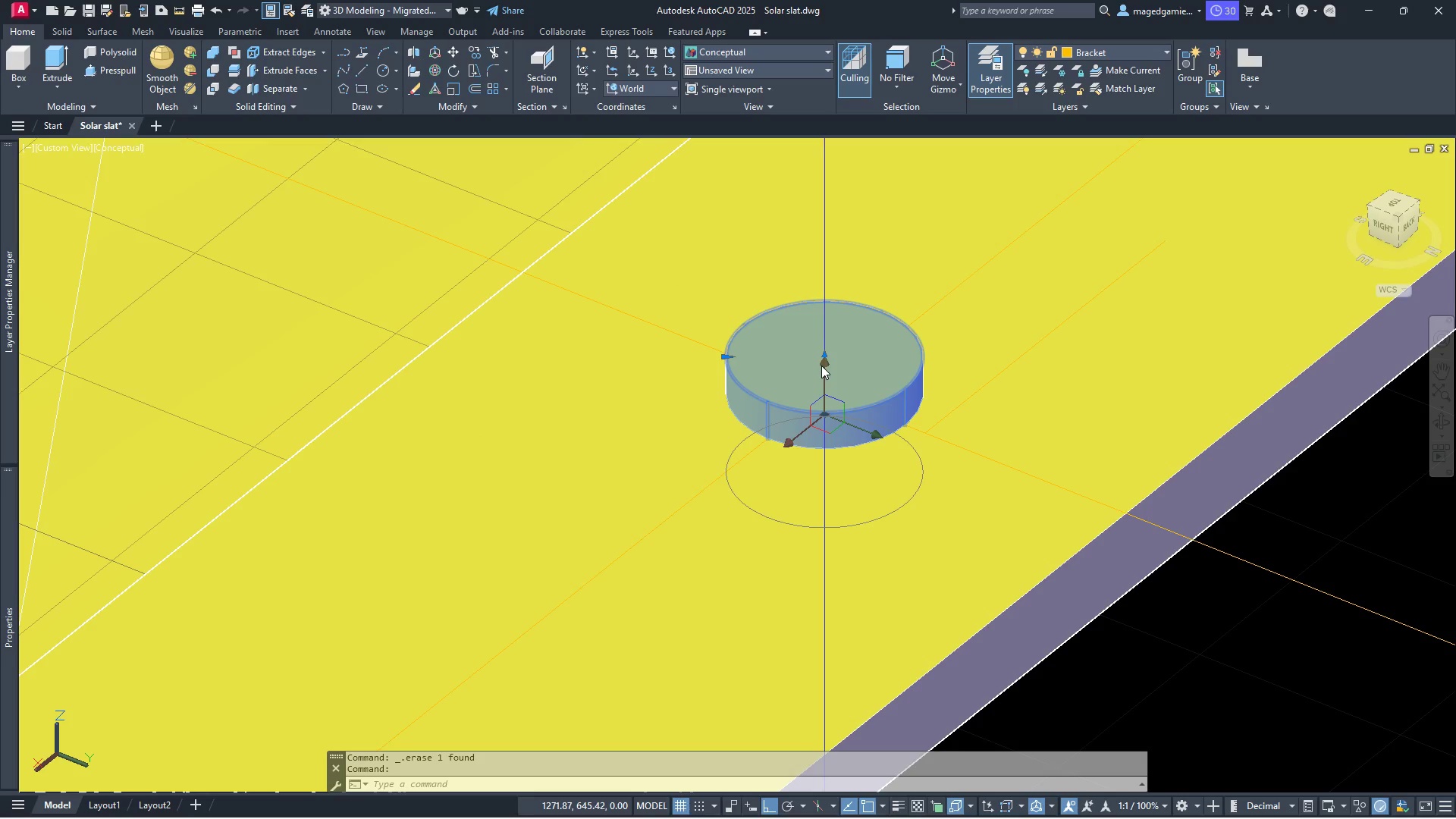 
key(Escape)
 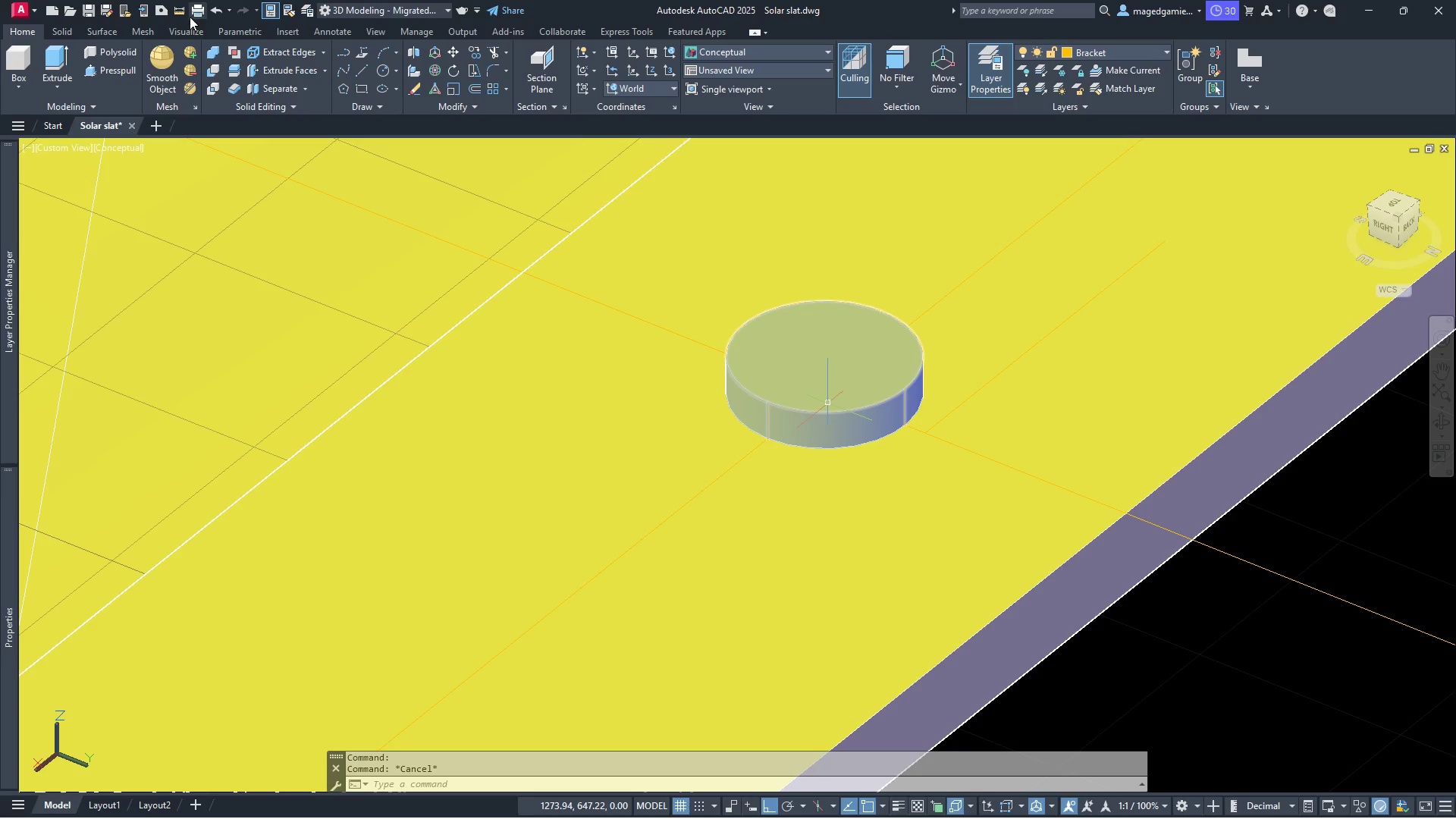 
left_click([177, 14])
 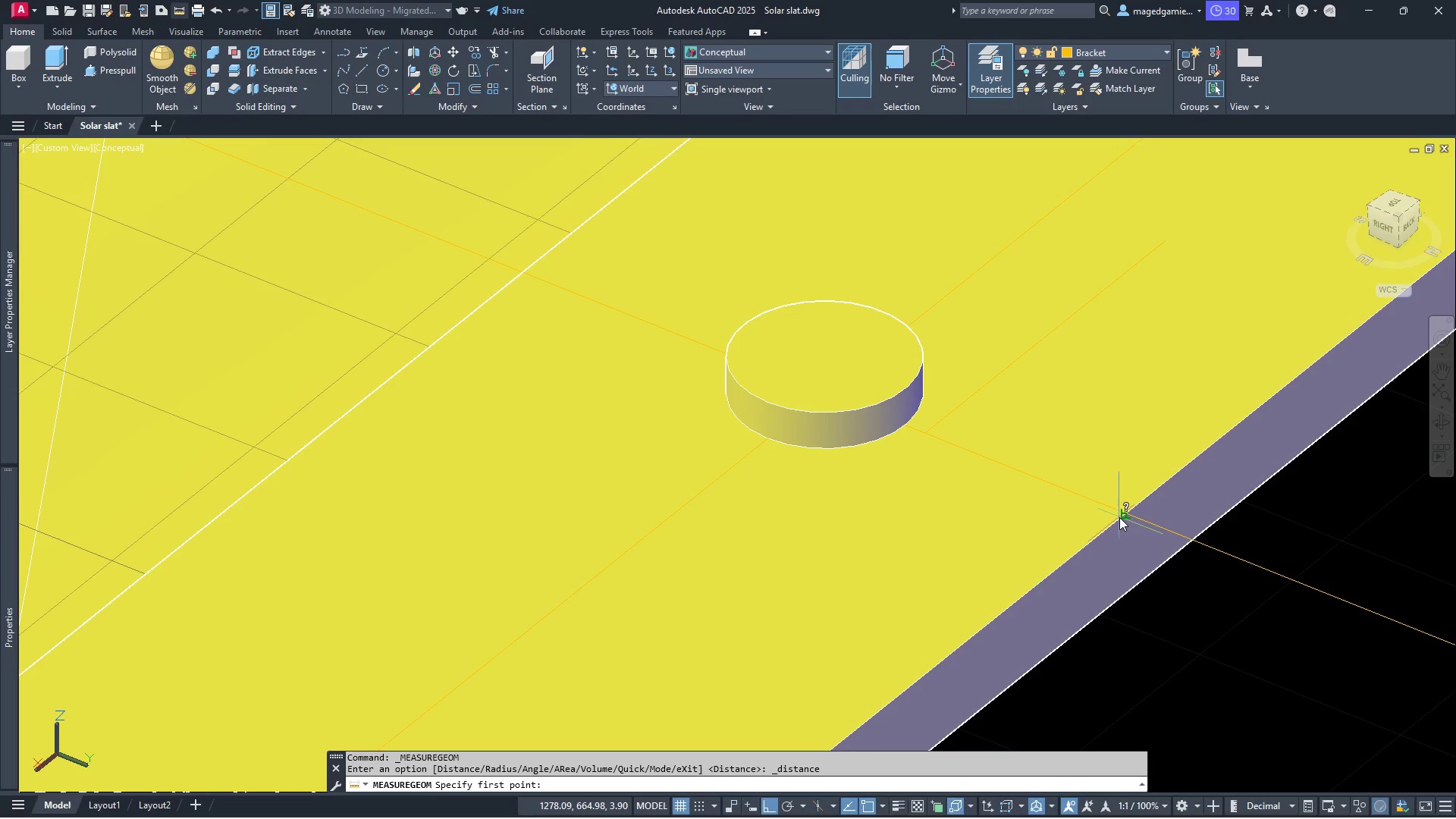 
left_click([1119, 517])
 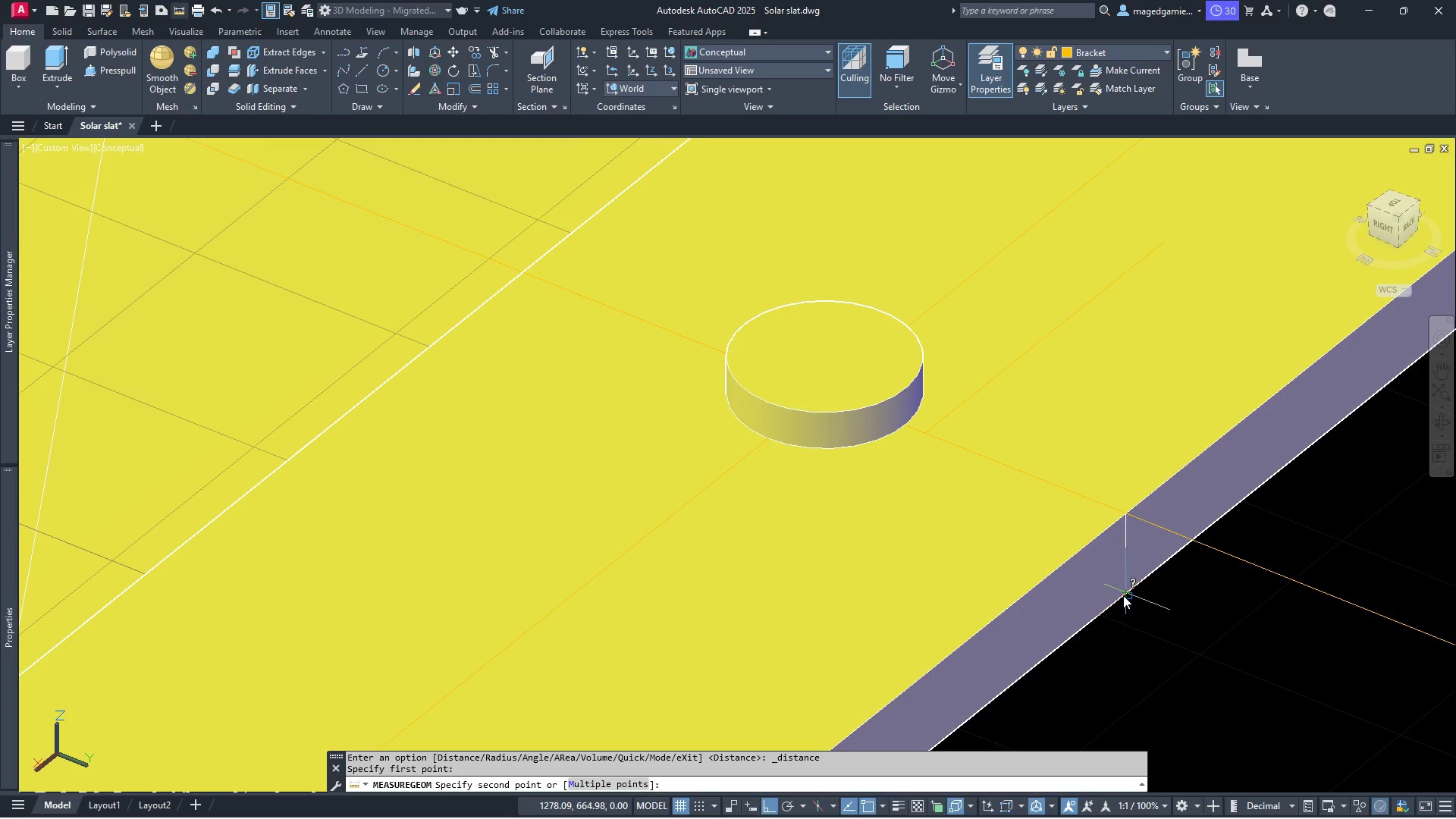 
left_click([1123, 595])
 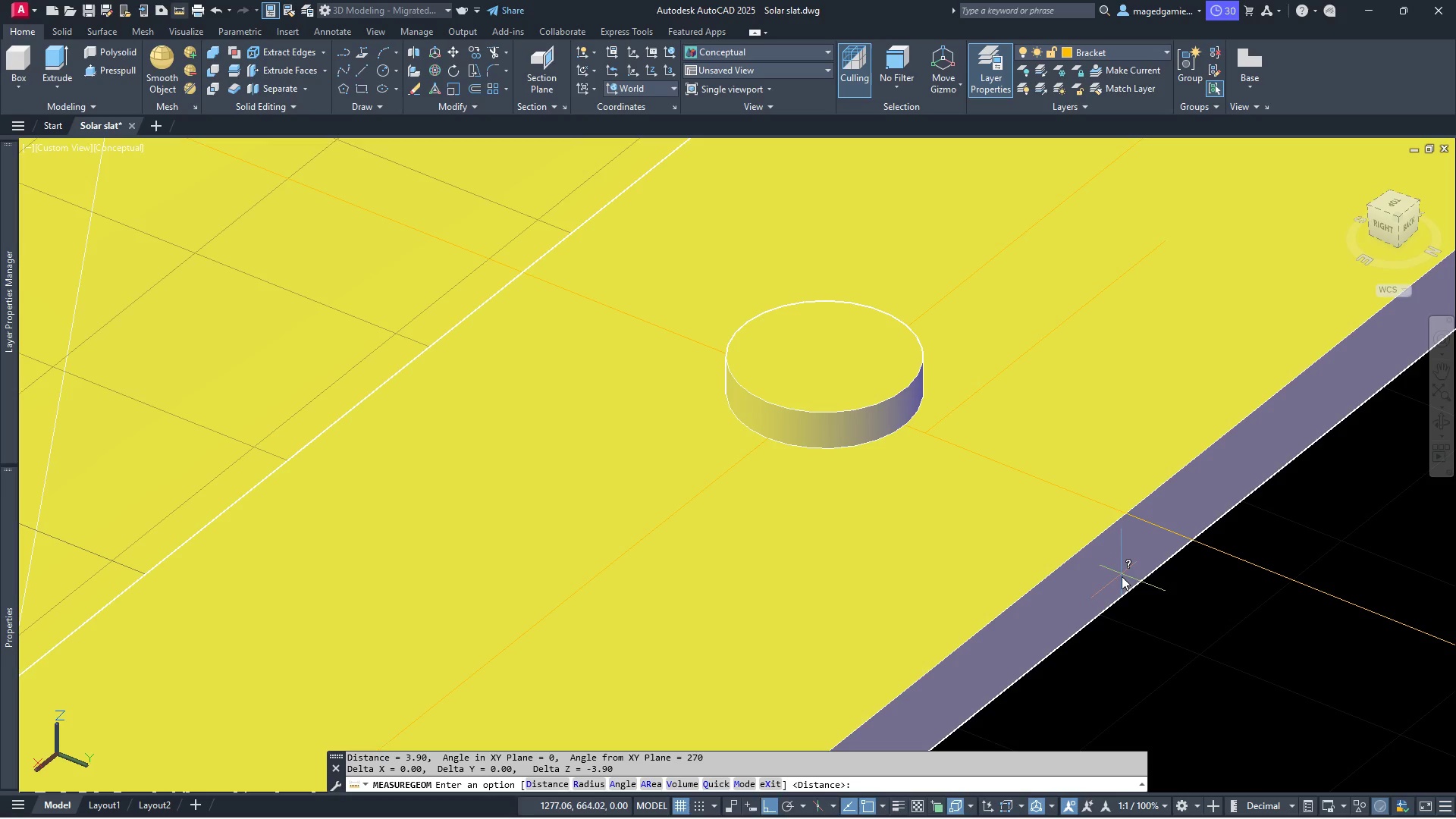 
right_click([1109, 585])
 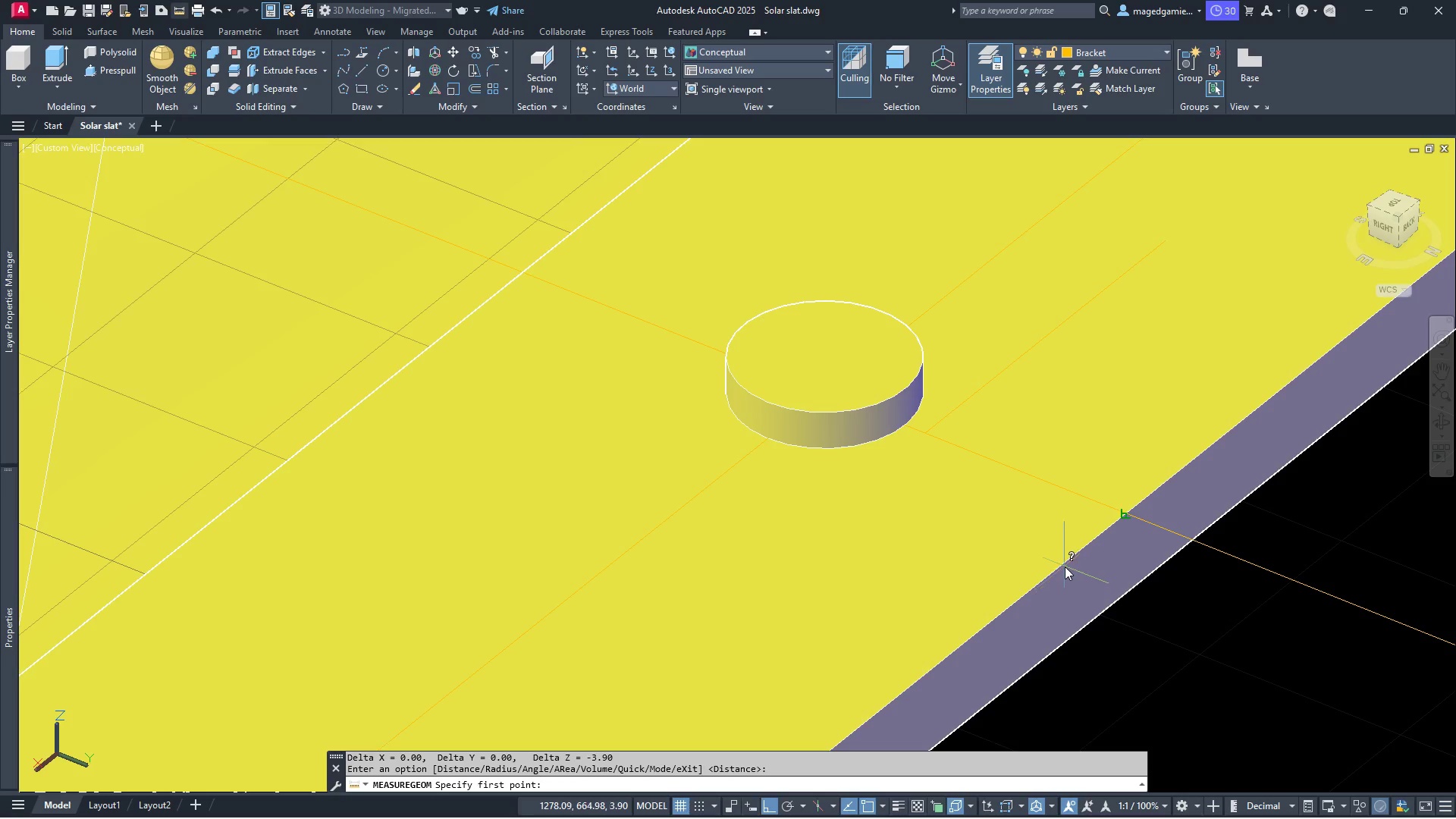 
left_click([1065, 566])
 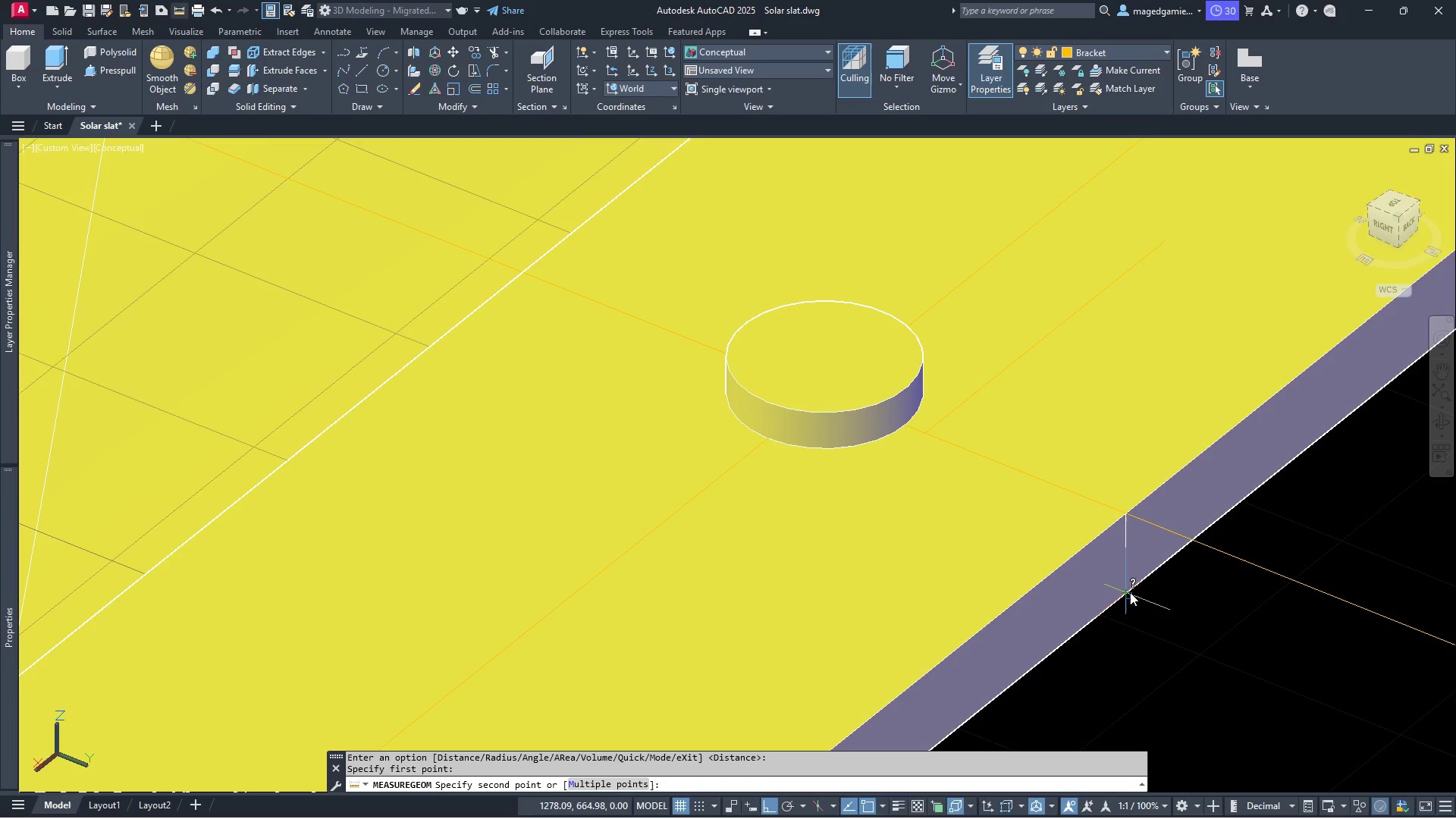 
left_click([1128, 592])
 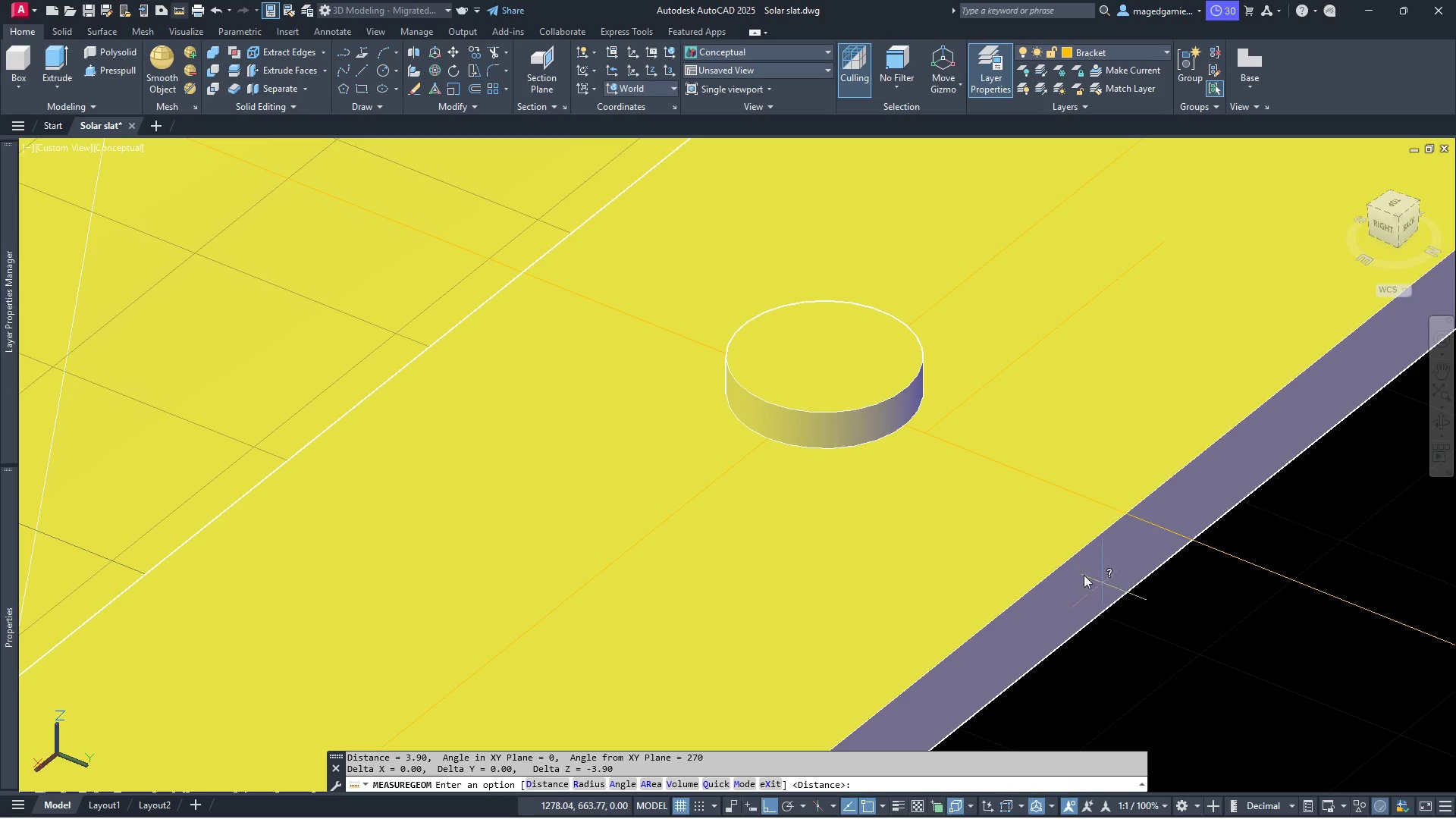 
key(Escape)
 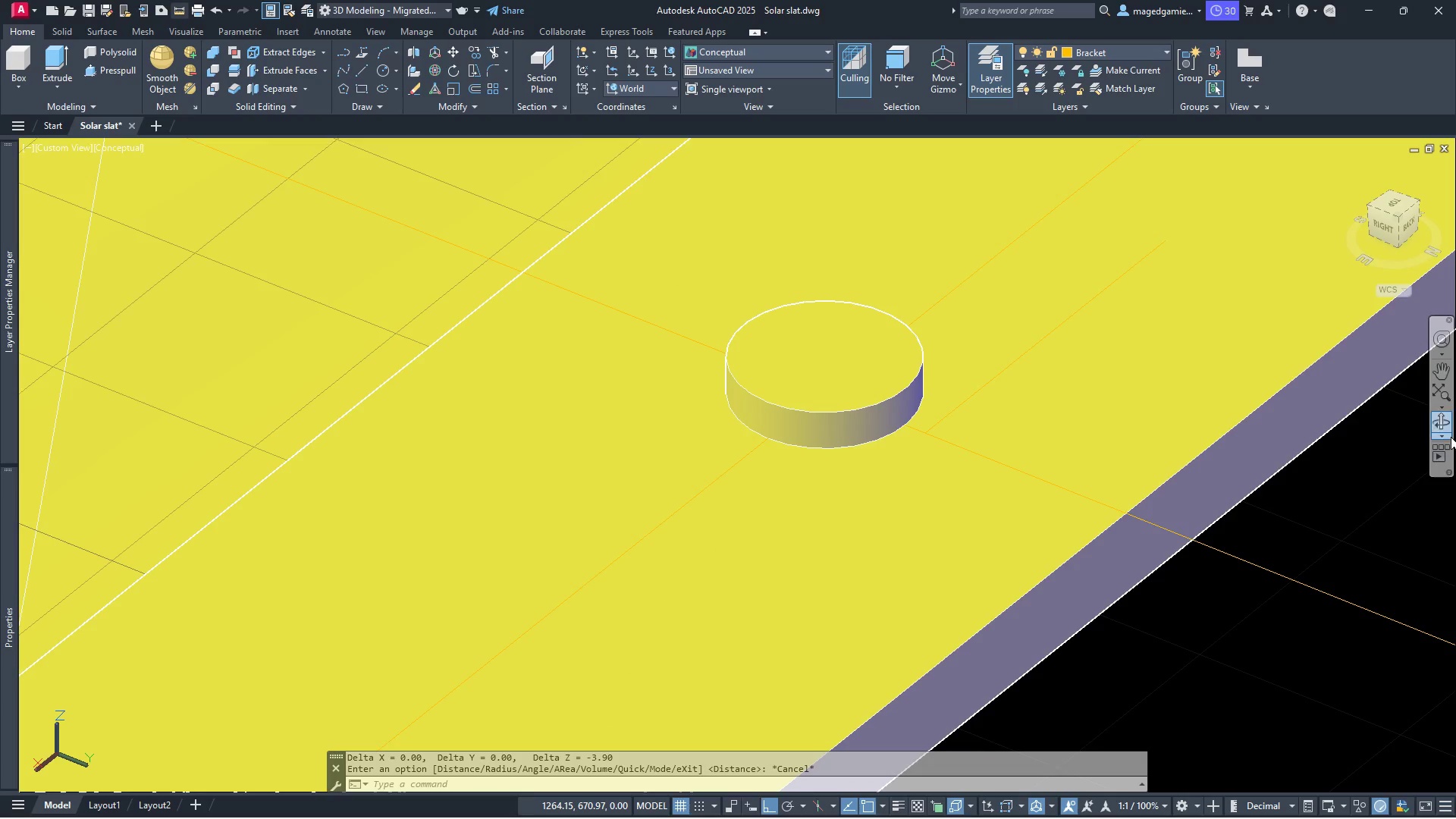 
left_click([1442, 419])
 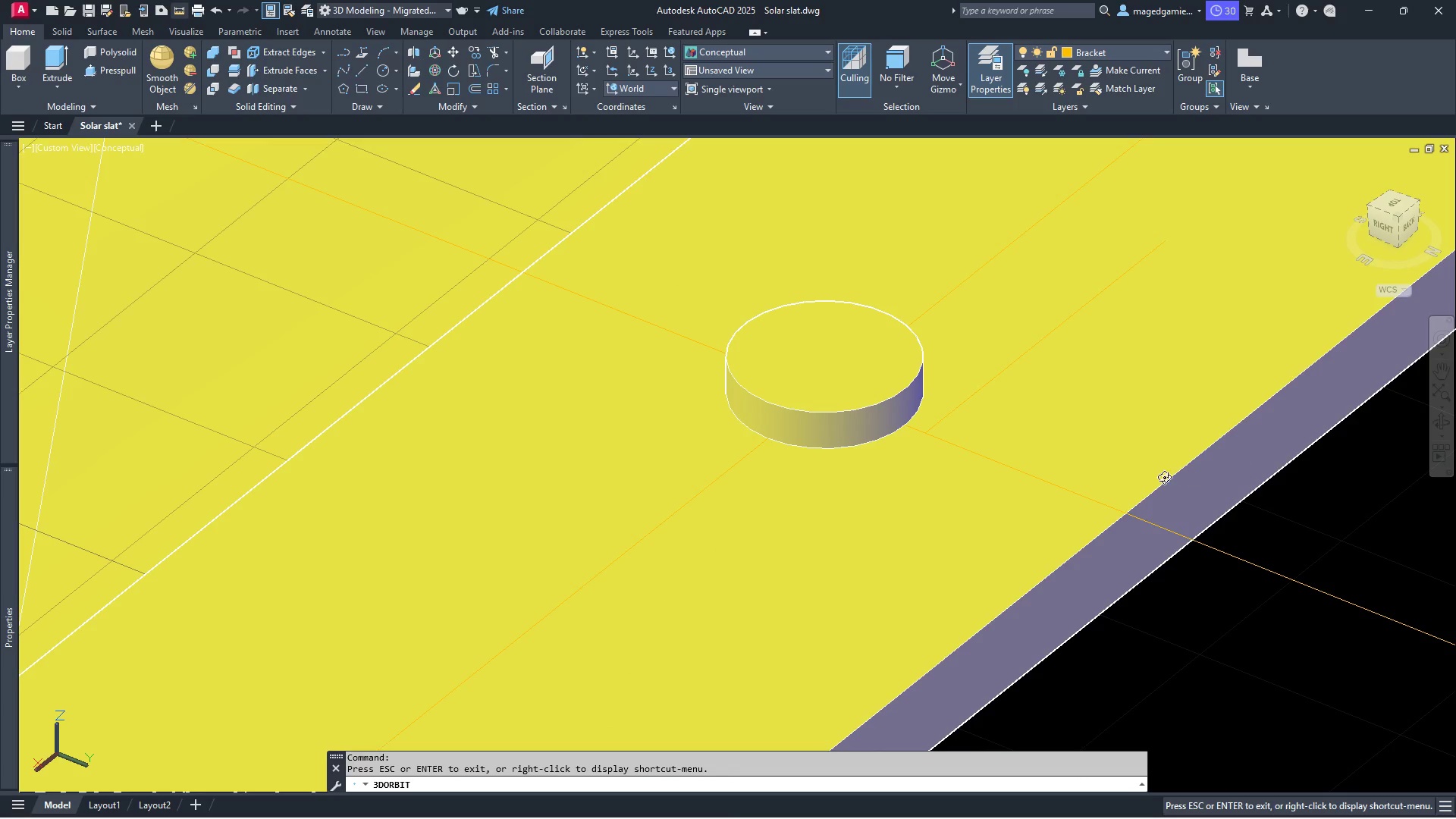 
left_click_drag(start_coordinate=[1157, 466], to_coordinate=[1112, 414])
 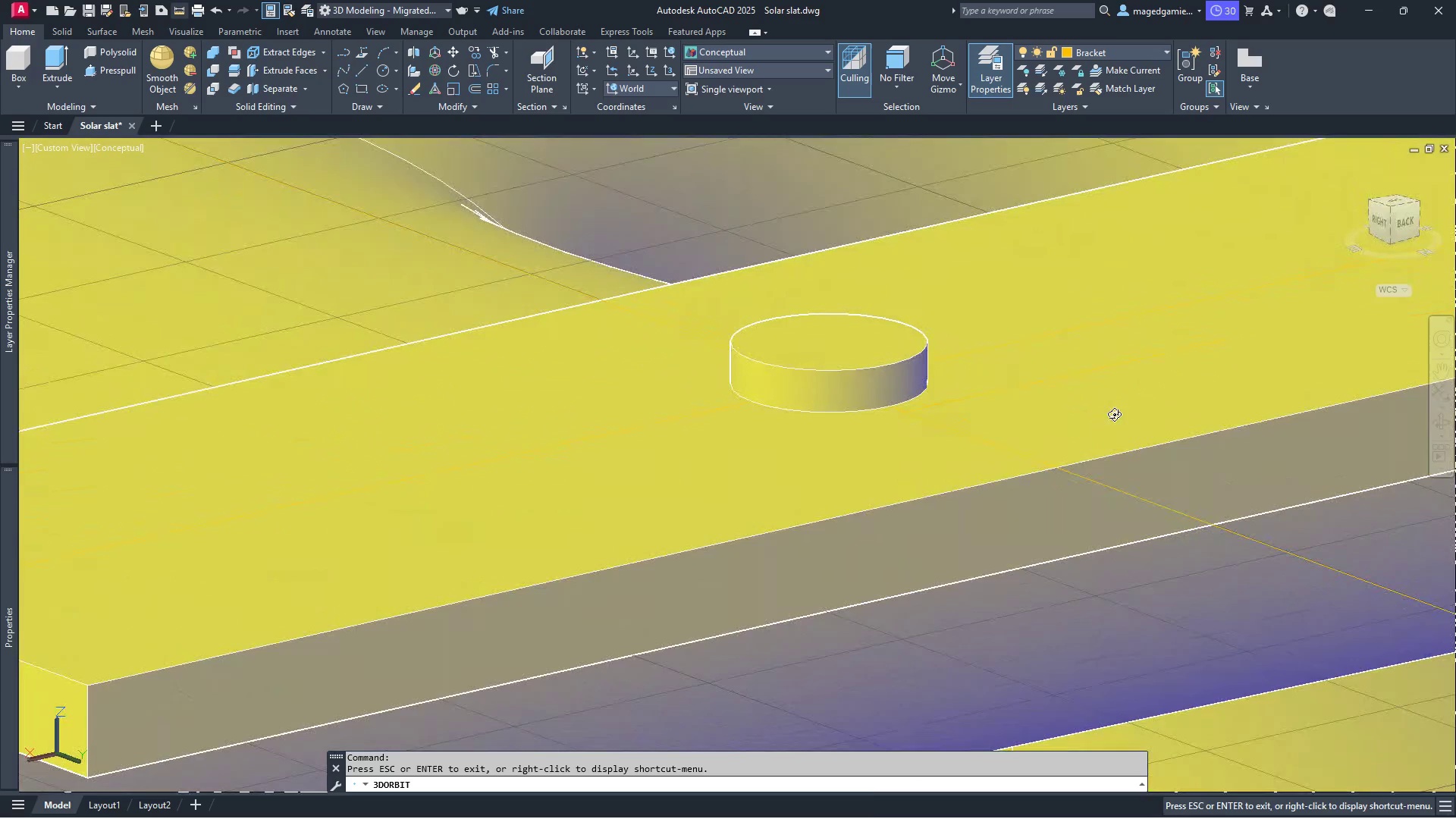 
key(Escape)
 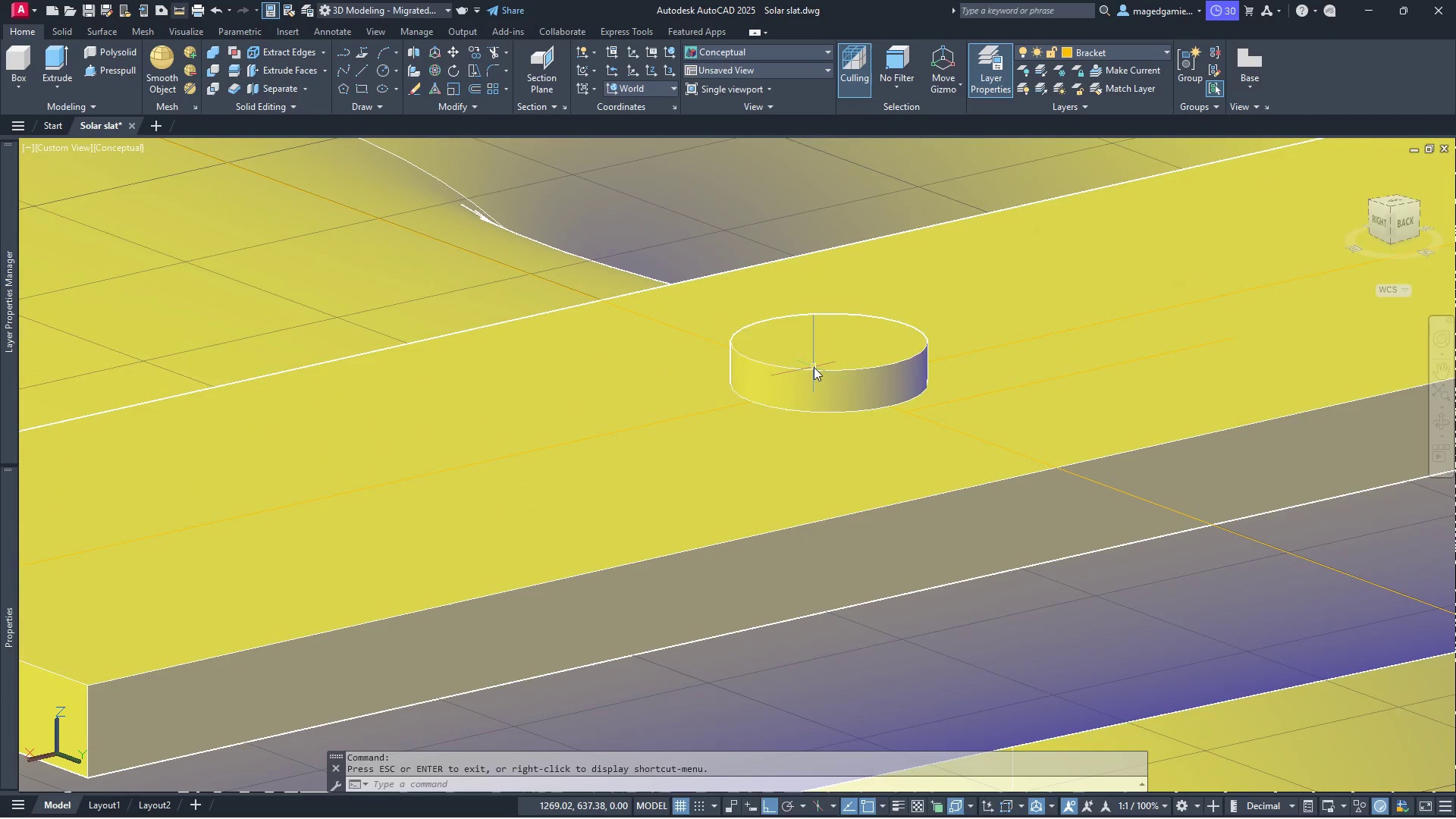 
left_click([814, 367])
 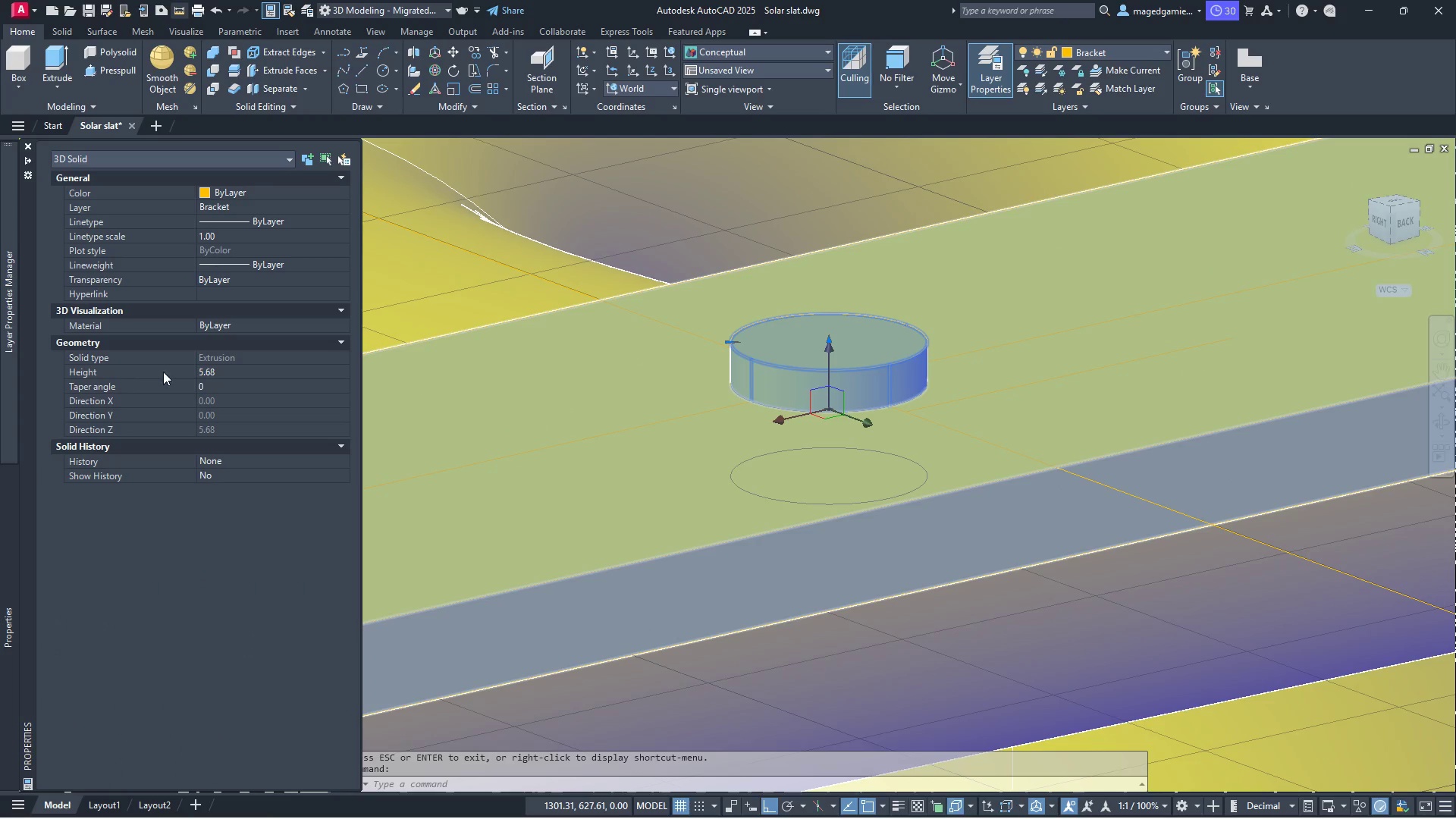 
left_click([234, 374])
 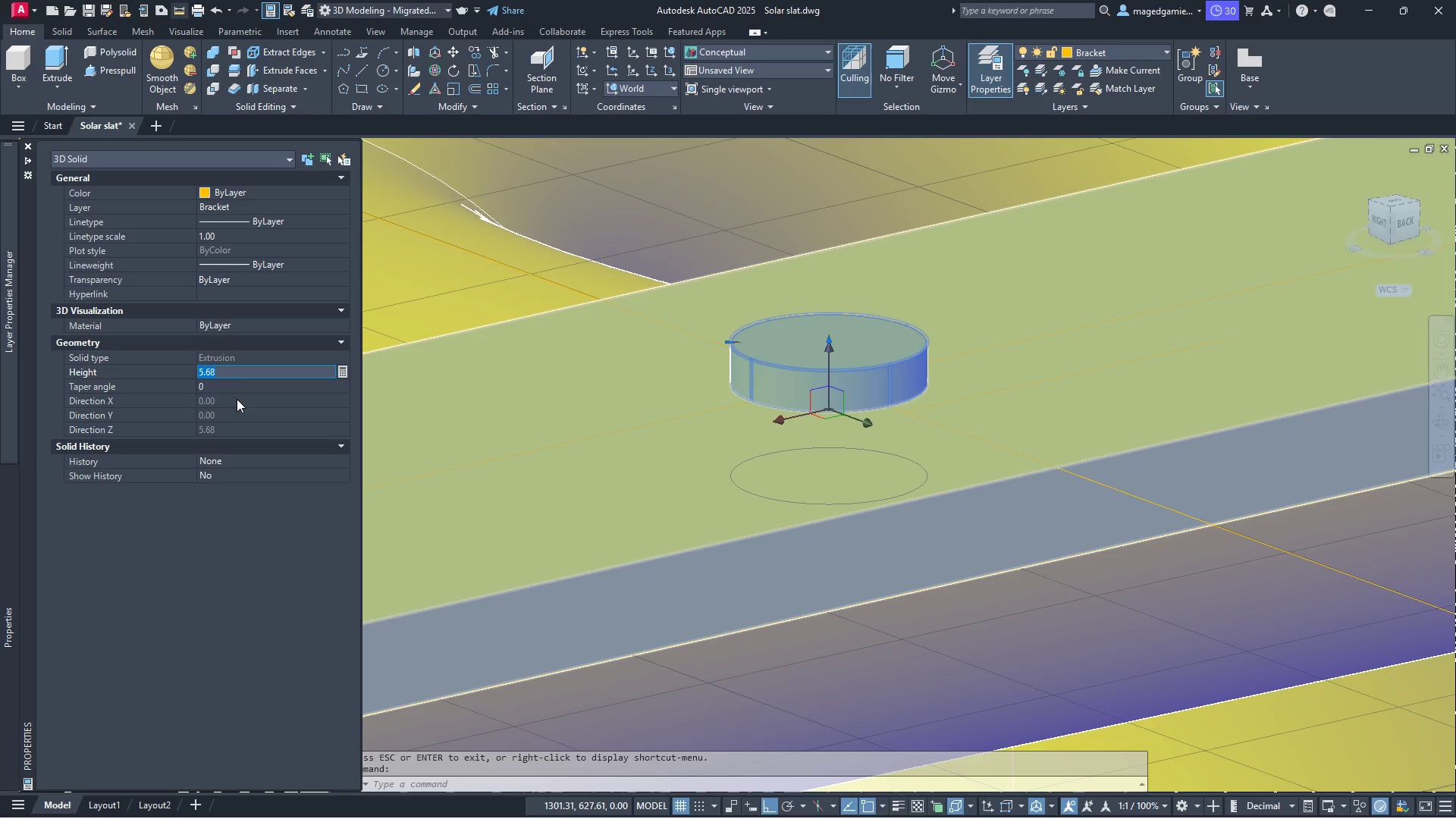 
type(3.90)
 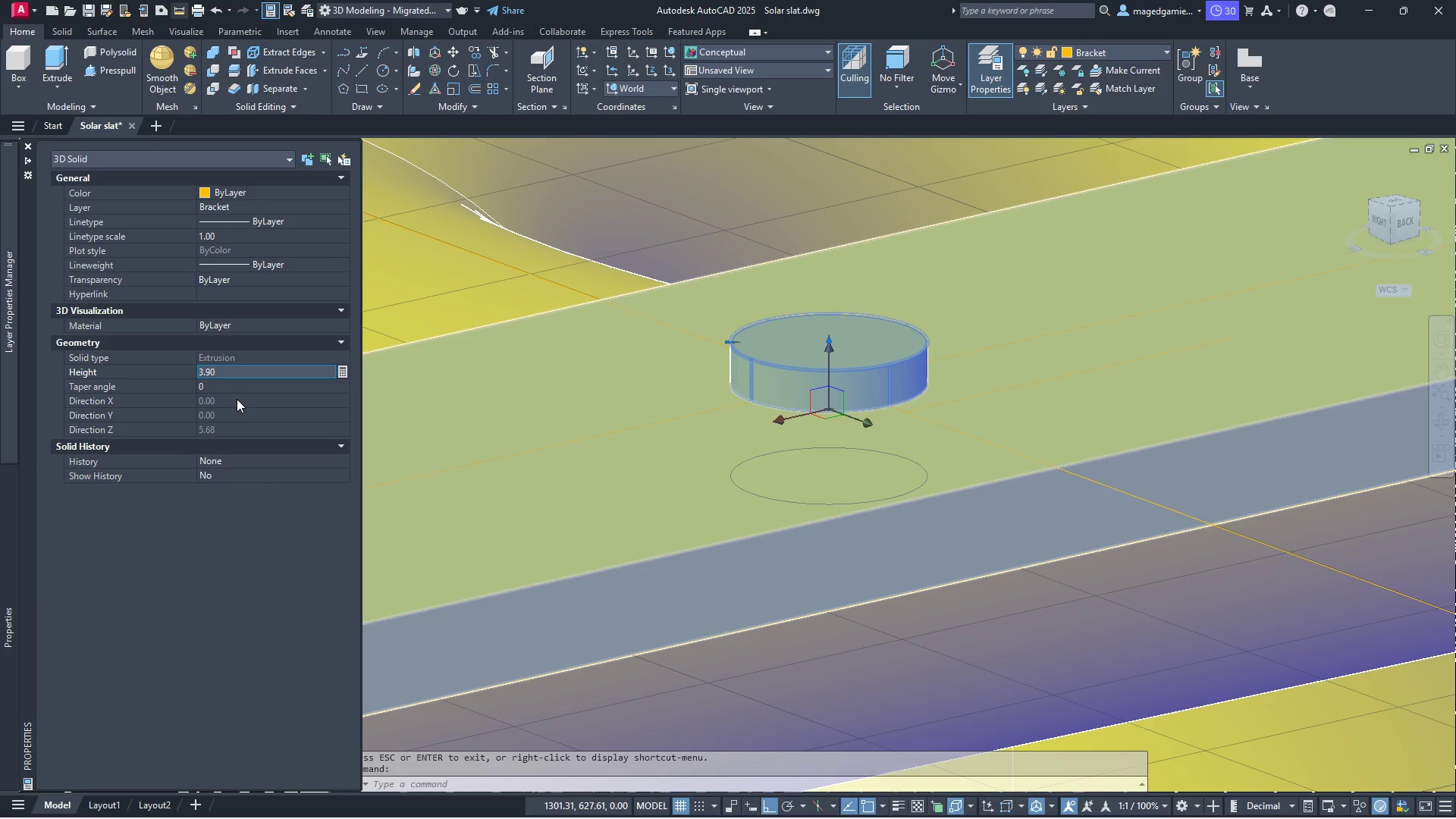 
key(Enter)
 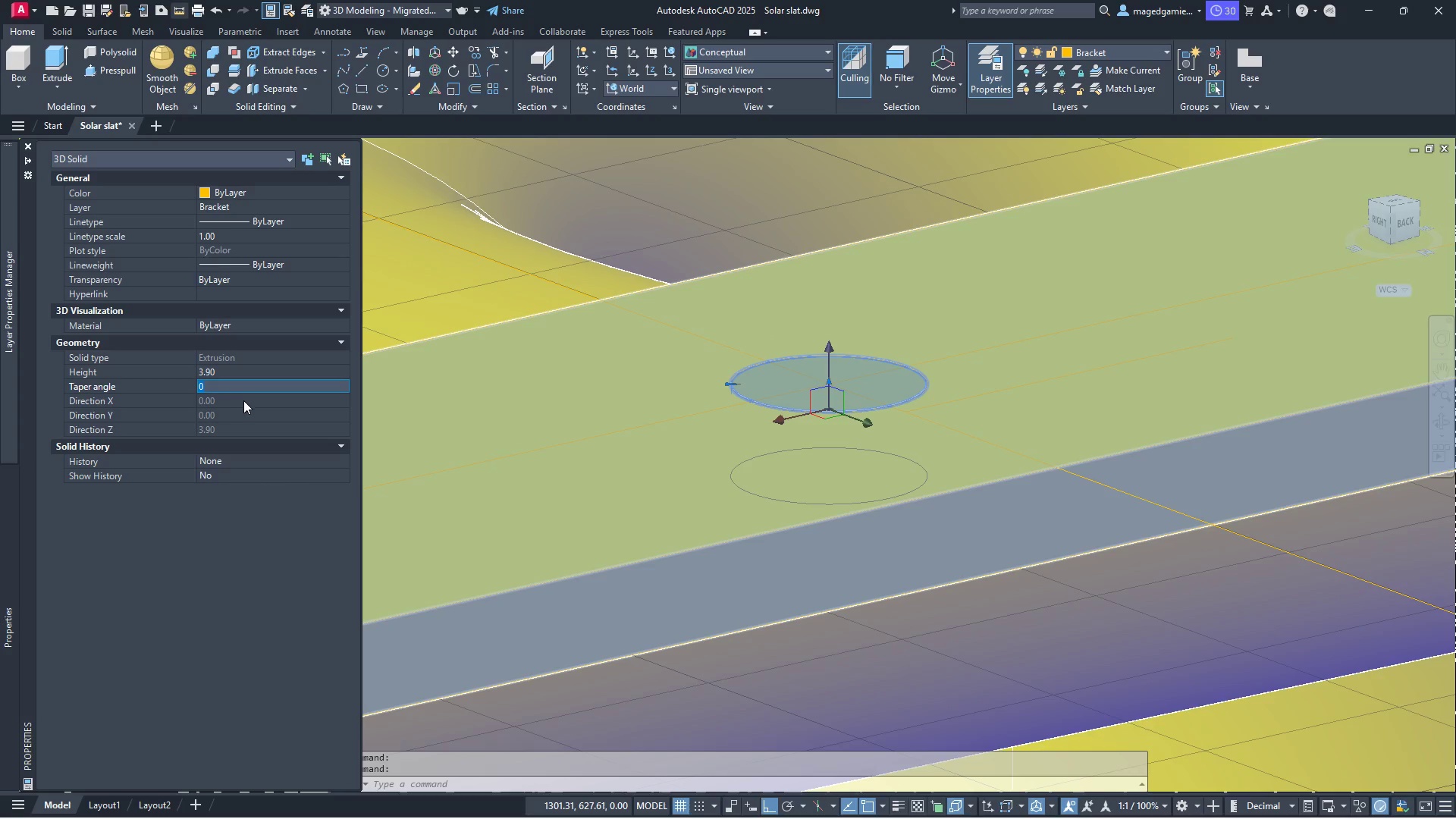 
scroll: coordinate [481, 538], scroll_direction: down, amount: 10.0
 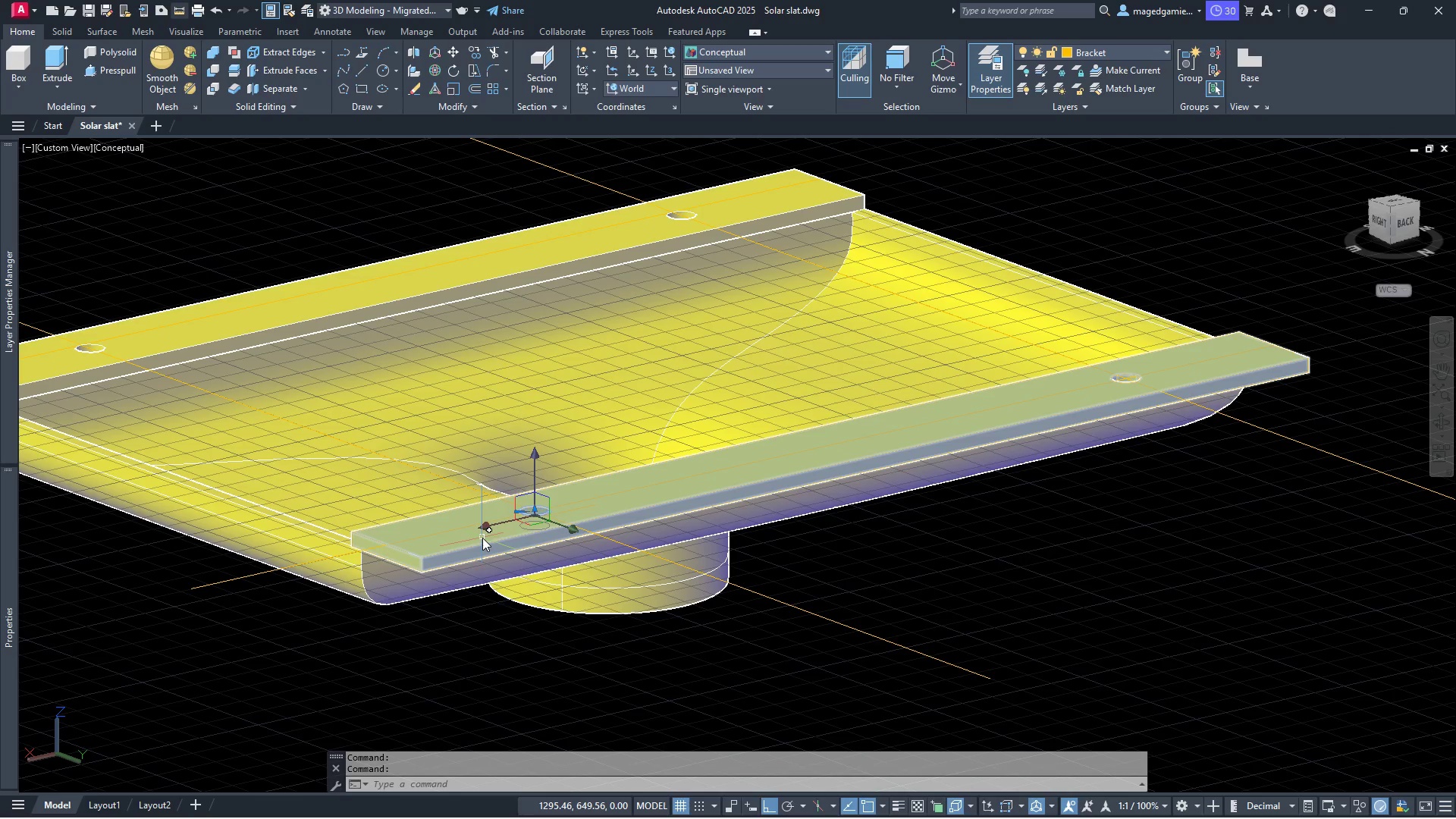 
key(Escape)
 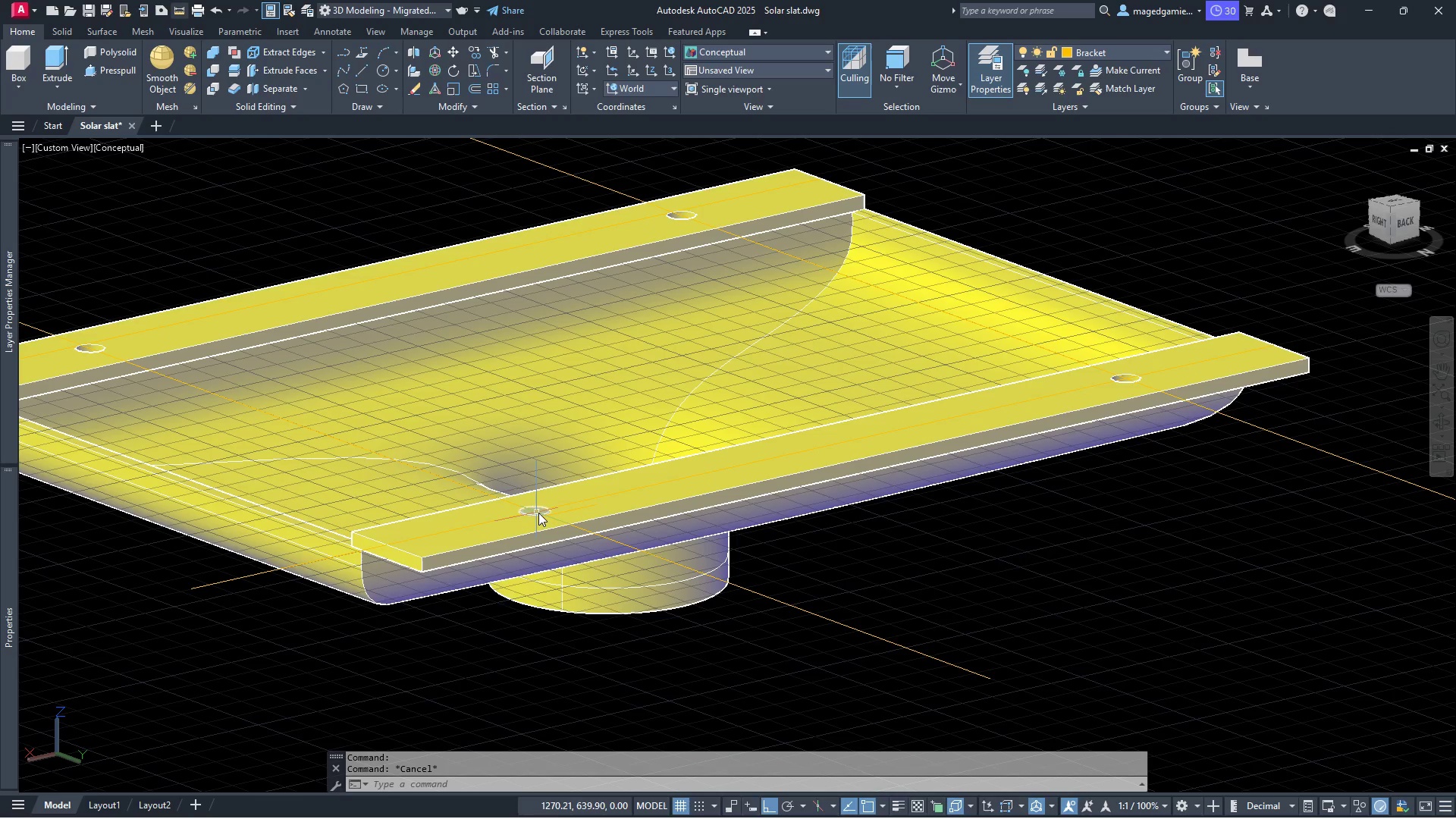 
left_click([538, 513])
 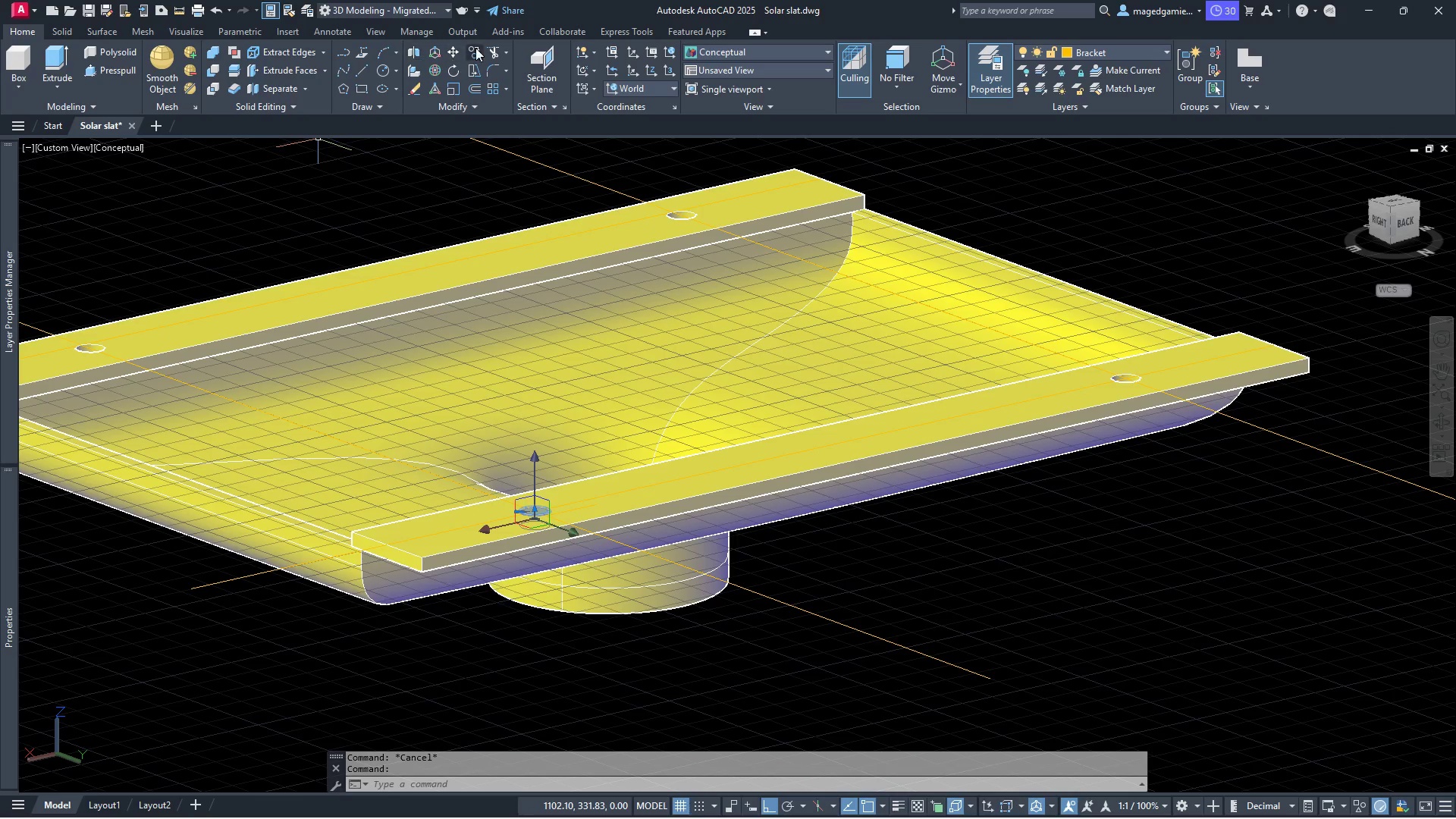 
left_click([475, 46])
 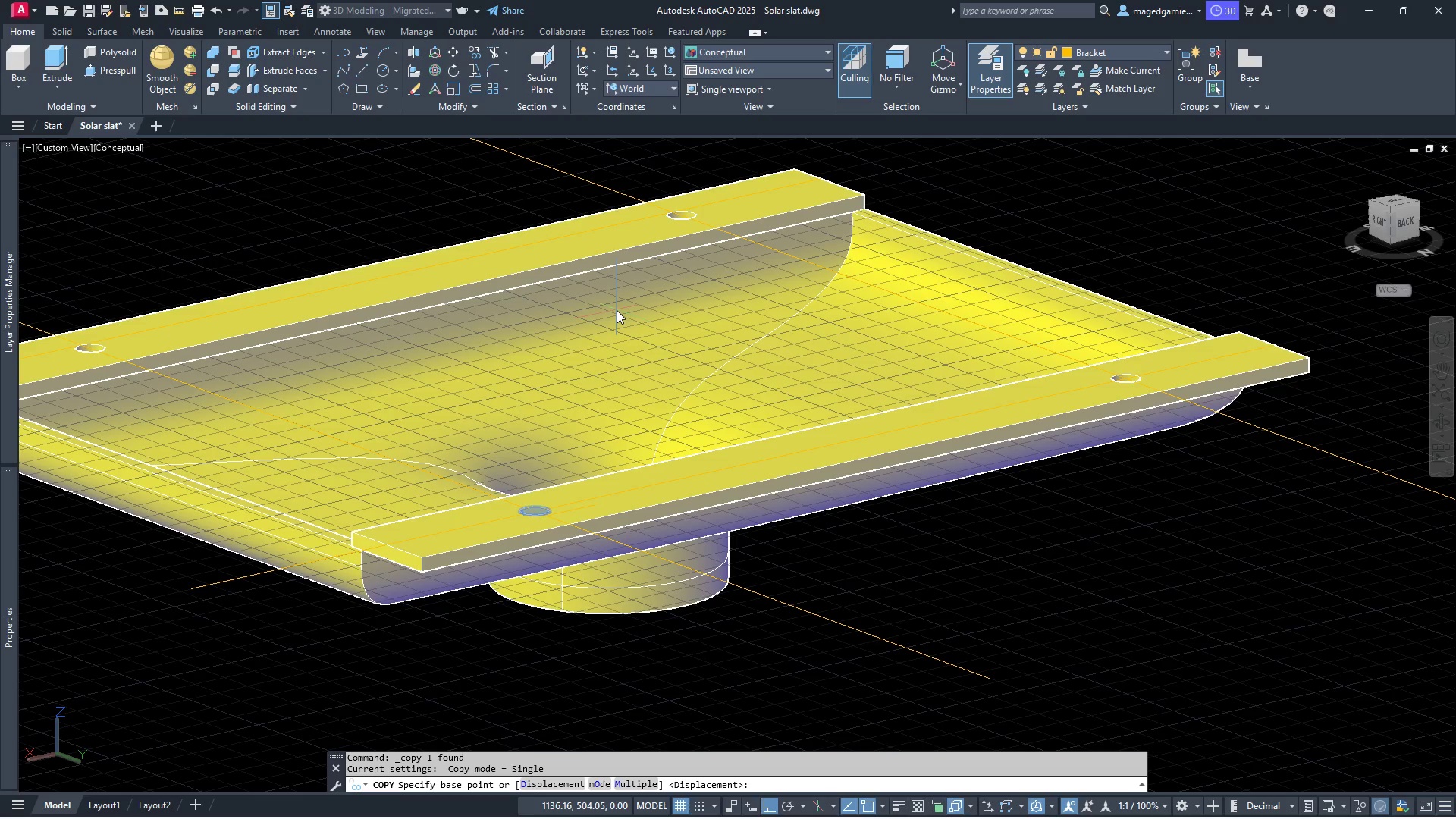 
key(M)
 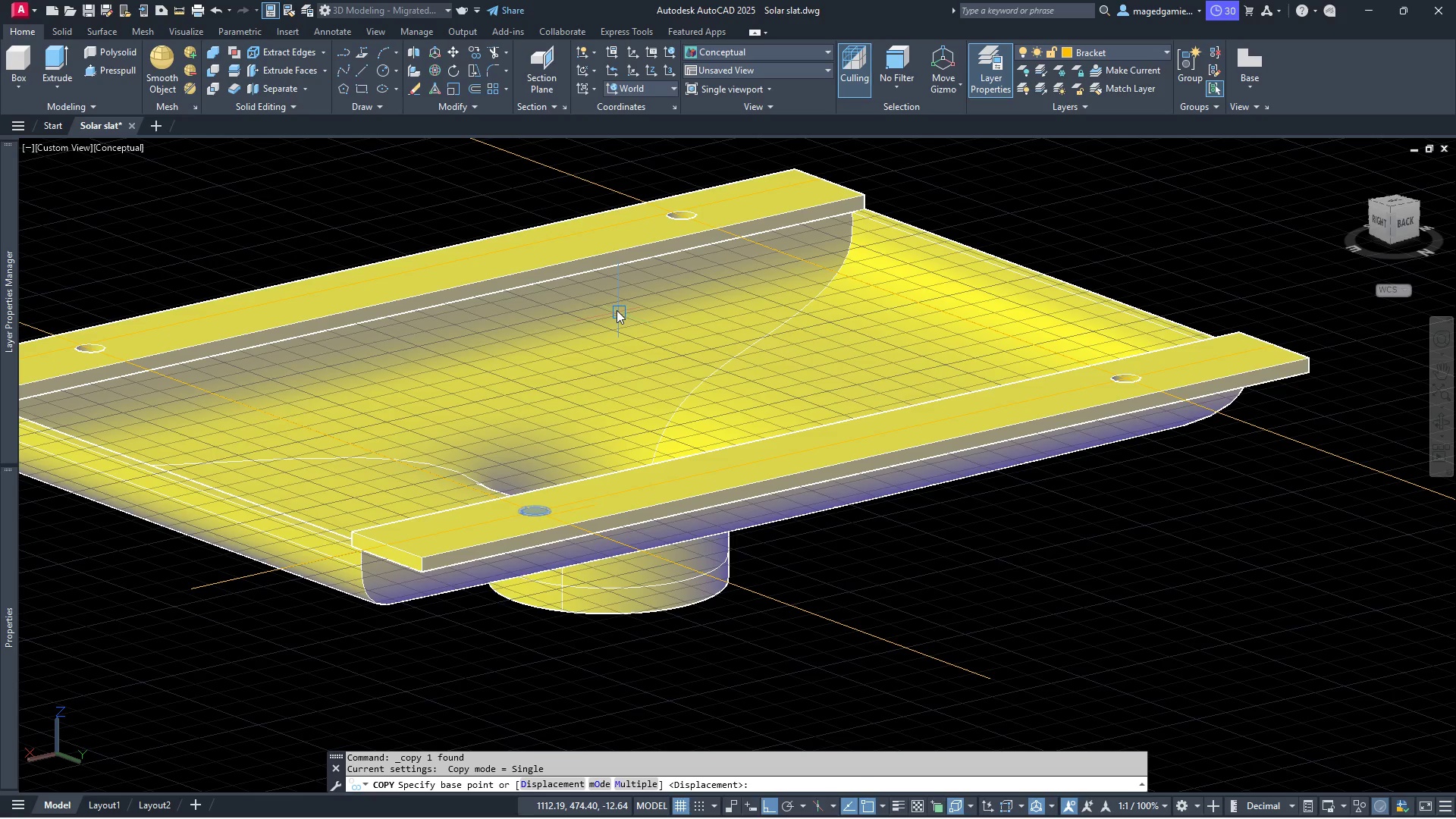 
key(Enter)
 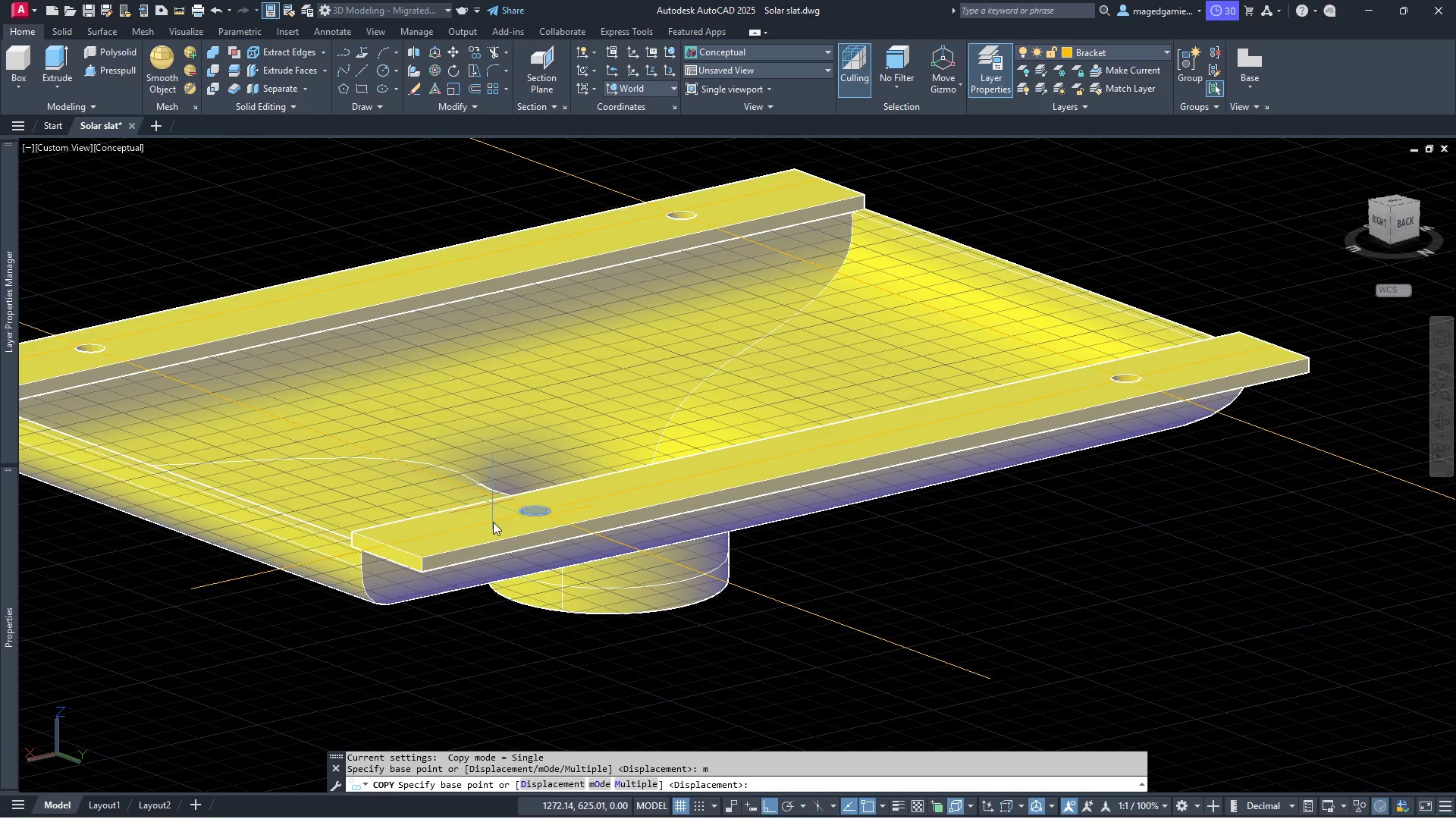 
scroll: coordinate [571, 465], scroll_direction: up, amount: 12.0
 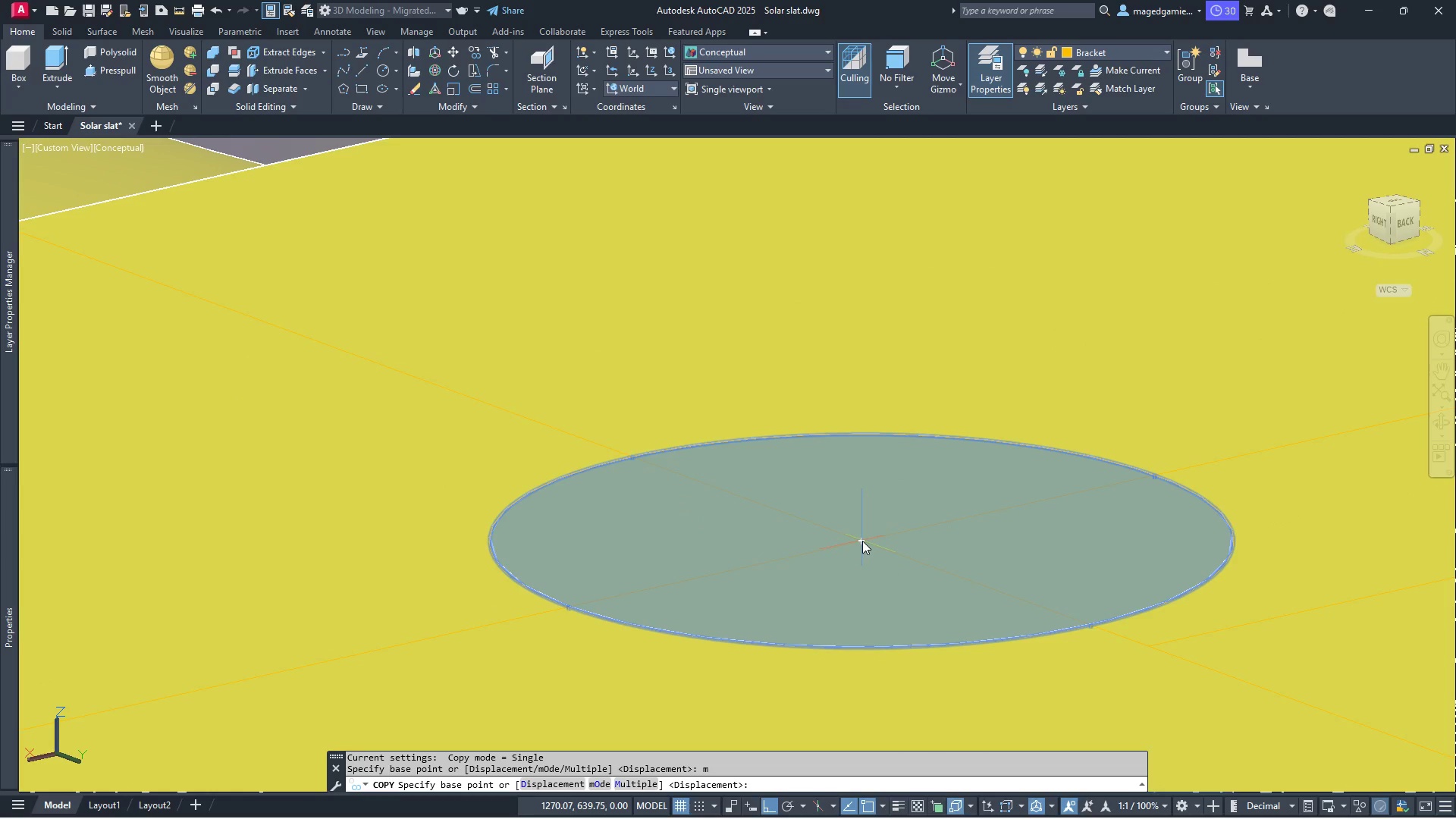 
wait(8.0)
 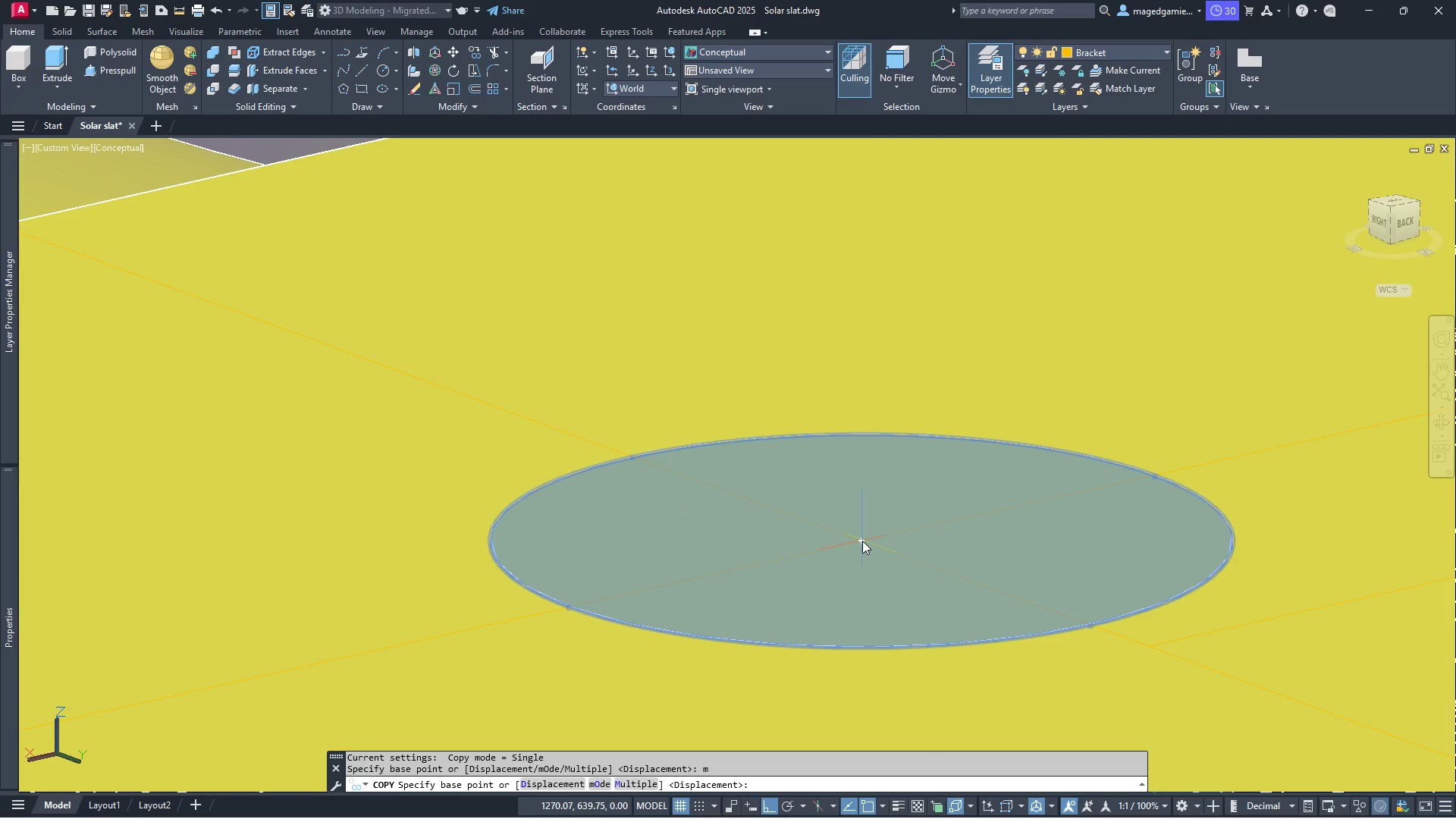 
left_click([862, 542])
 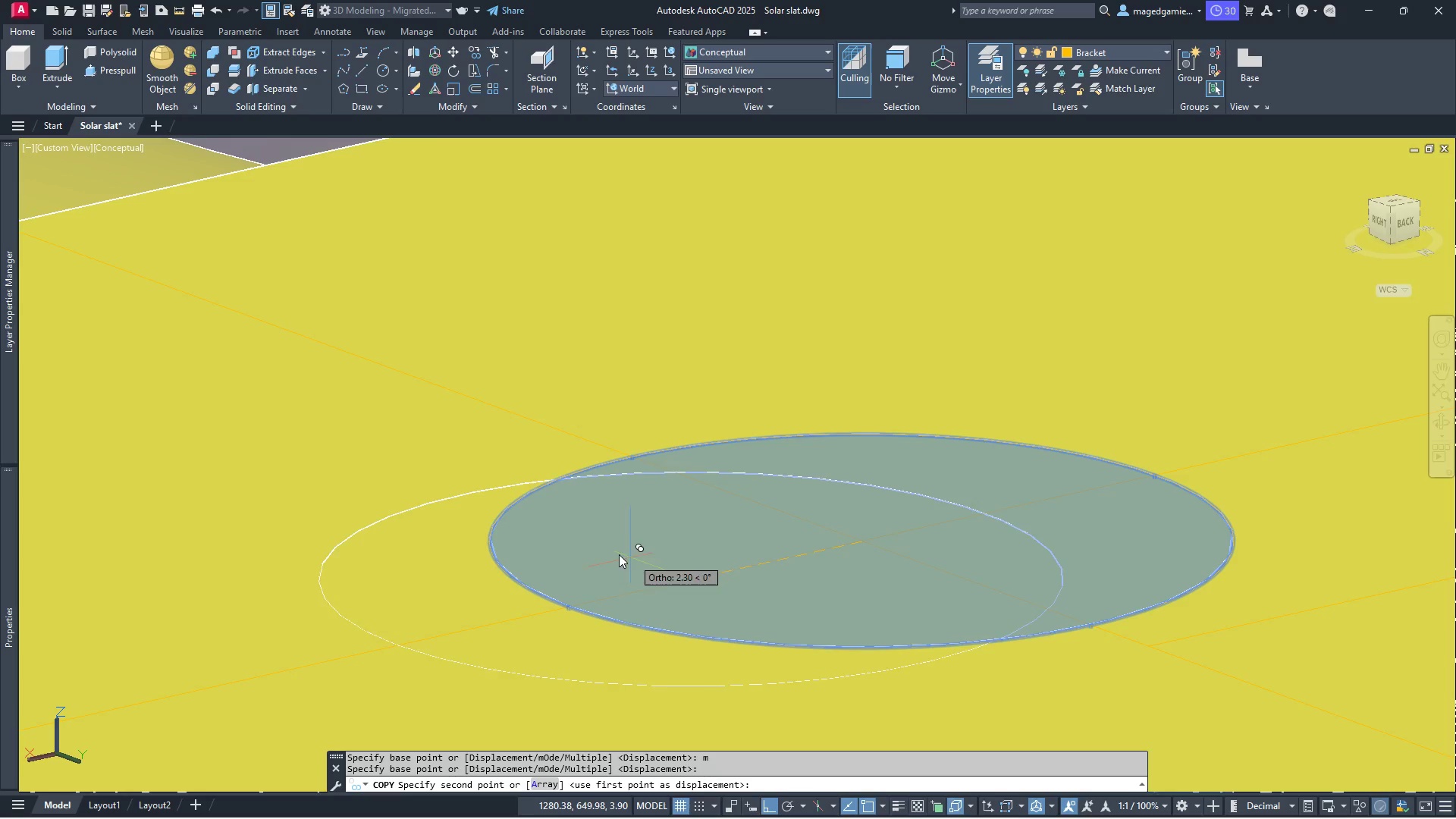 
scroll: coordinate [397, 620], scroll_direction: down, amount: 9.0
 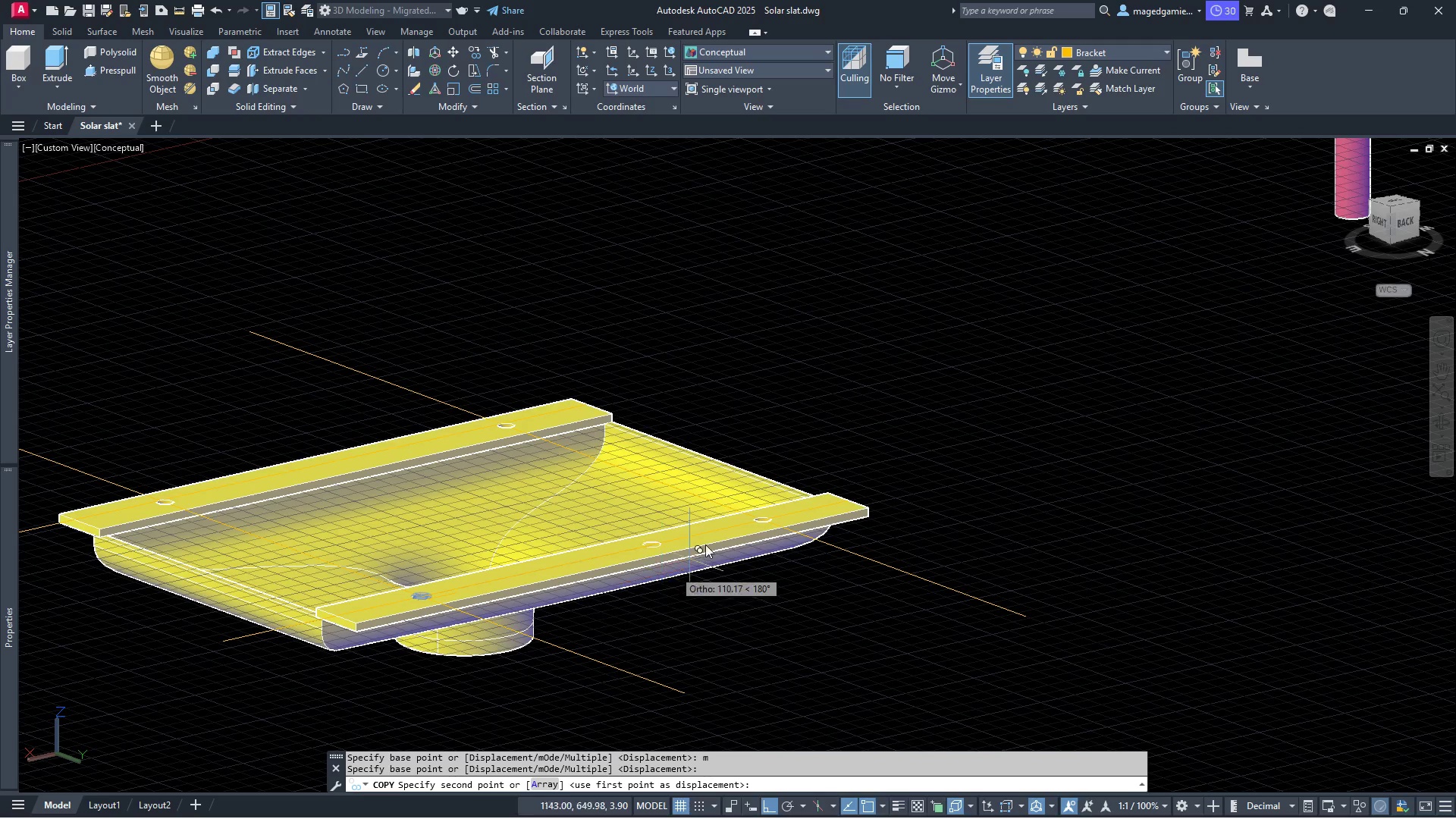 
scroll: coordinate [801, 513], scroll_direction: up, amount: 15.0
 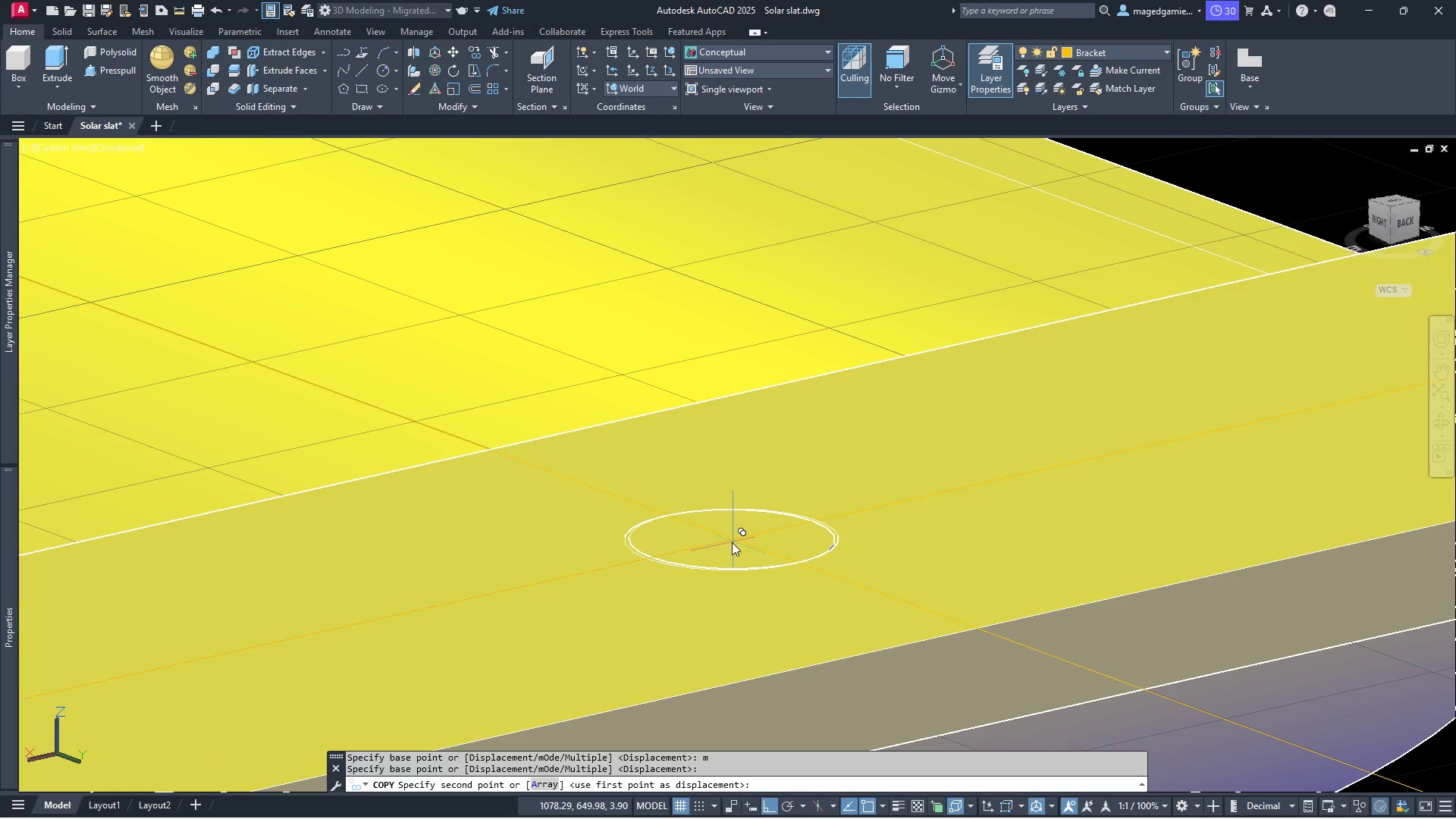 
left_click([733, 542])
 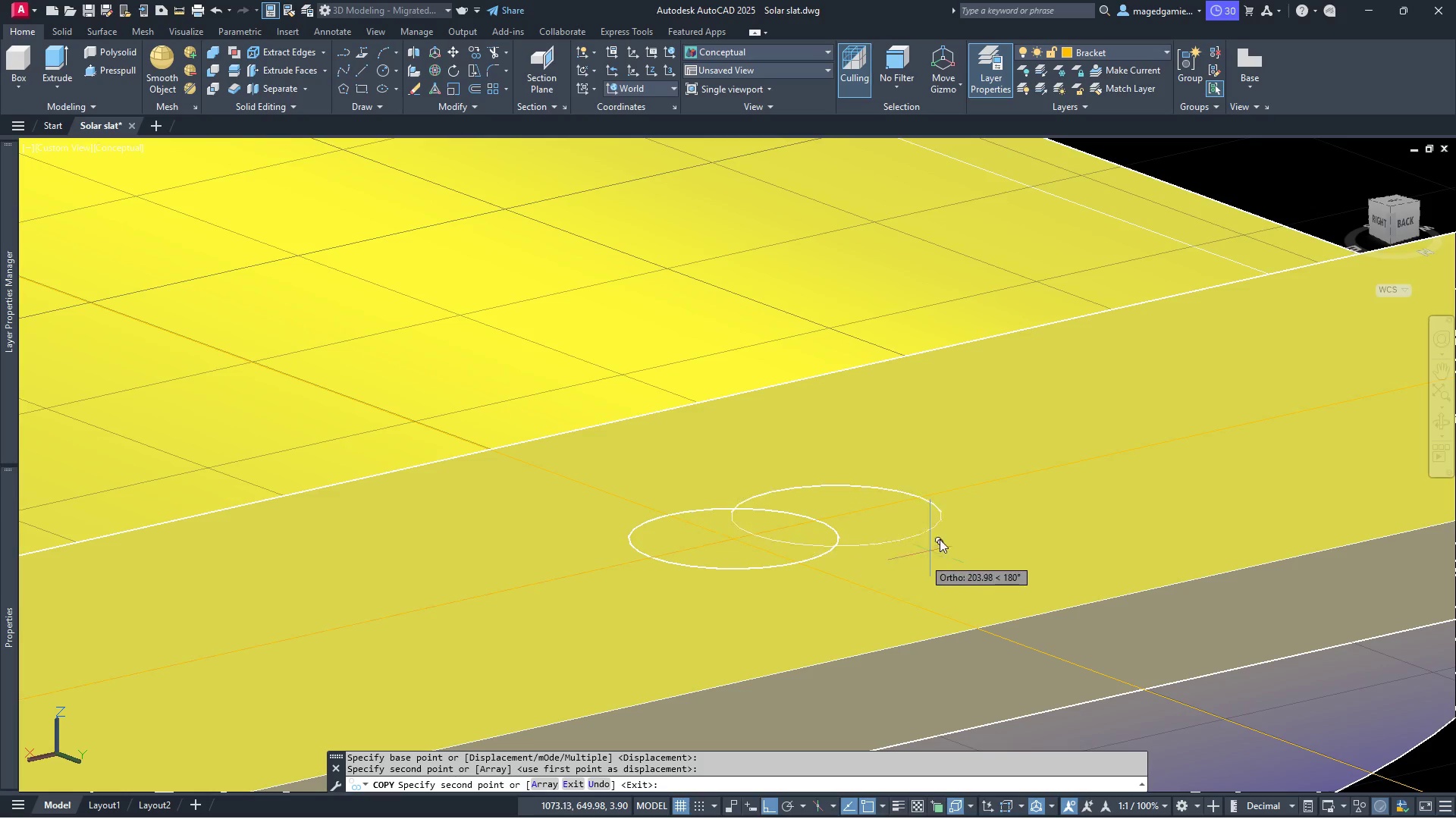 
scroll: coordinate [985, 540], scroll_direction: down, amount: 4.0
 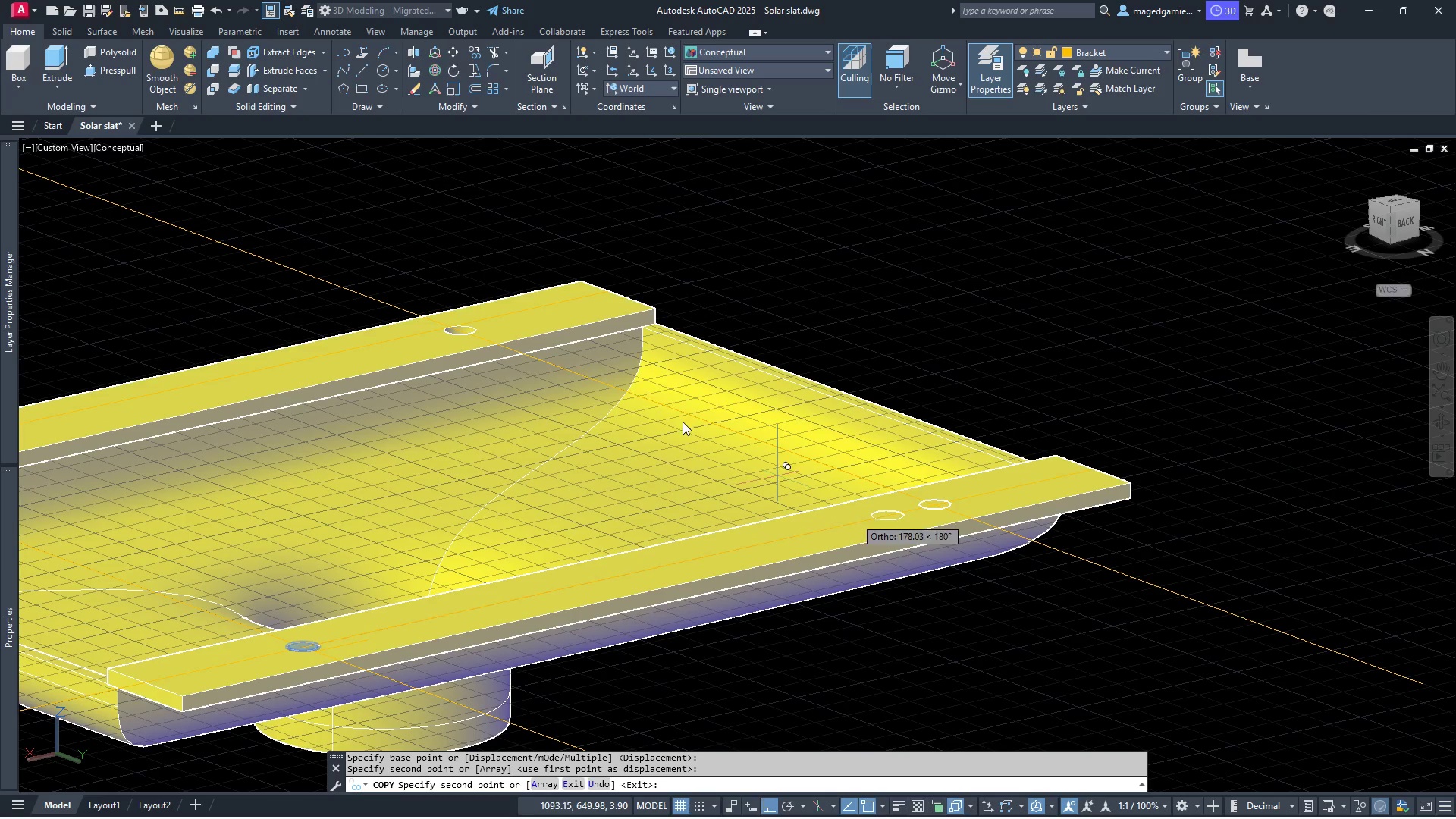 
scroll: coordinate [742, 433], scroll_direction: up, amount: 9.0
 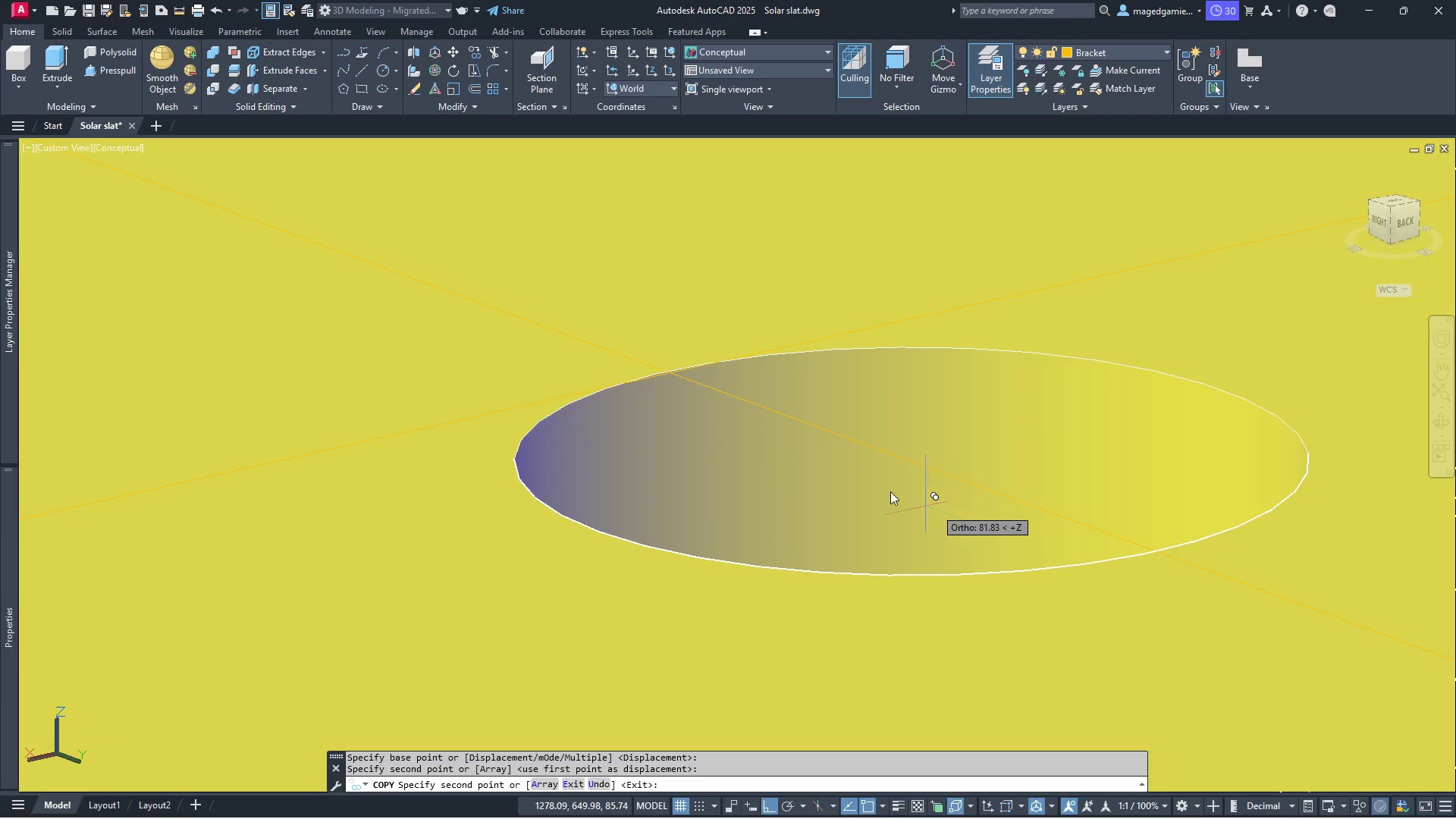 
scroll: coordinate [780, 457], scroll_direction: down, amount: 3.0
 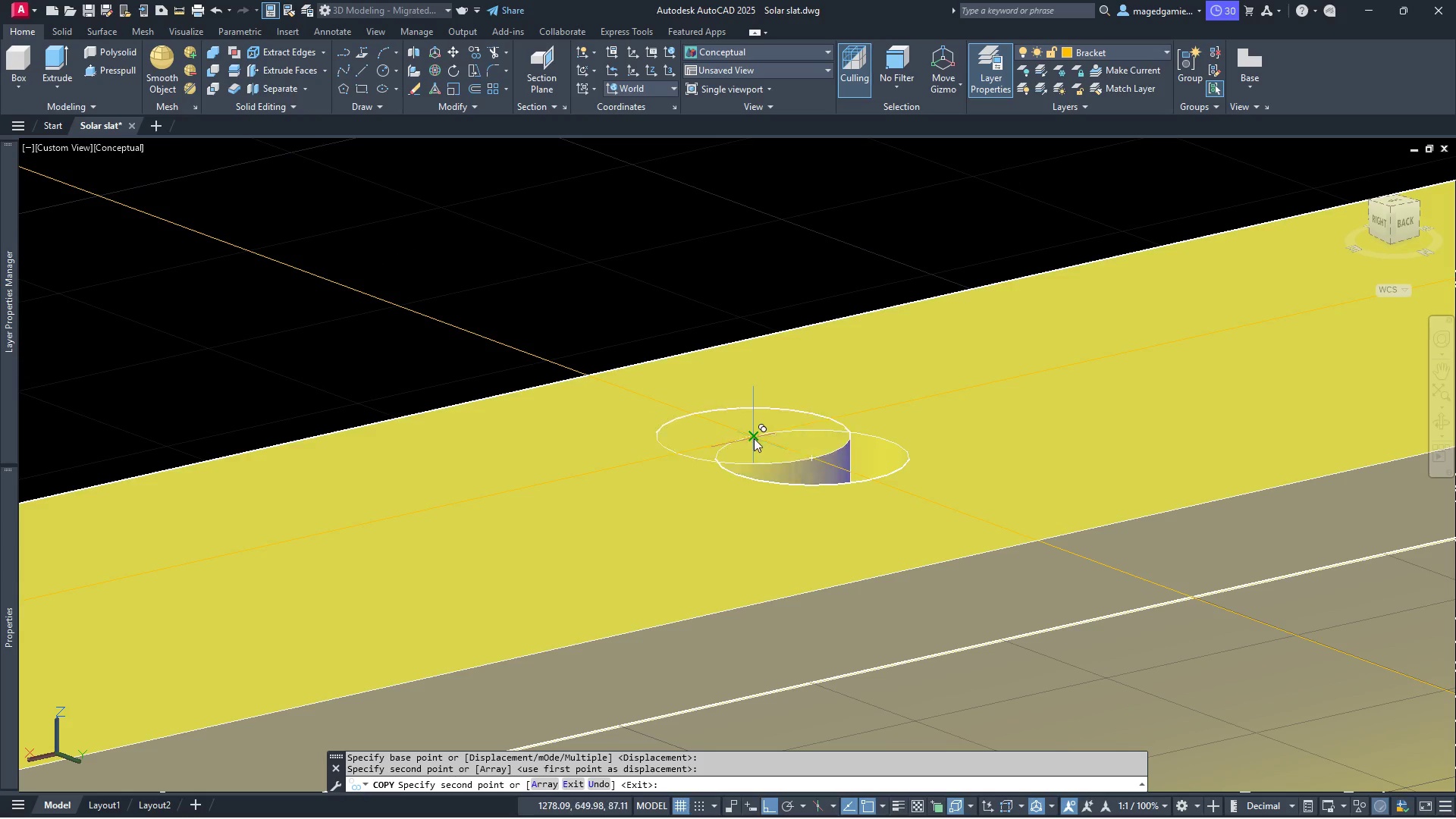 
left_click([754, 438])
 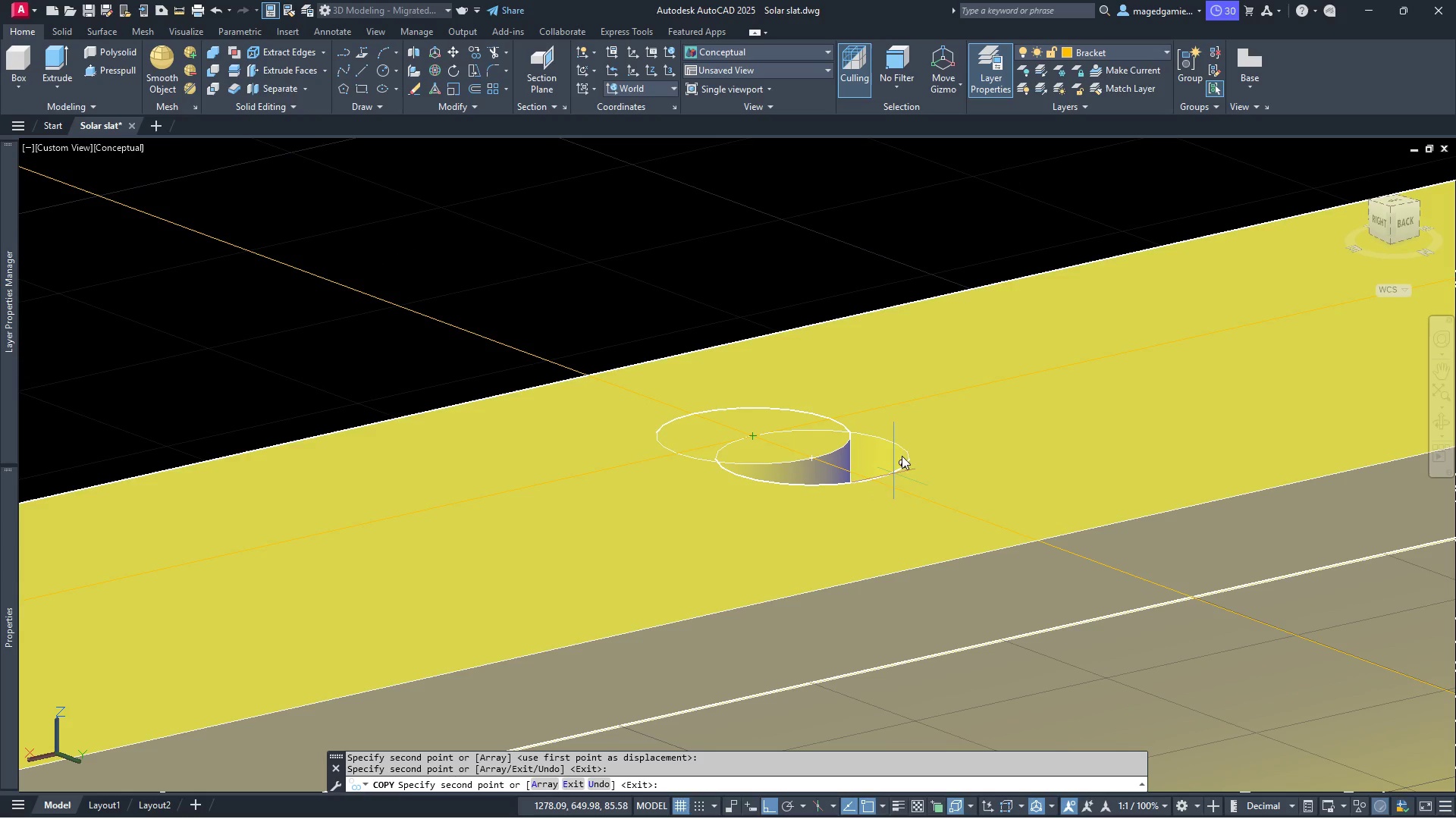 
scroll: coordinate [971, 416], scroll_direction: down, amount: 4.0
 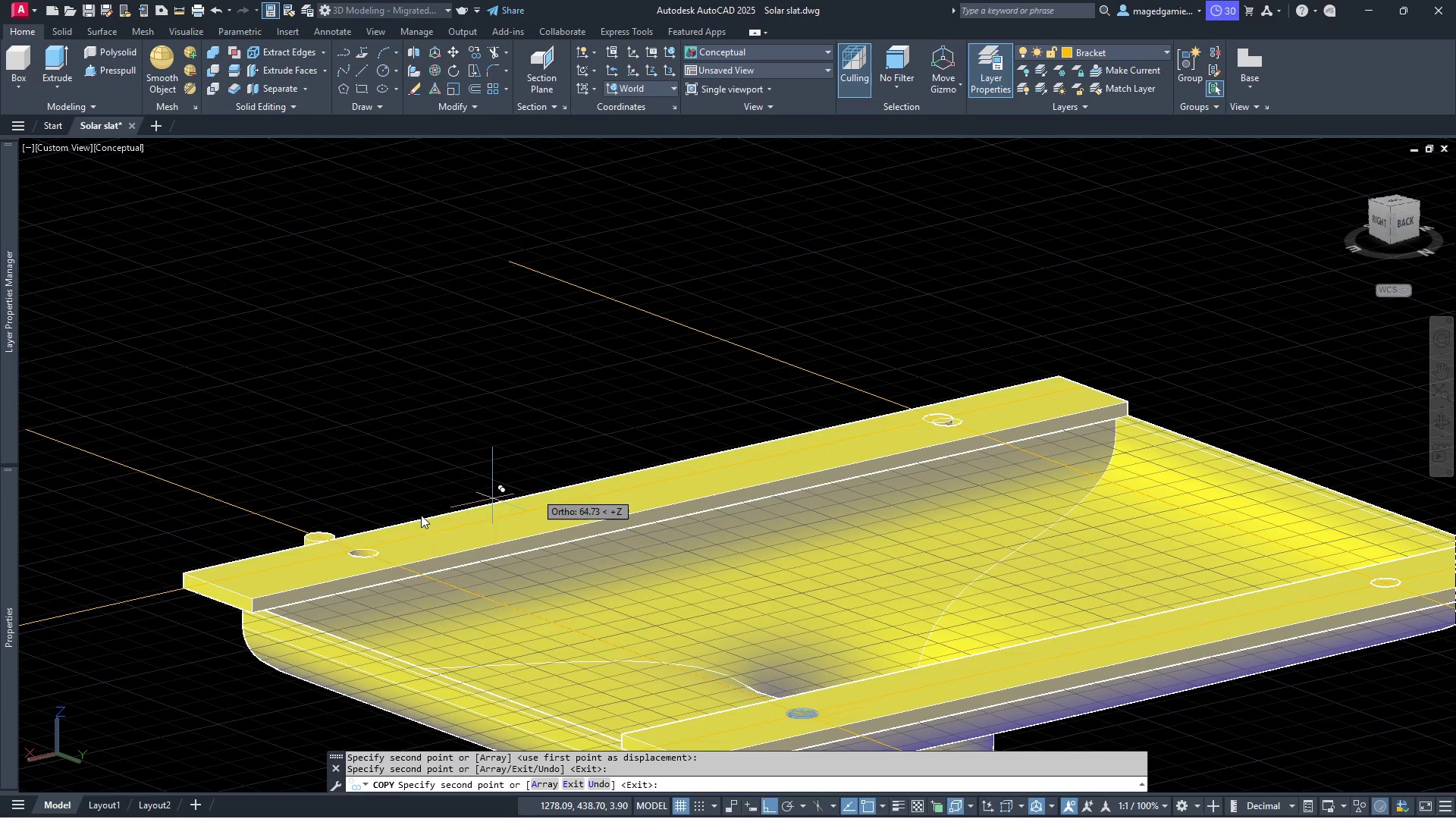 
scroll: coordinate [332, 551], scroll_direction: up, amount: 7.0
 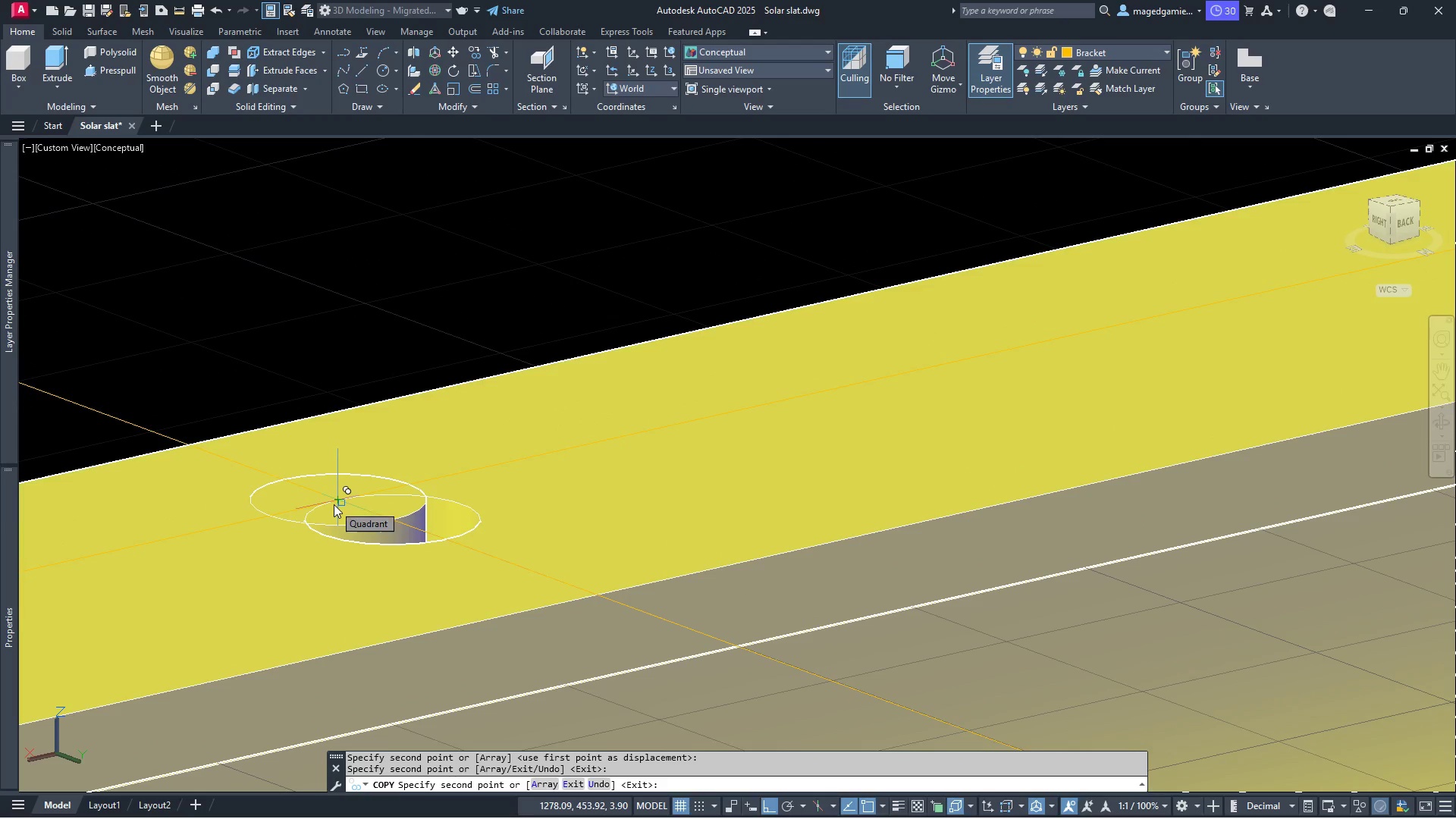 
left_click([334, 504])
 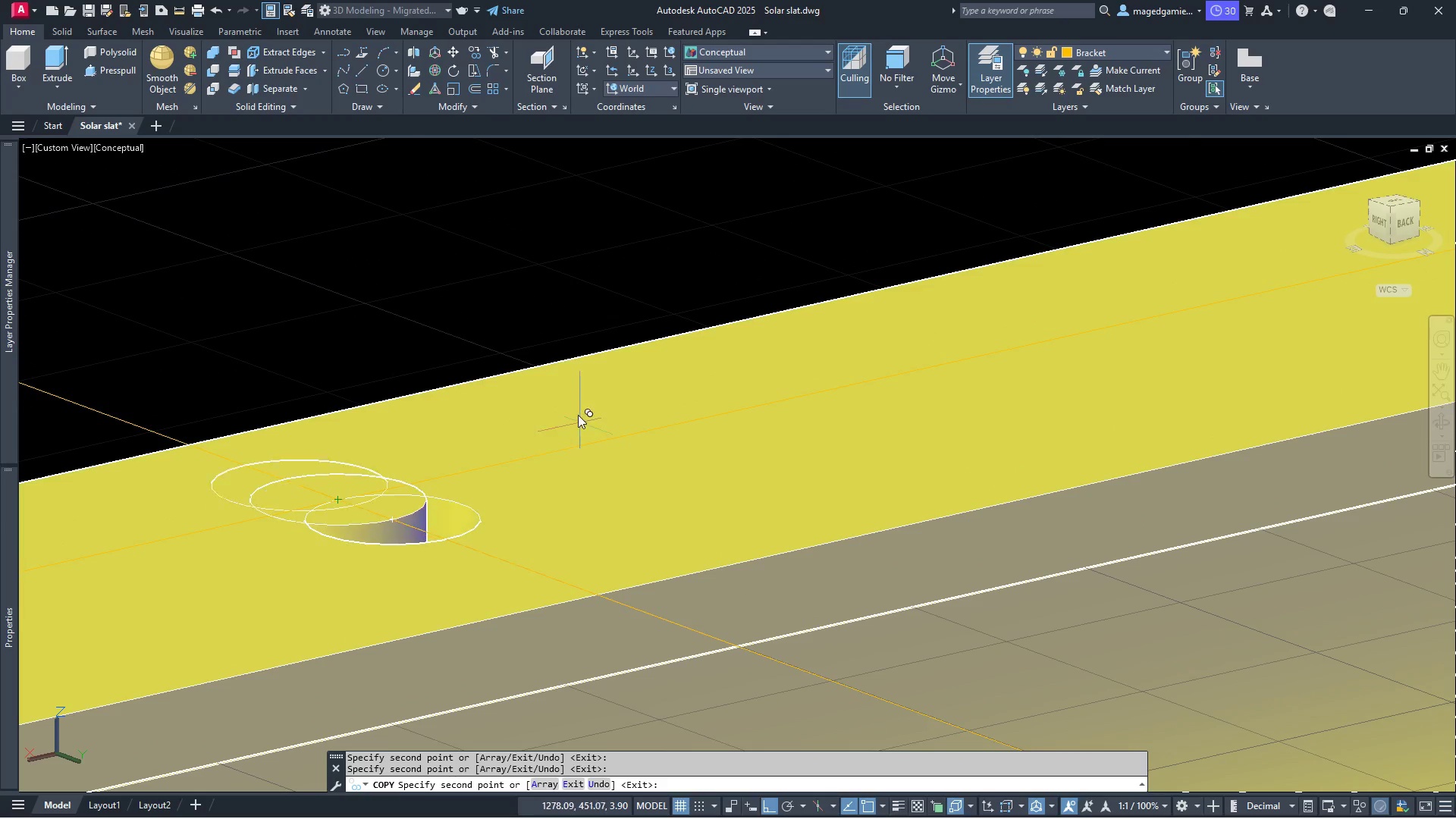 
key(Escape)
 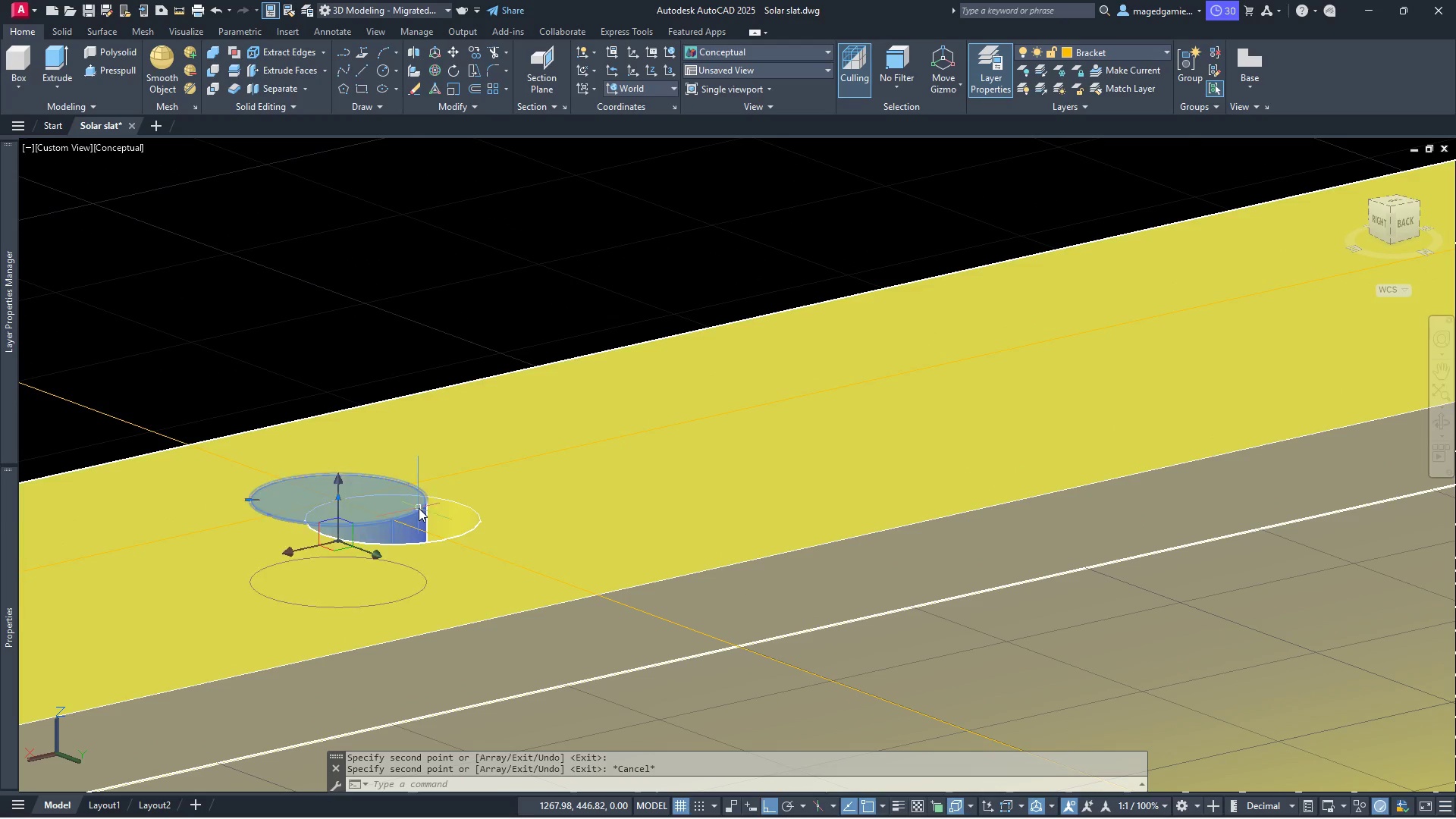 
scroll: coordinate [940, 428], scroll_direction: down, amount: 5.0
 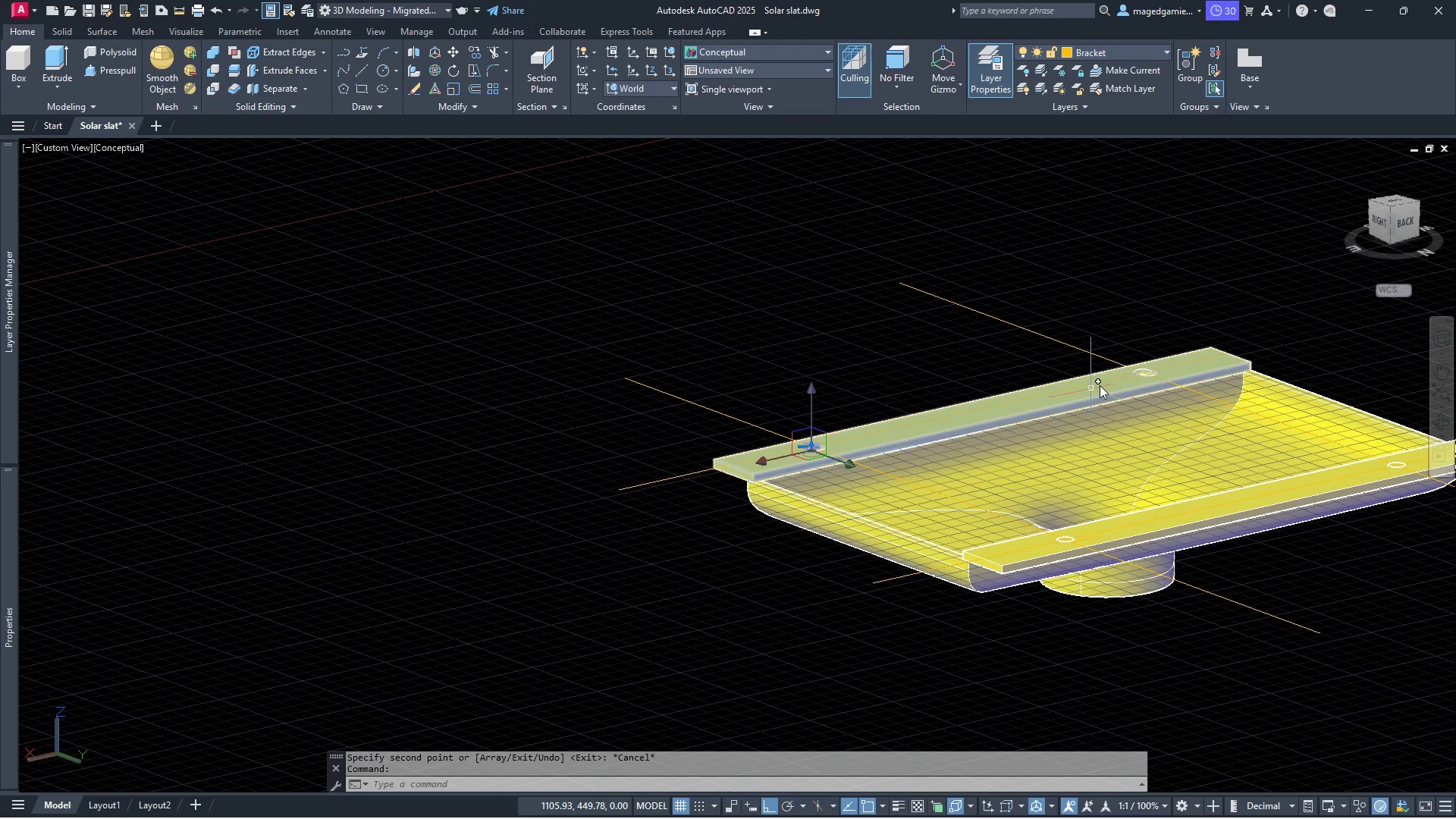 
scroll: coordinate [1156, 369], scroll_direction: up, amount: 7.0
 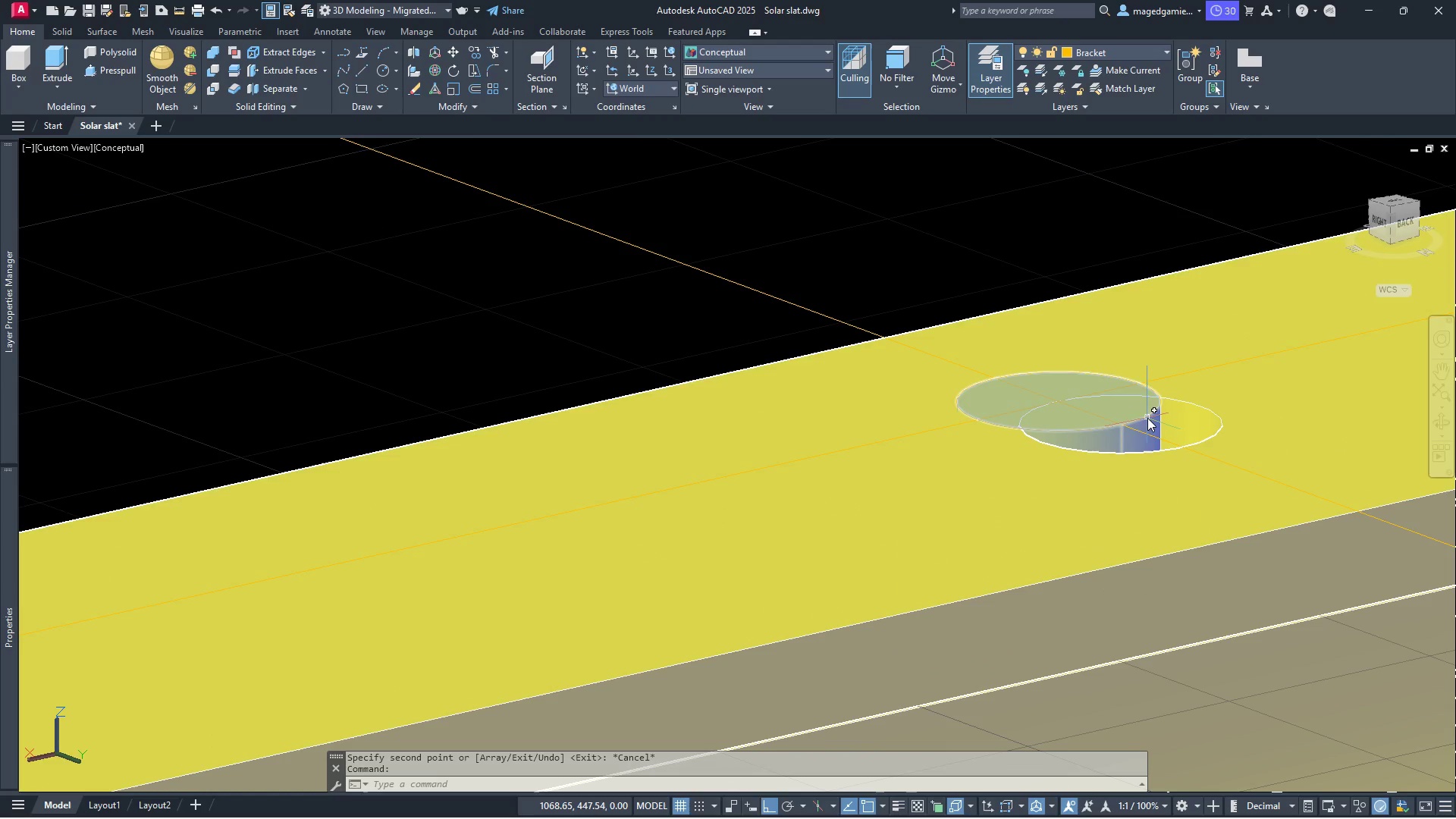 
left_click([1147, 418])
 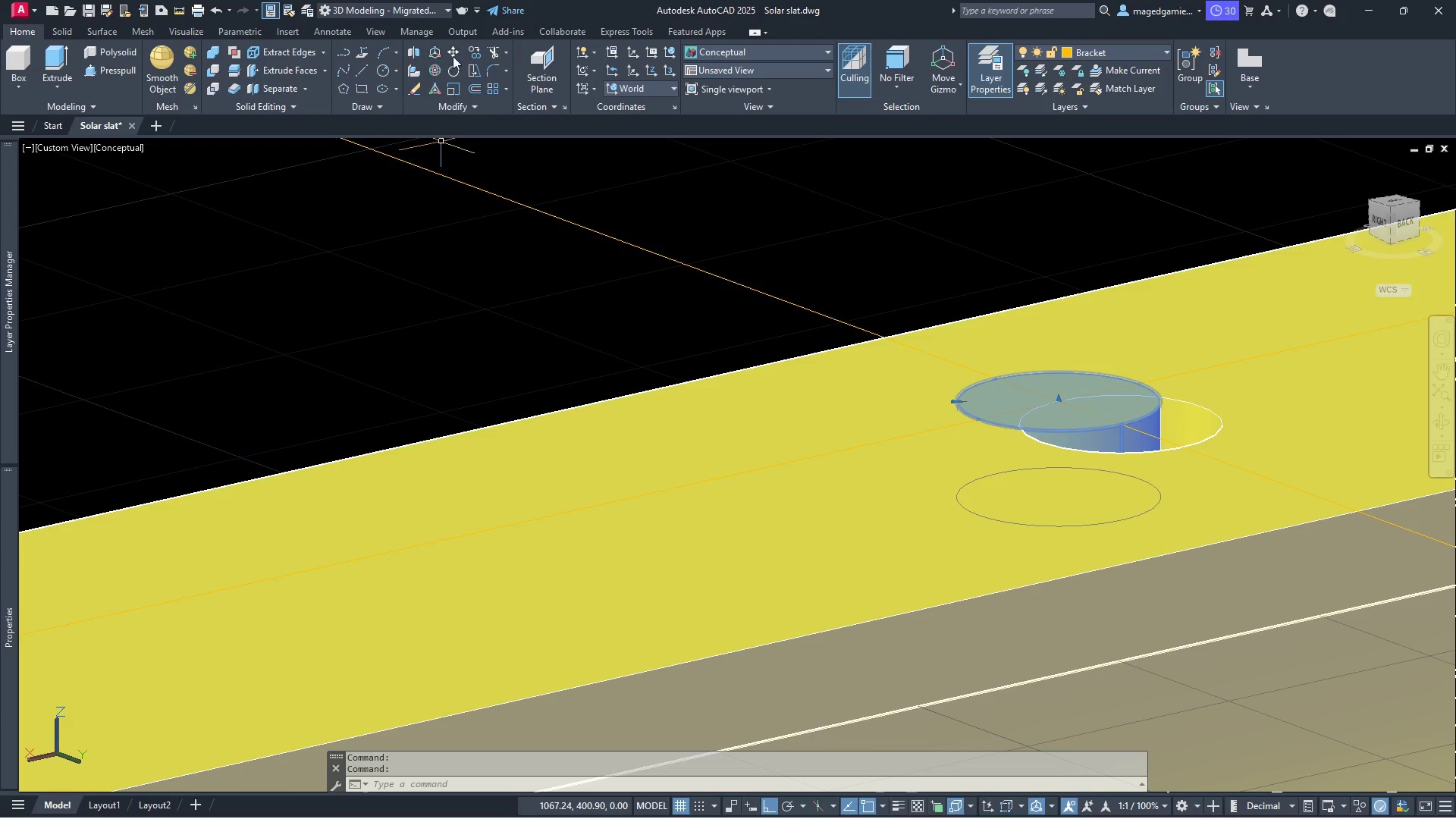 
left_click([453, 49])
 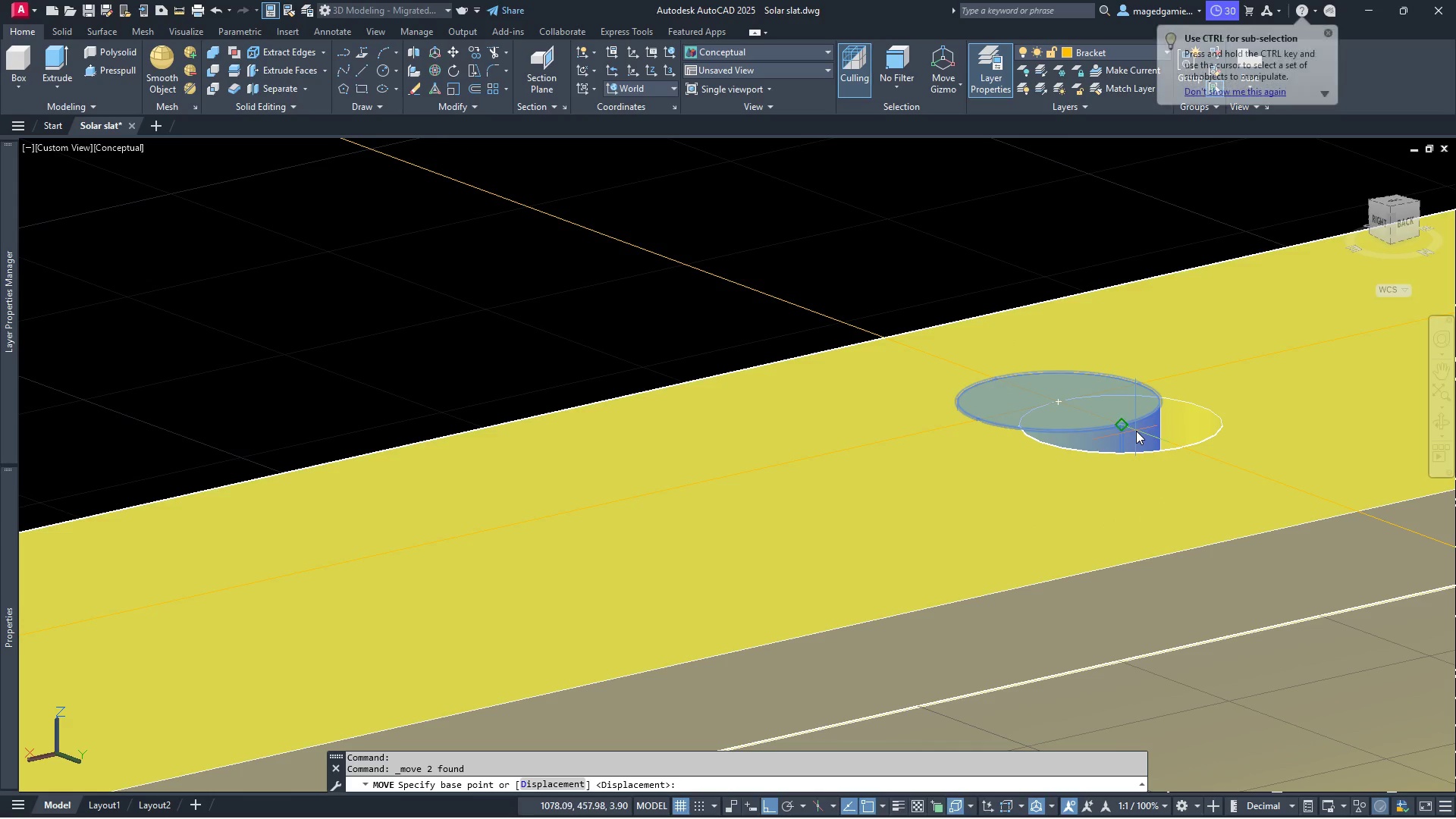 
left_click([1129, 426])
 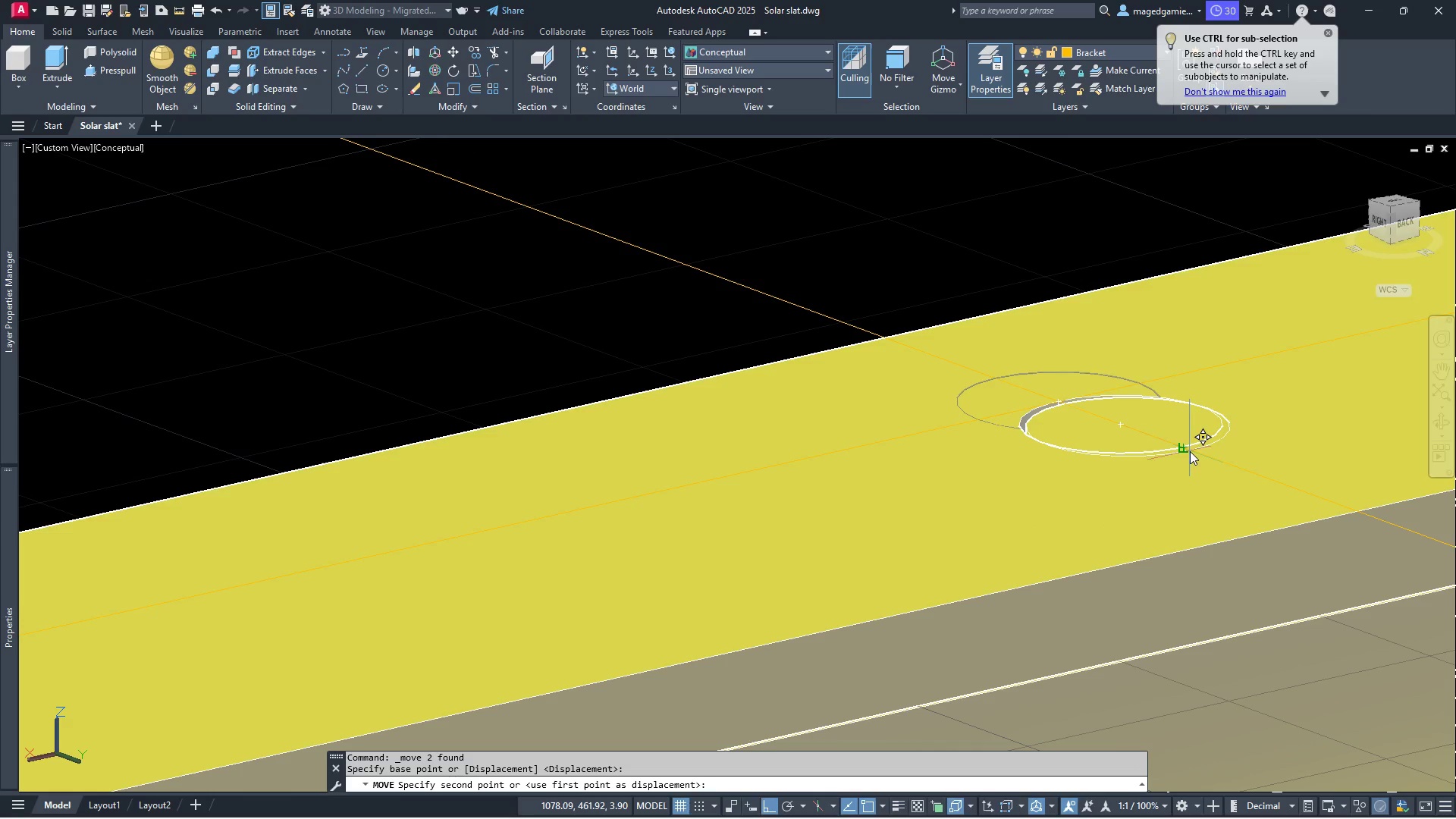 
left_click([1188, 450])
 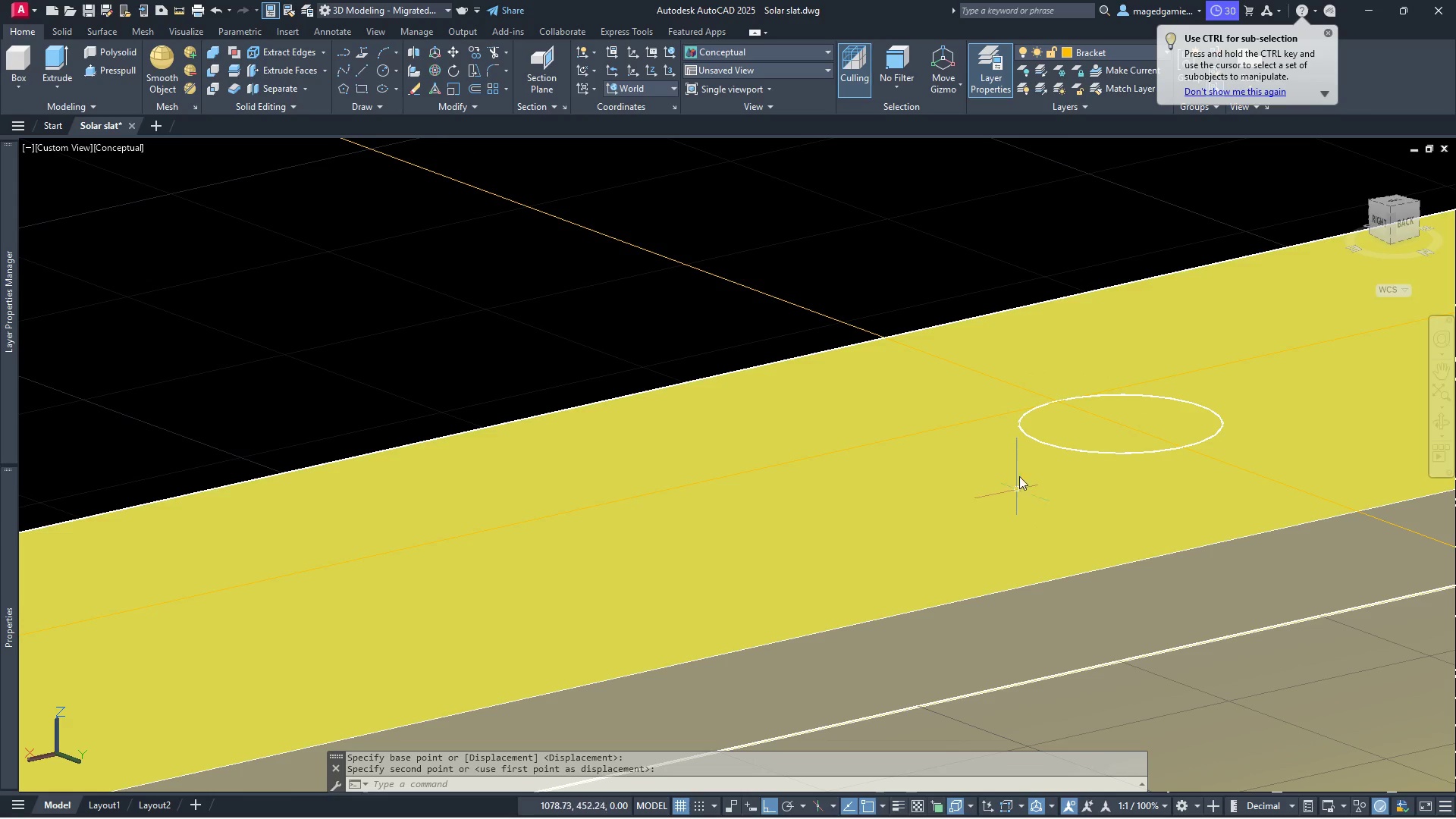 
scroll: coordinate [313, 467], scroll_direction: down, amount: 4.0
 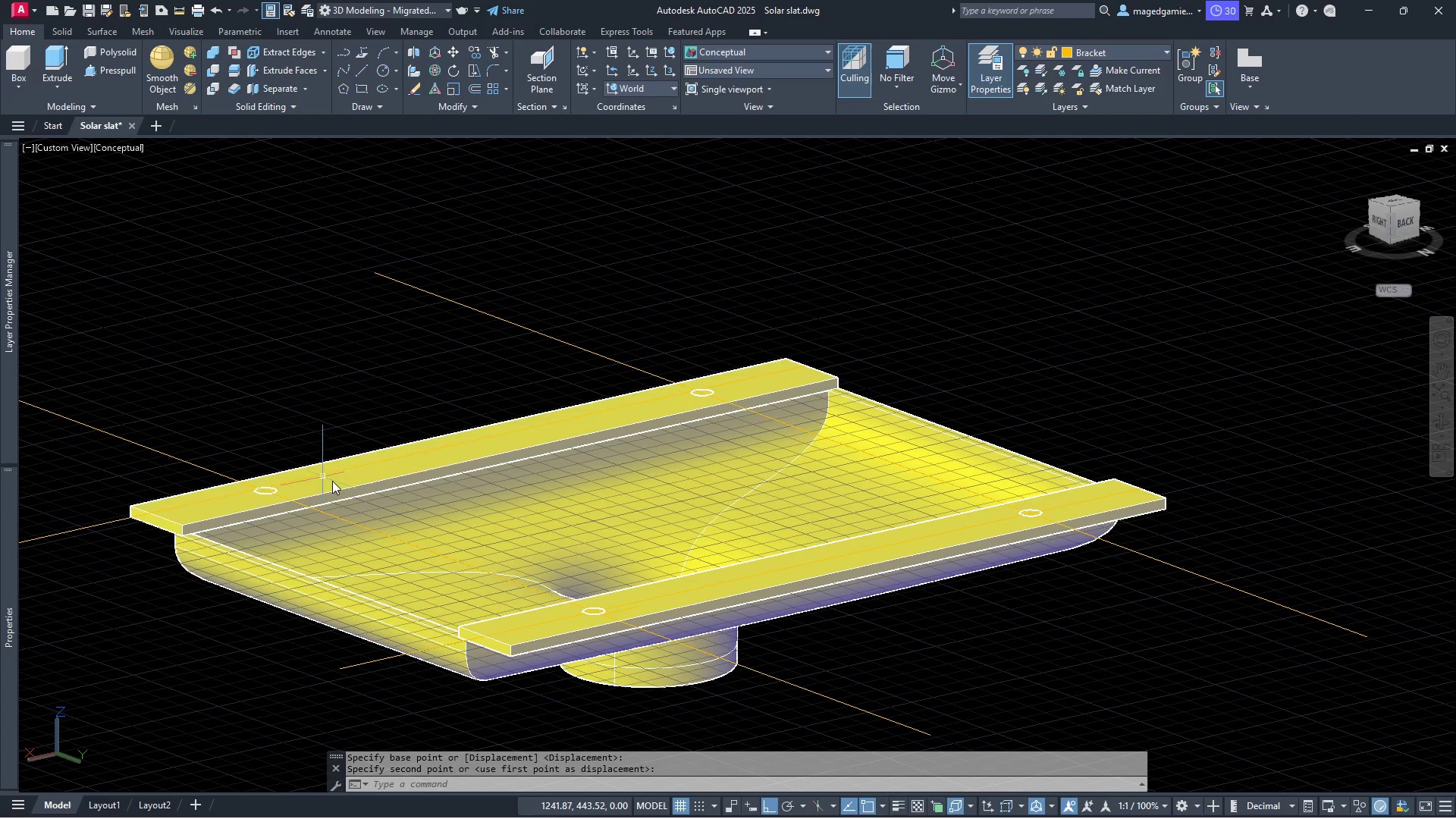 
key(Escape)
 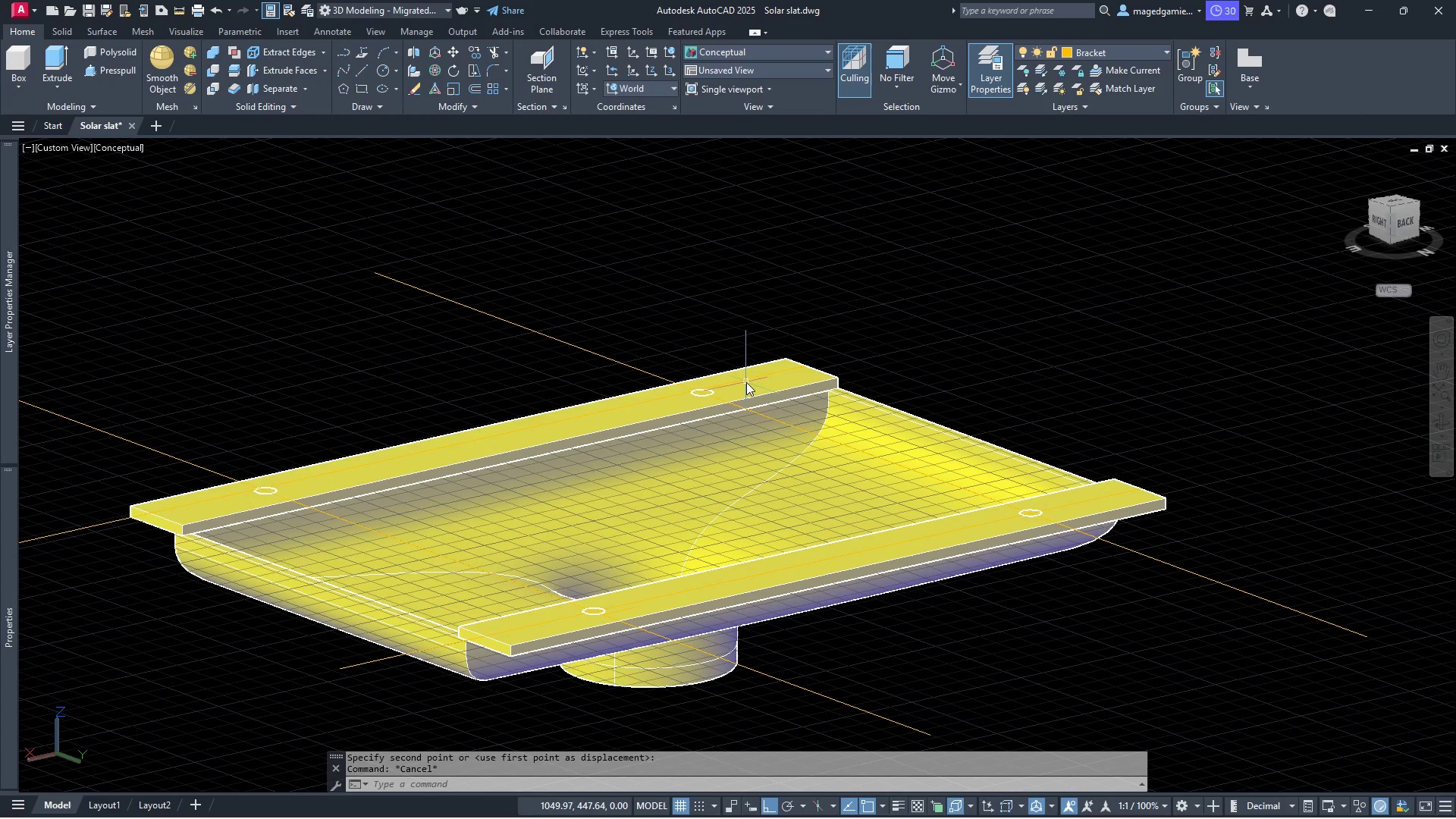 
left_click([748, 381])
 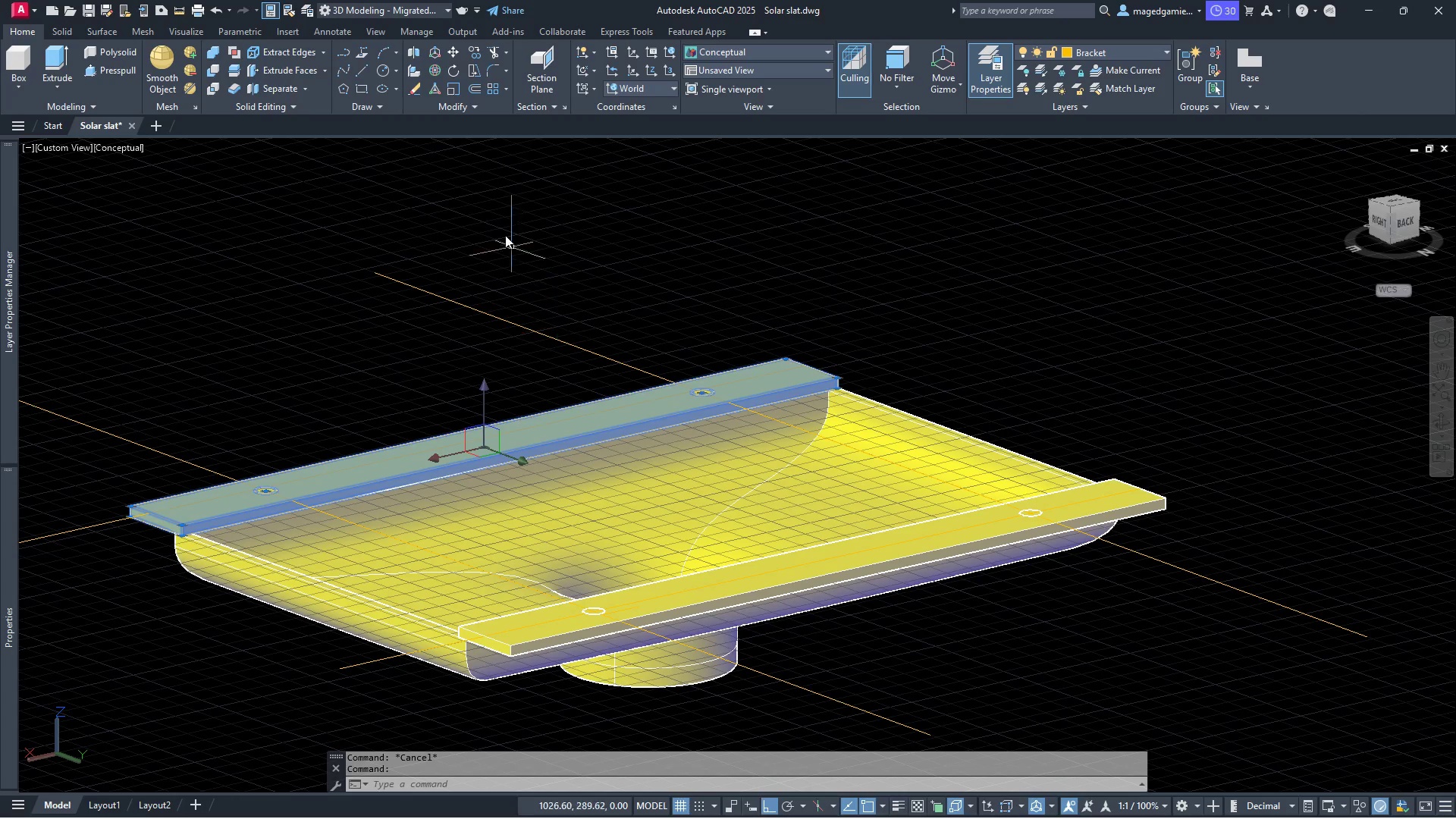 
key(Escape)
 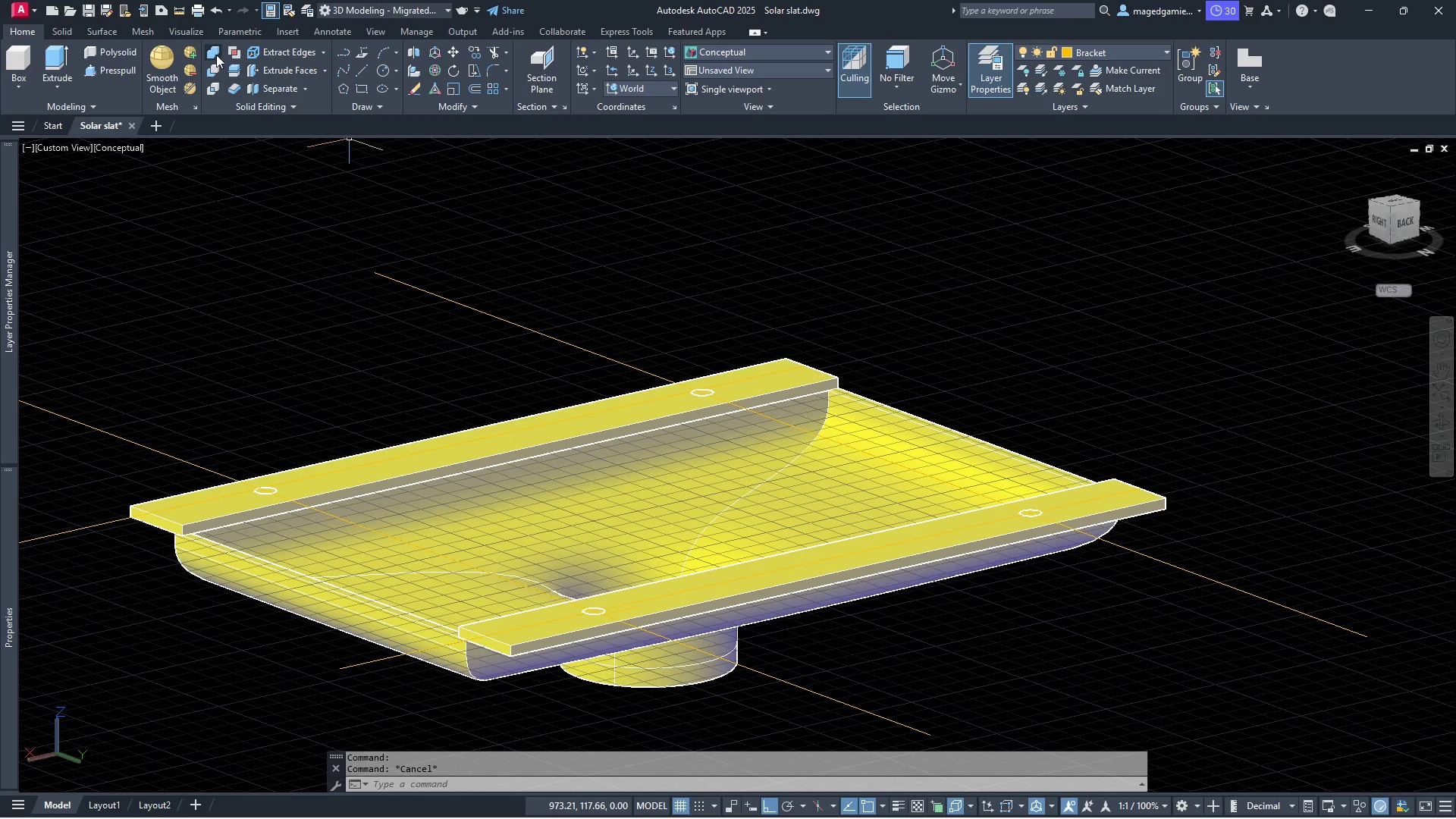 
left_click([212, 46])
 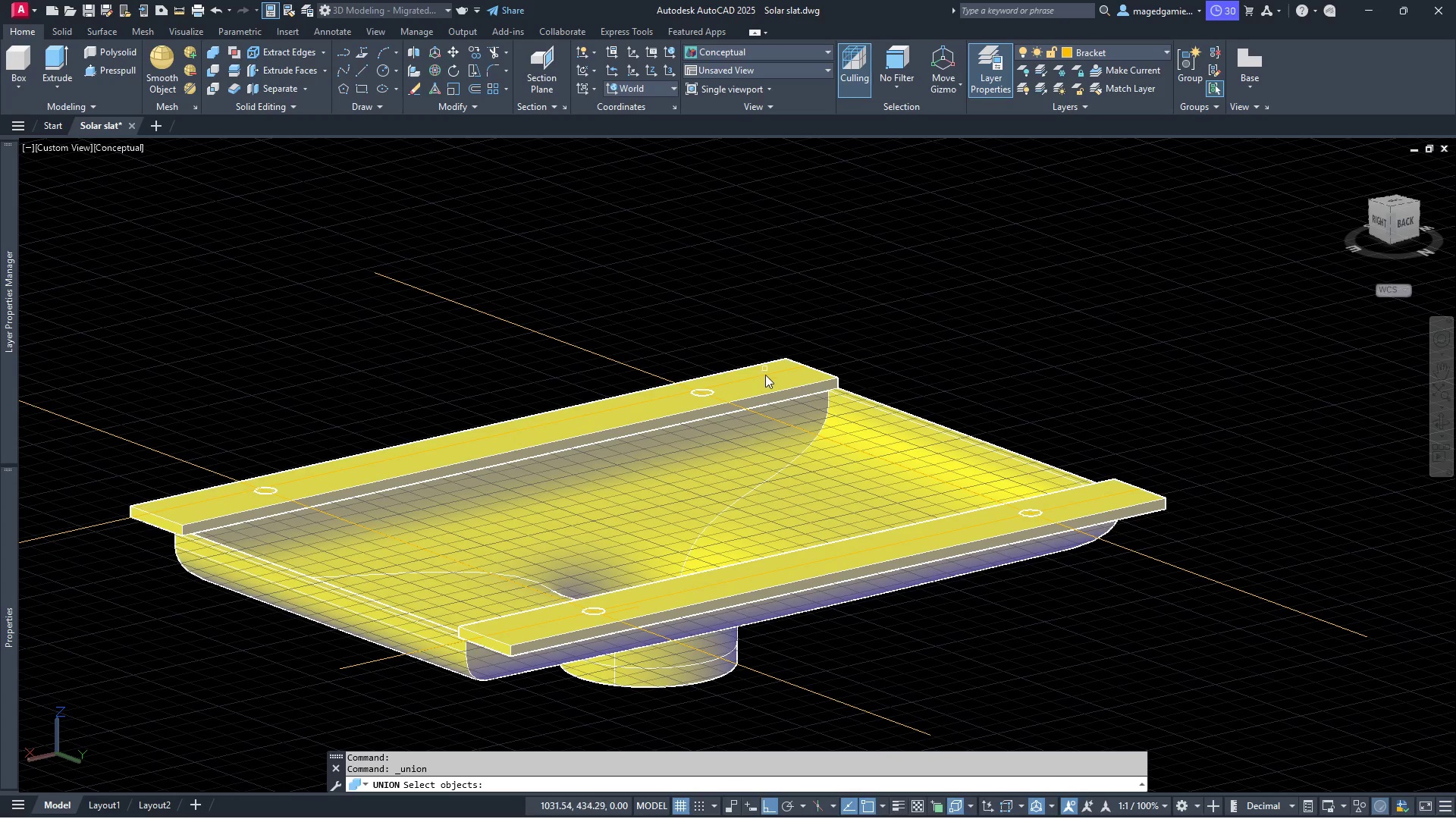 
left_click([765, 378])
 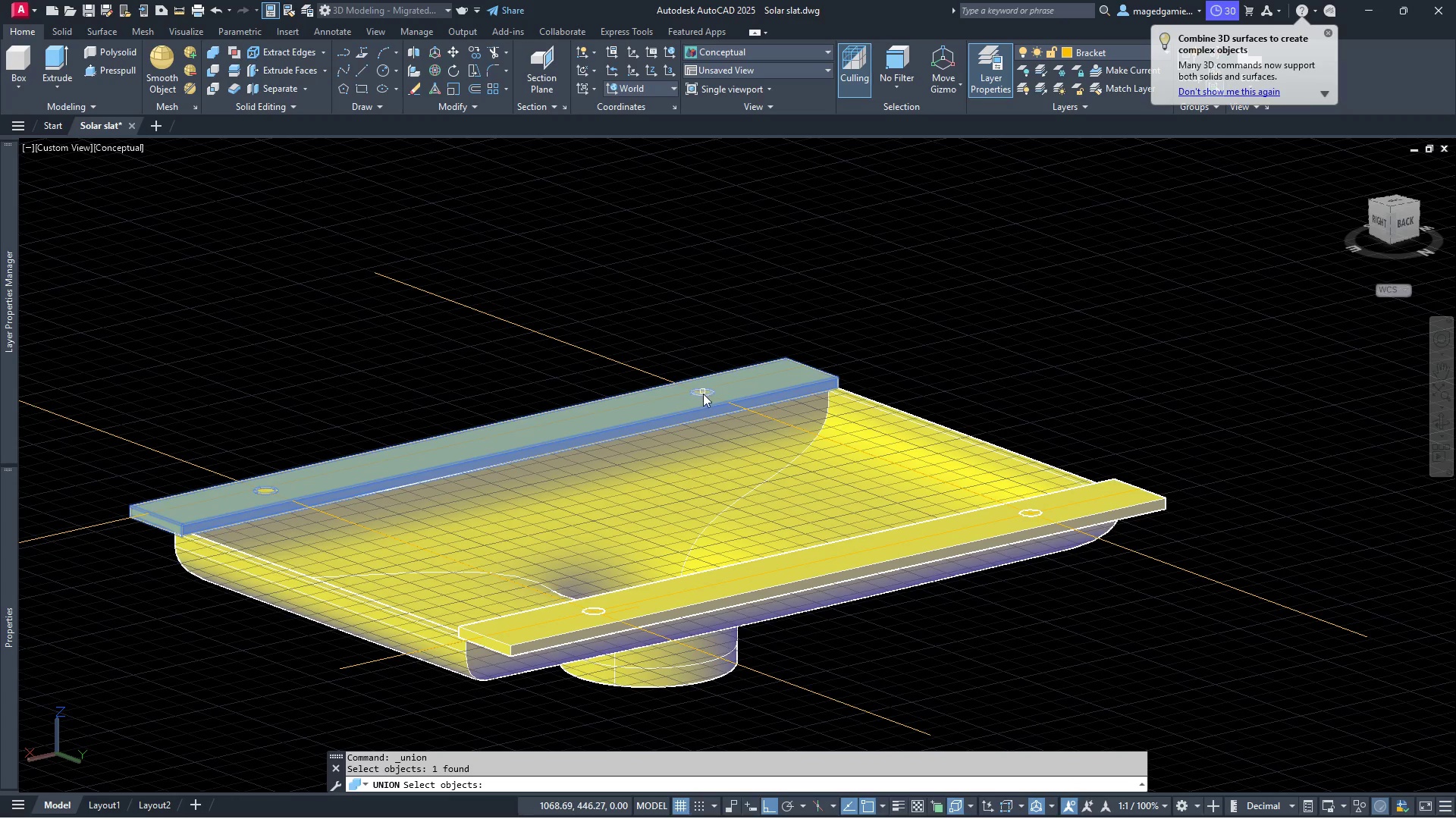 
left_click([703, 394])
 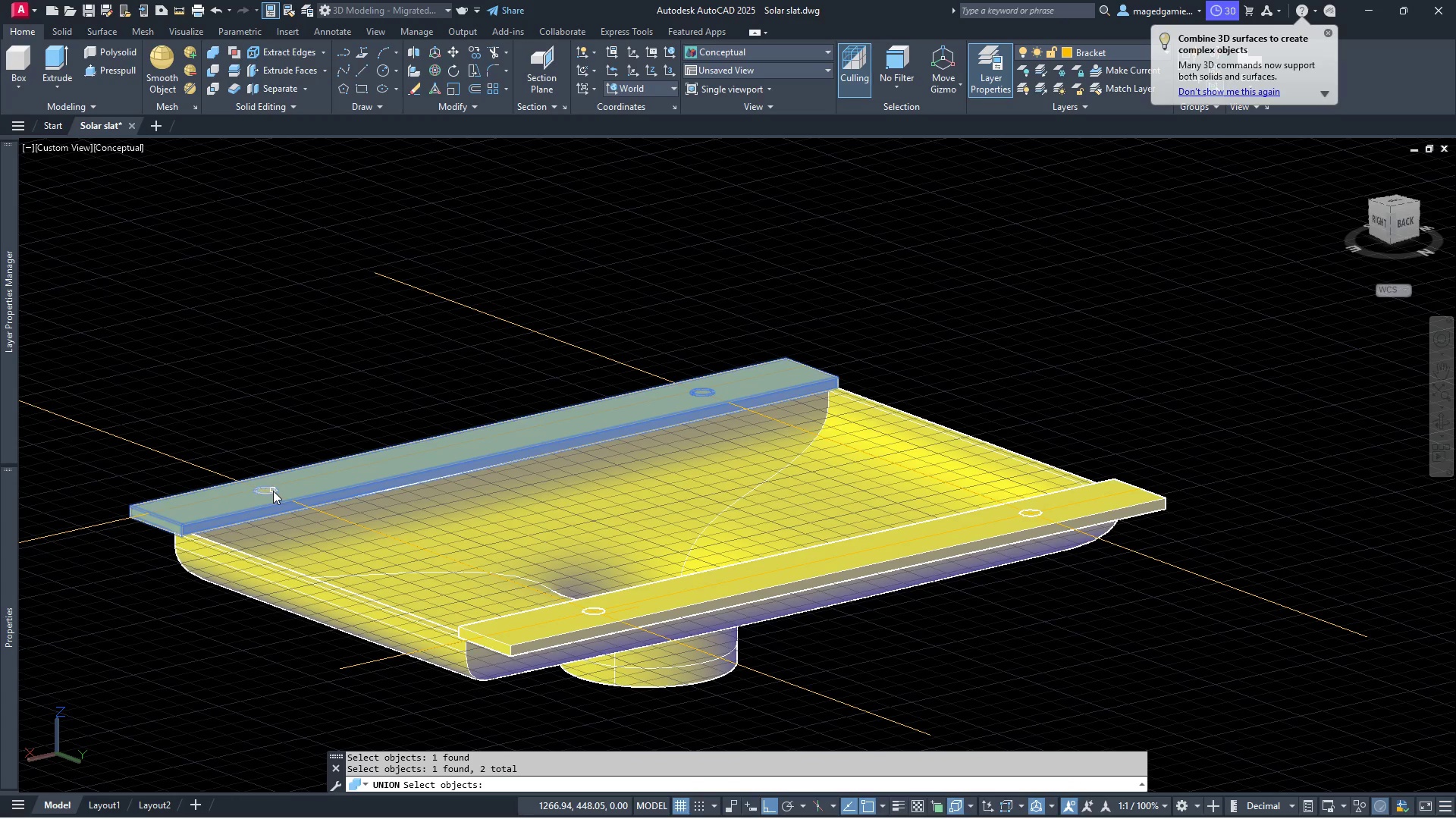 
left_click([268, 491])
 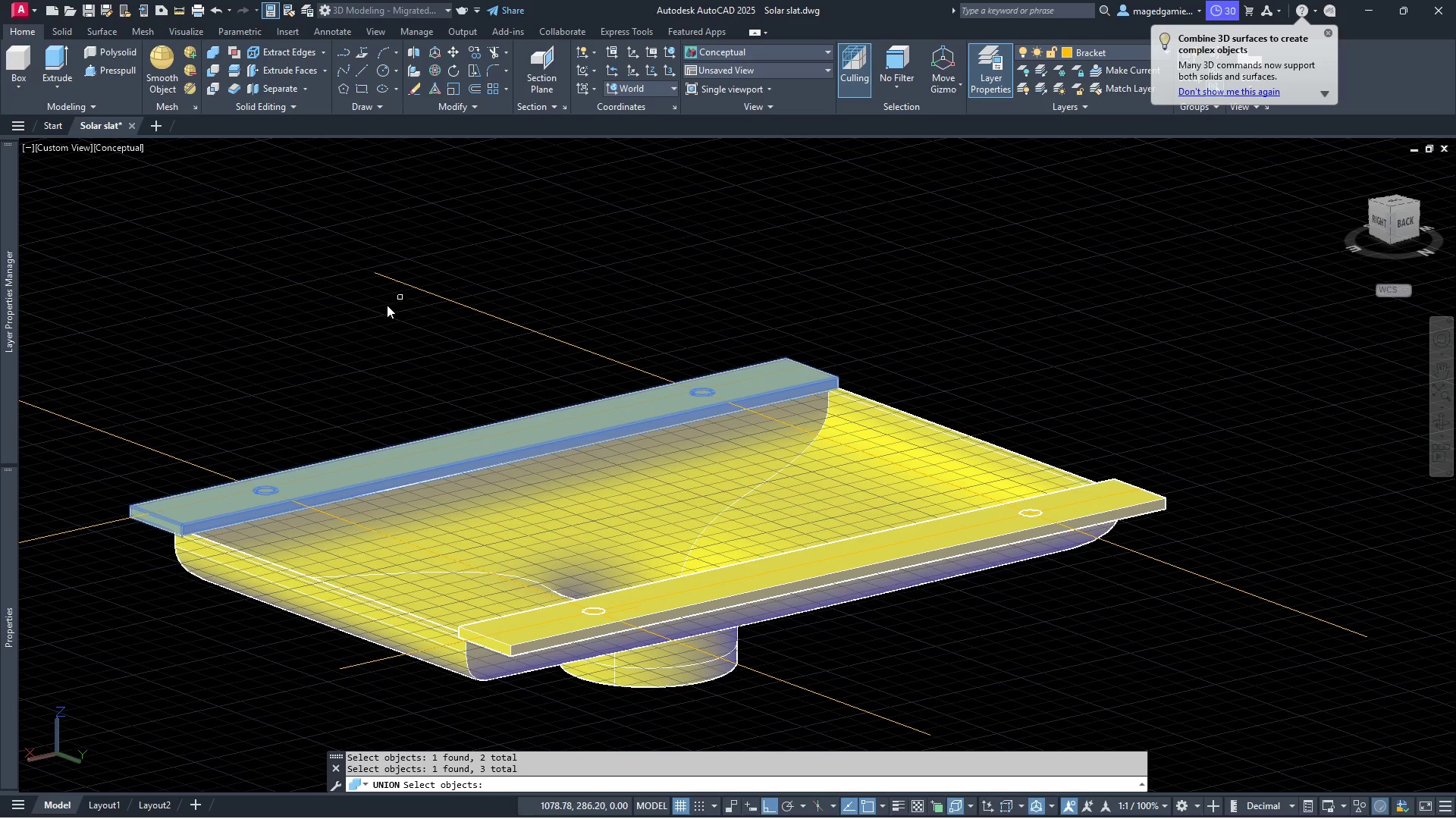 
right_click([344, 347])
 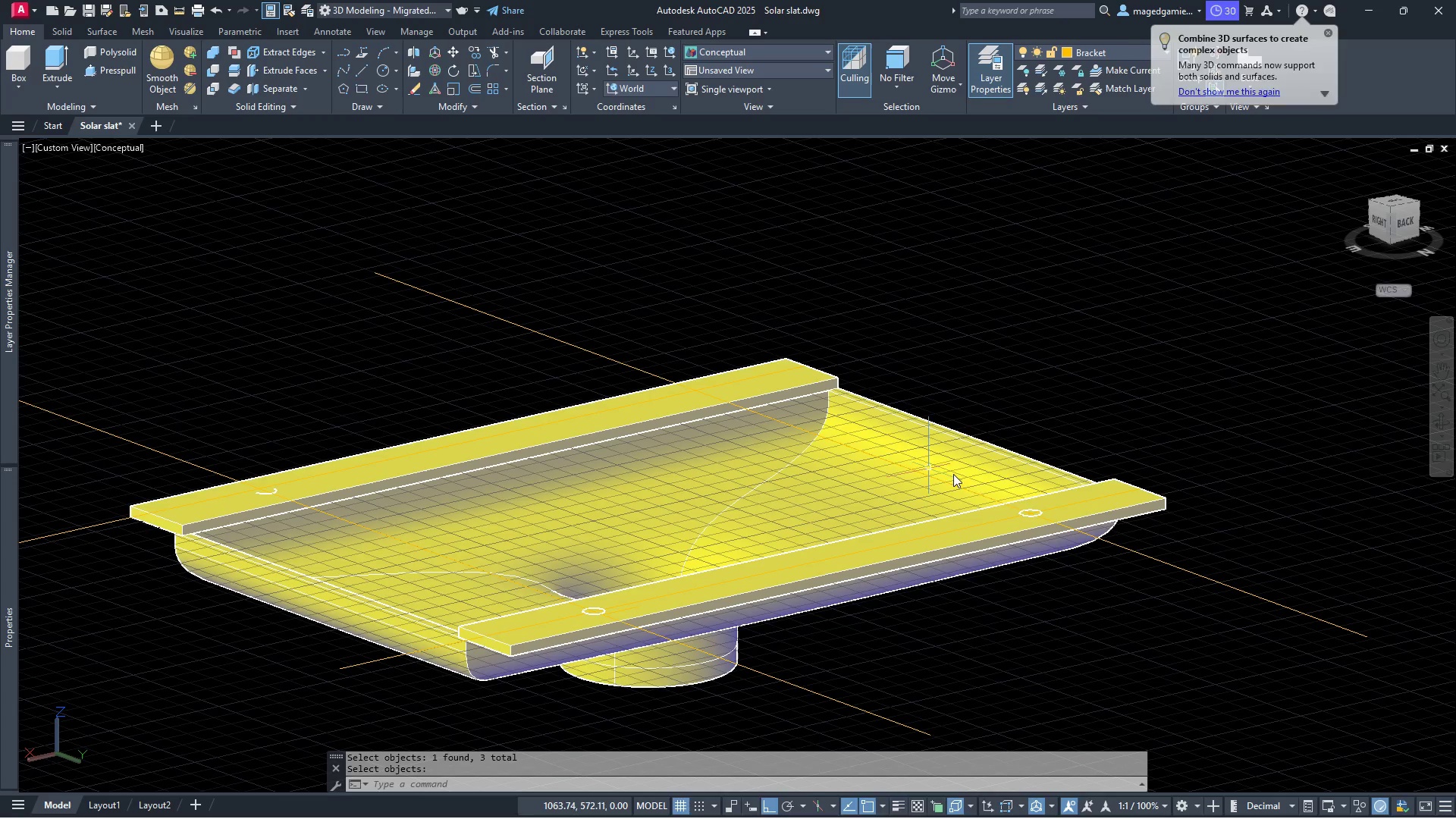 
right_click([1122, 410])
 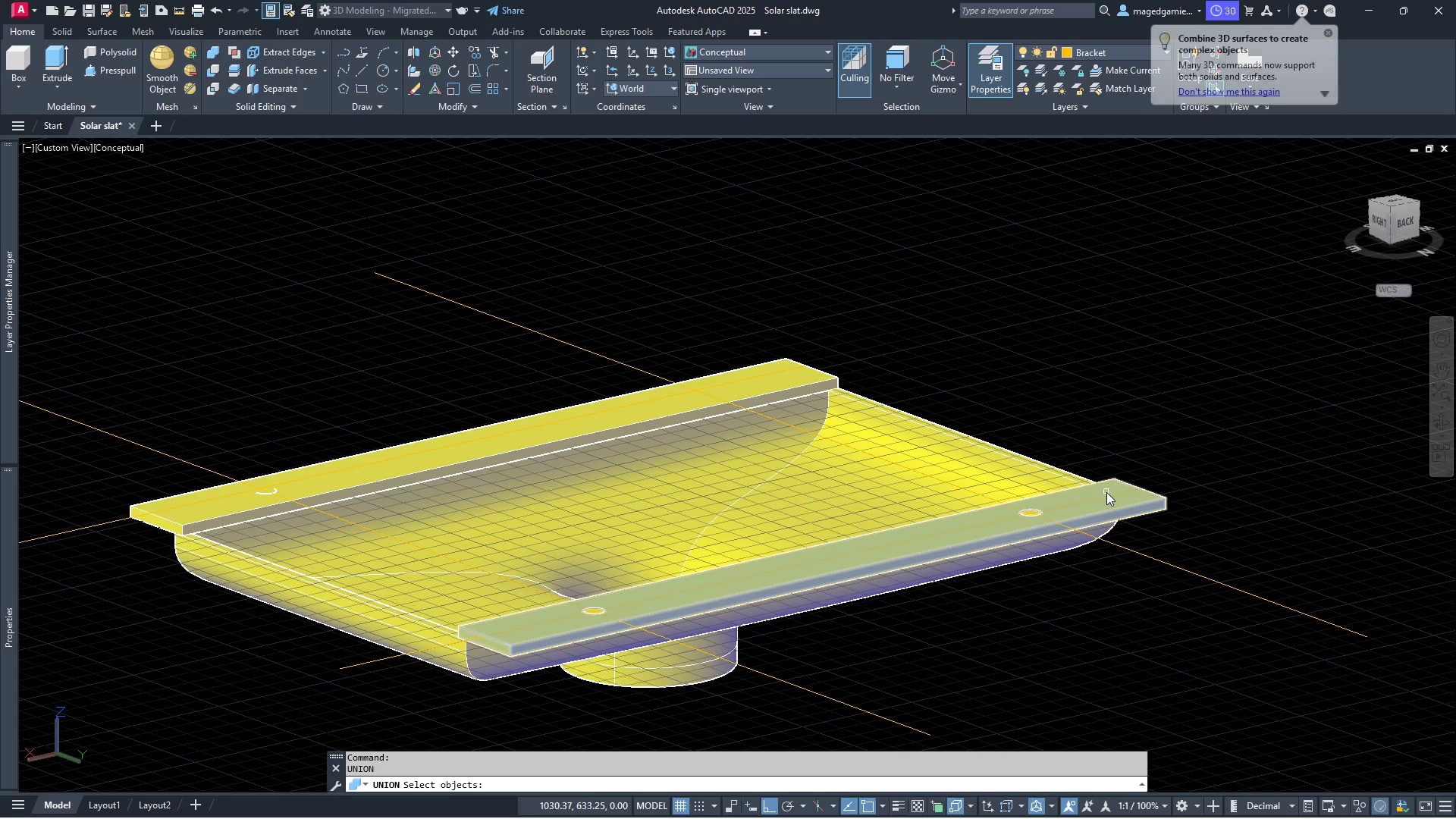 
left_click([1106, 492])
 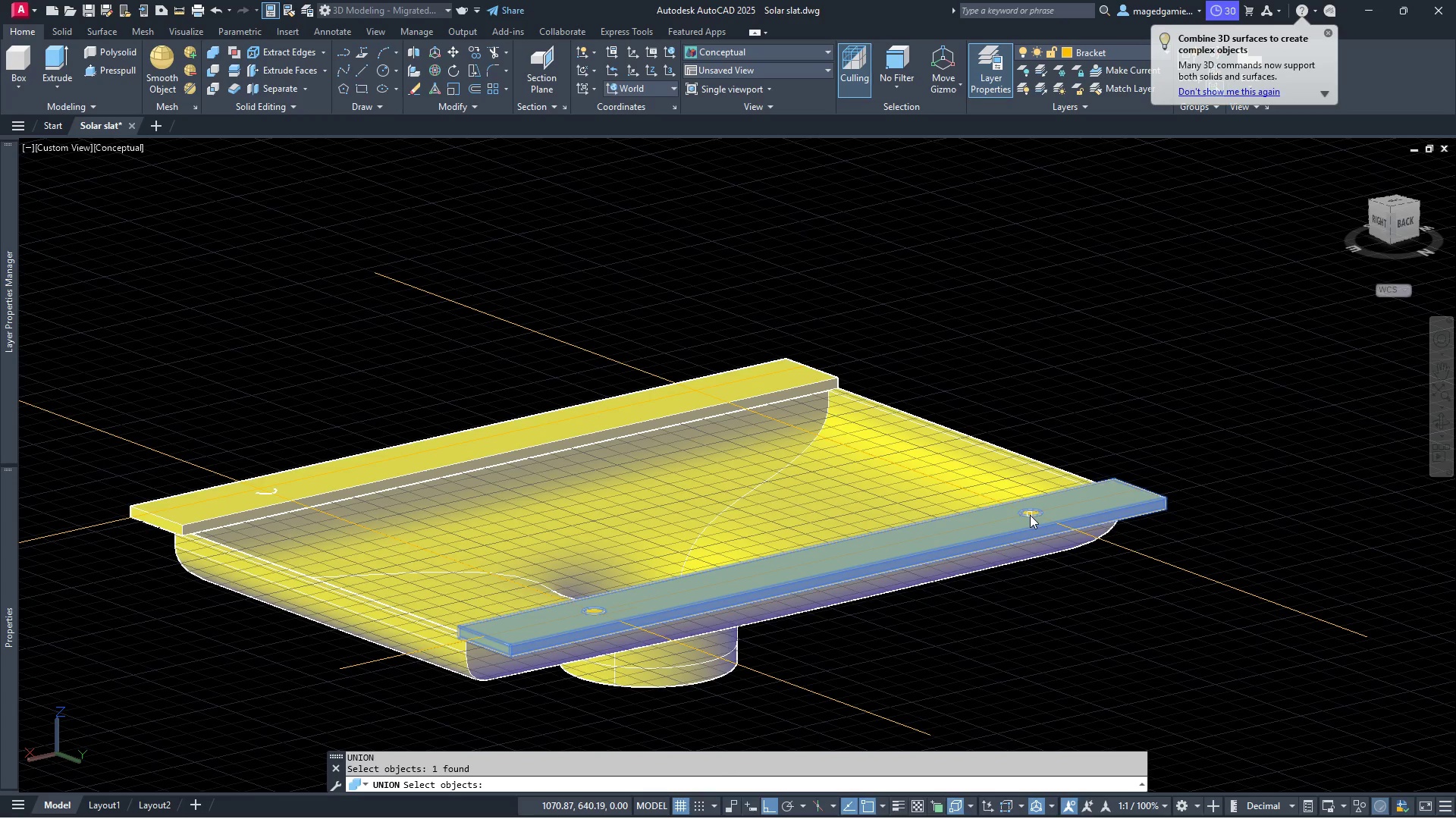 
left_click([1031, 515])
 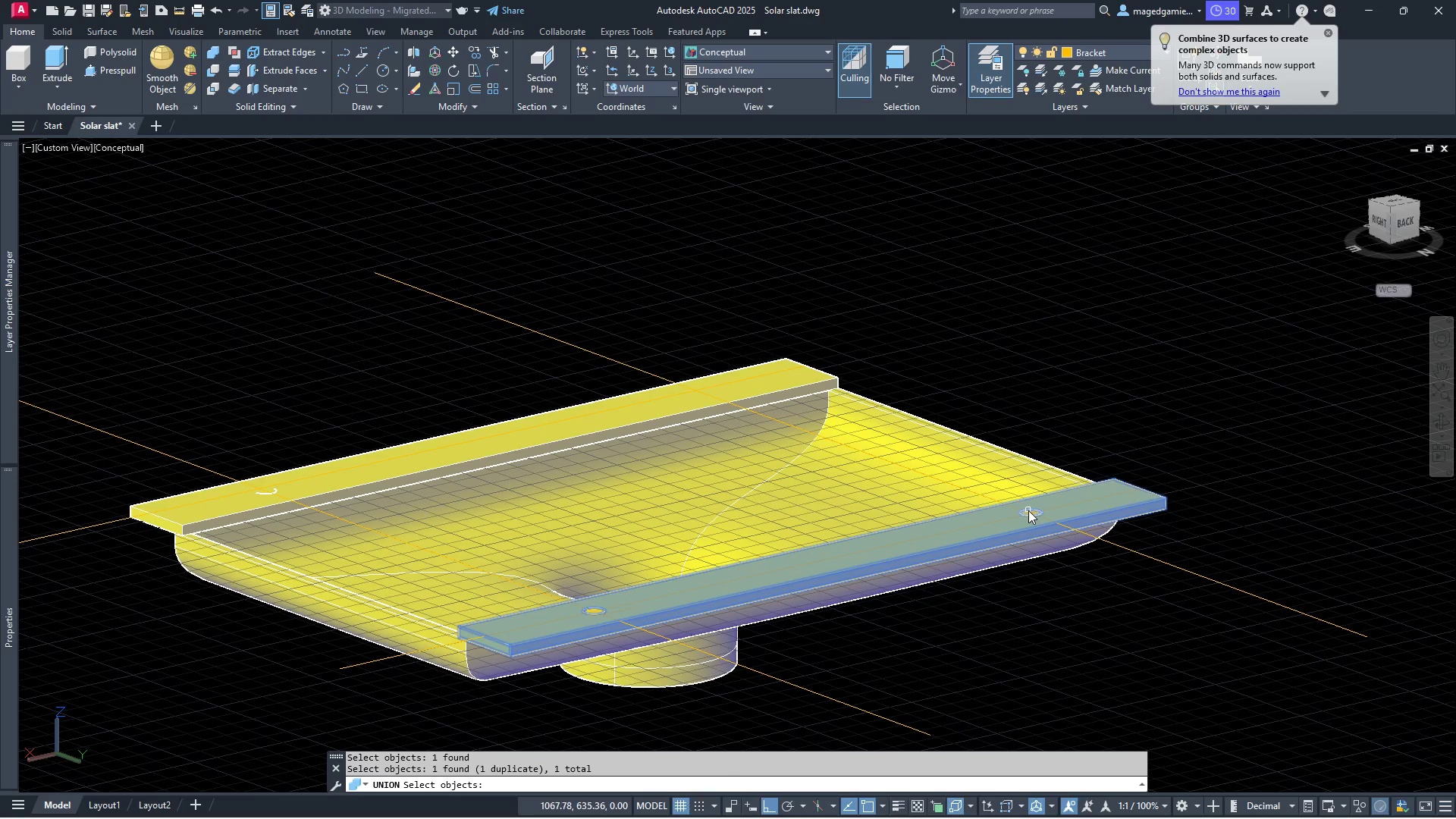 
scroll: coordinate [1028, 510], scroll_direction: up, amount: 5.0
 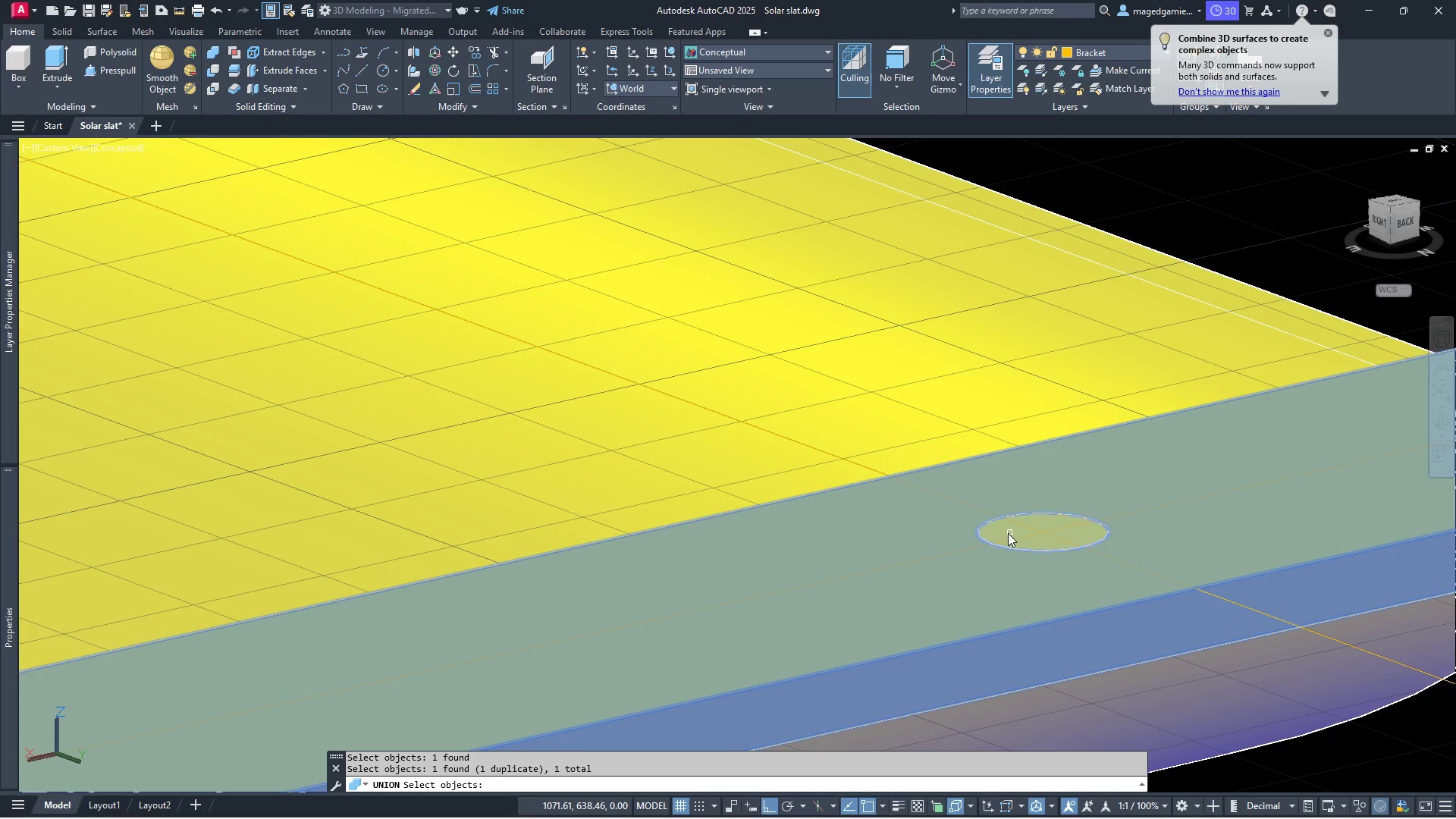 
left_click([1006, 533])
 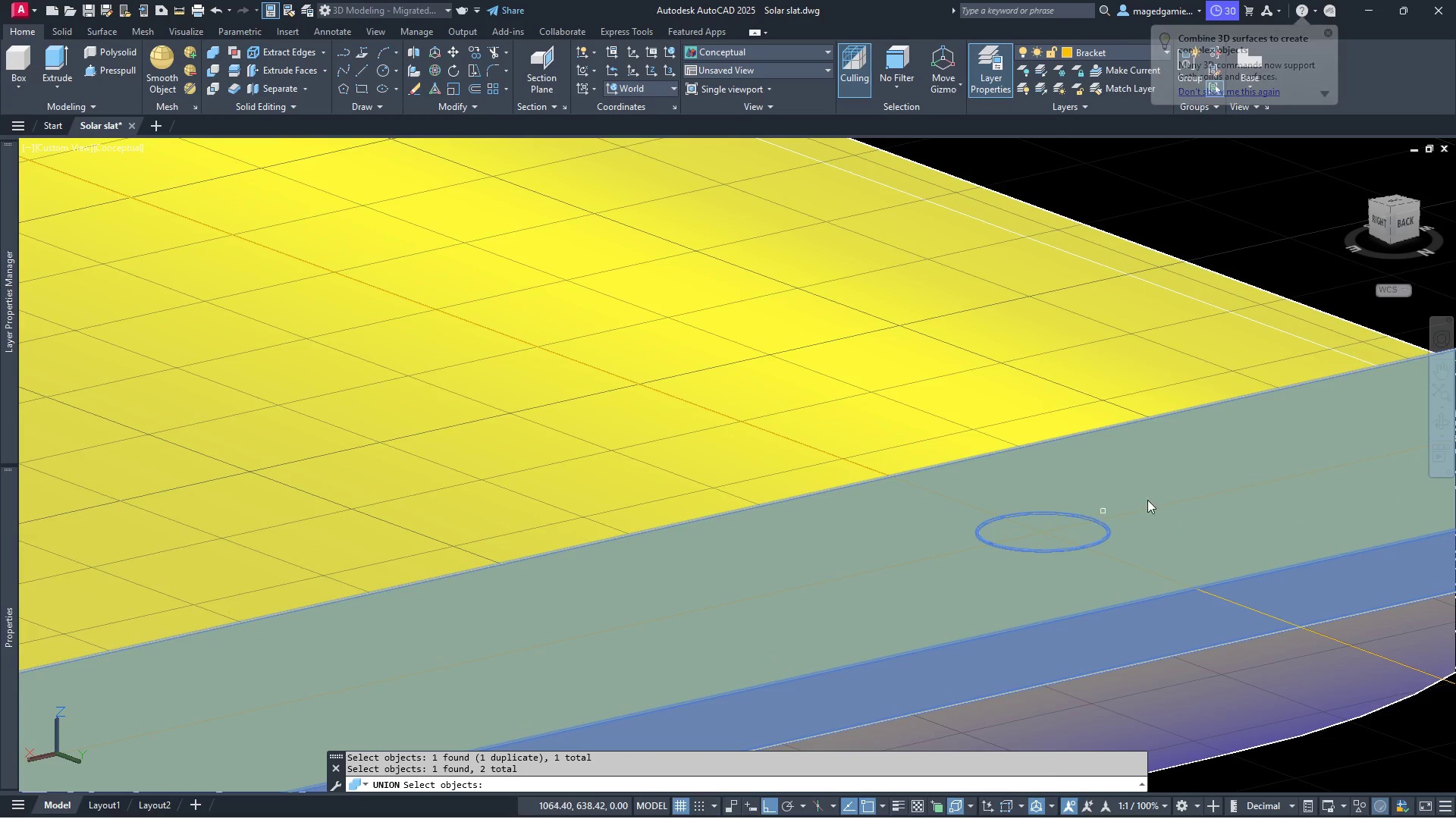 
scroll: coordinate [1180, 479], scroll_direction: down, amount: 4.0
 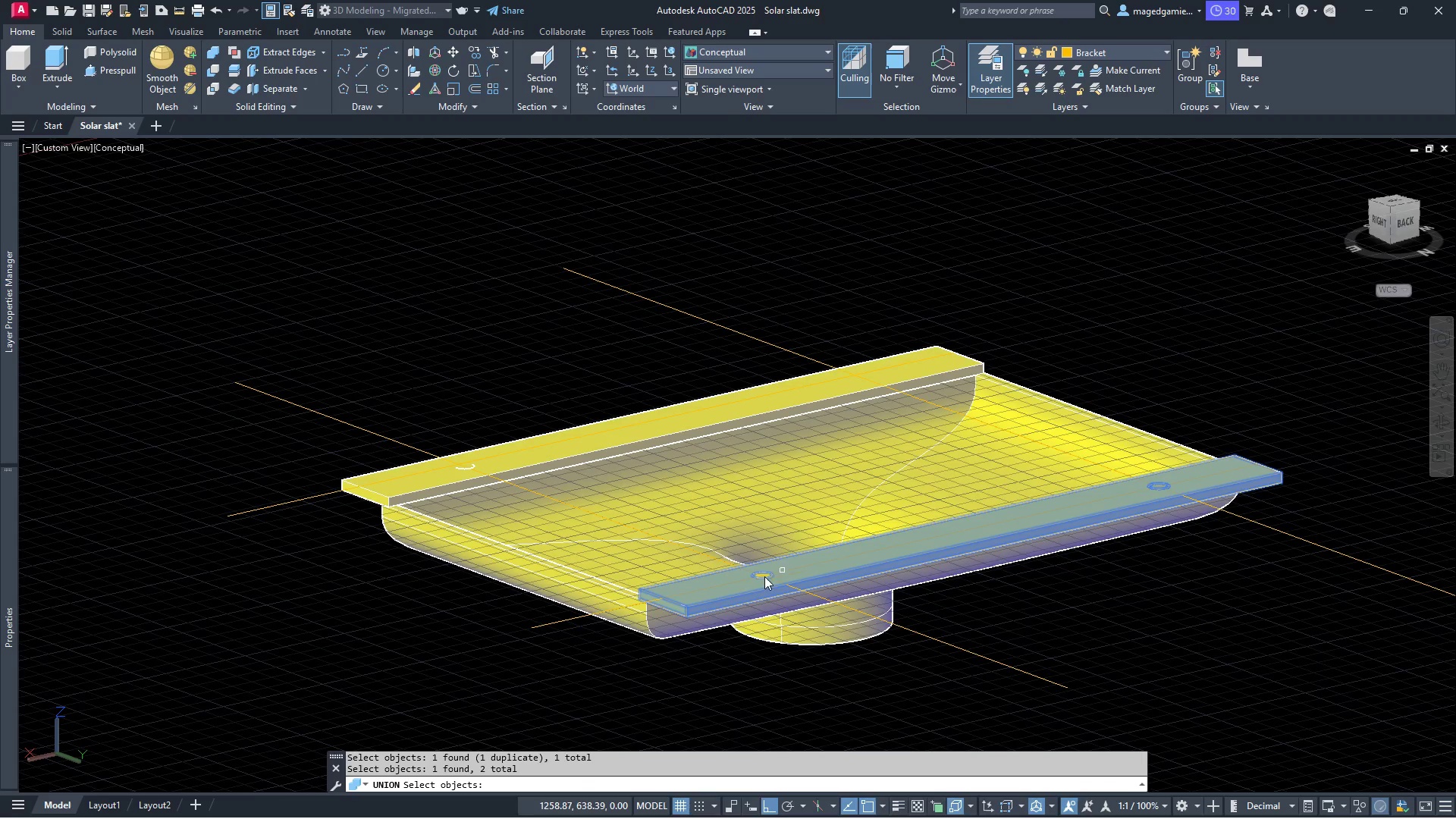 
scroll: coordinate [747, 586], scroll_direction: up, amount: 3.0
 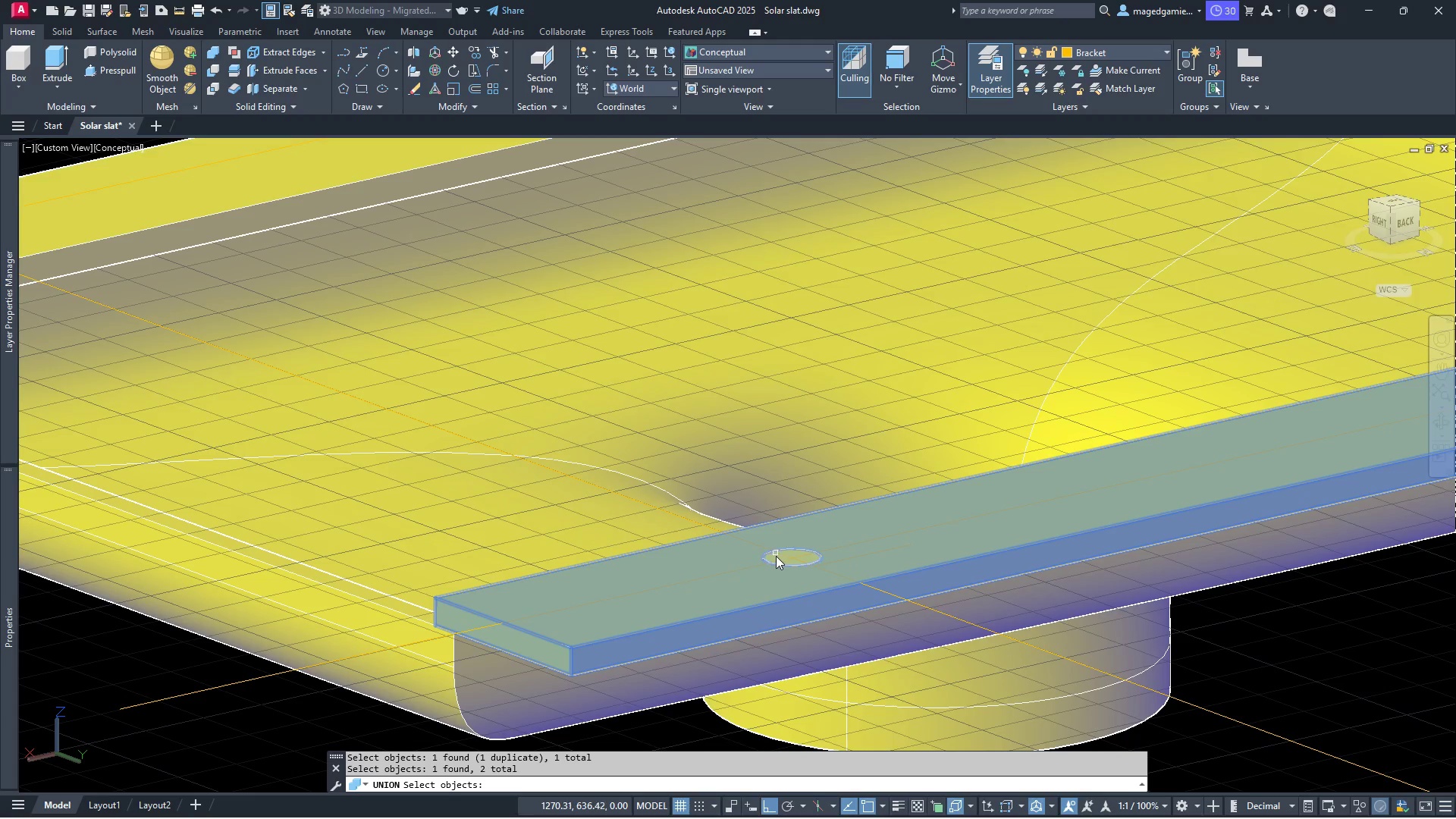 
left_click([776, 556])
 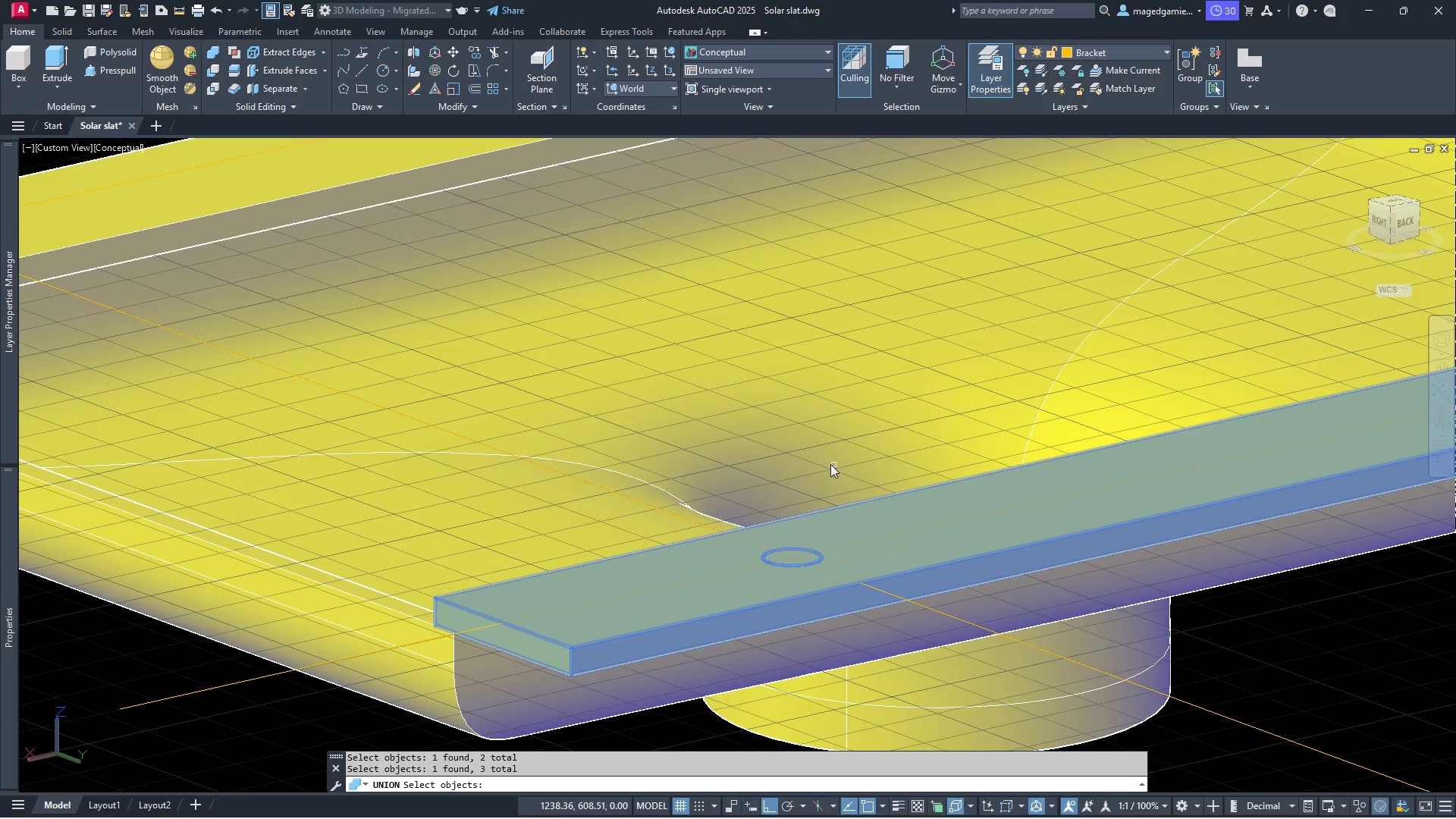 
right_click([830, 464])
 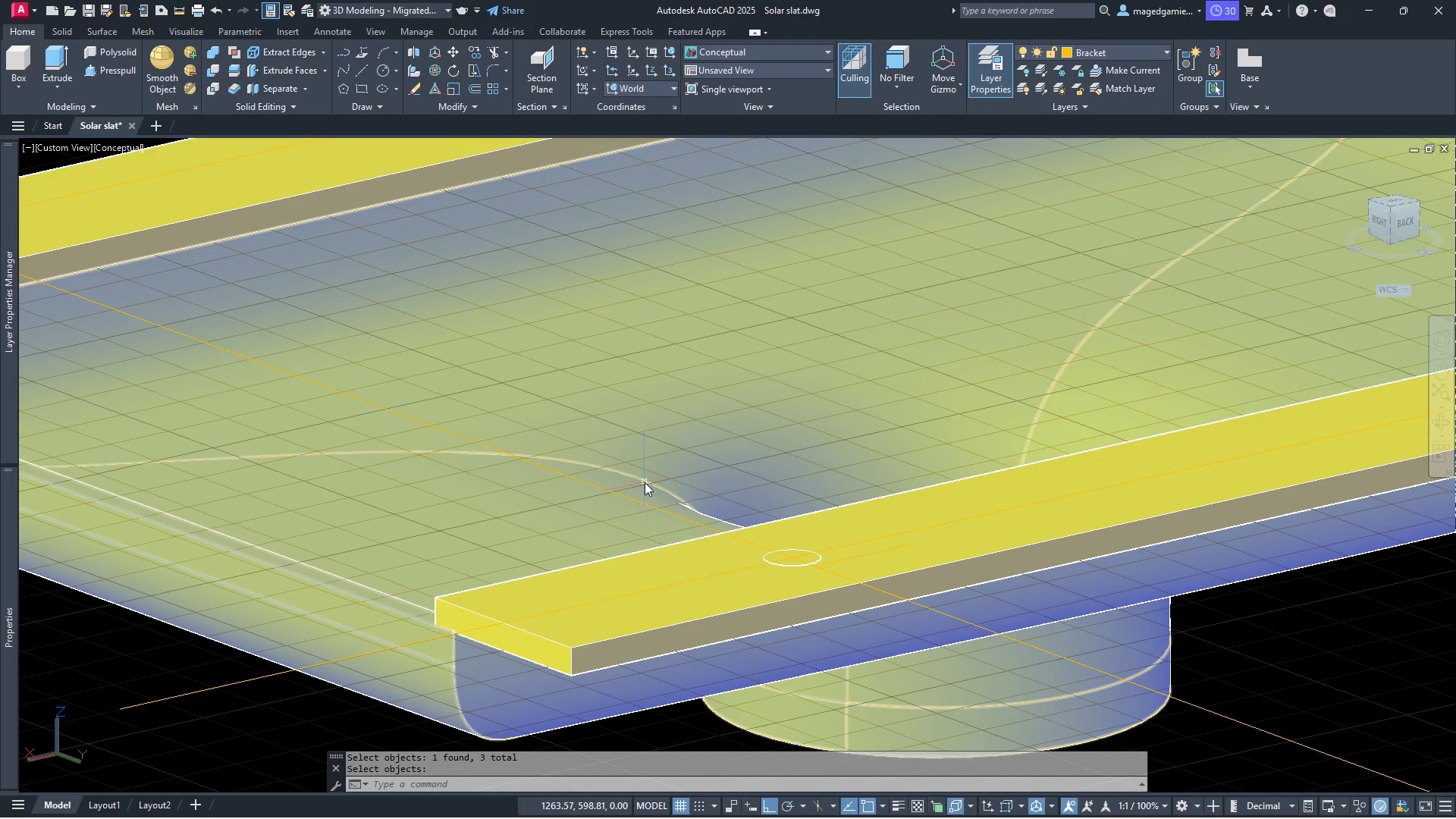 
scroll: coordinate [636, 479], scroll_direction: down, amount: 2.0
 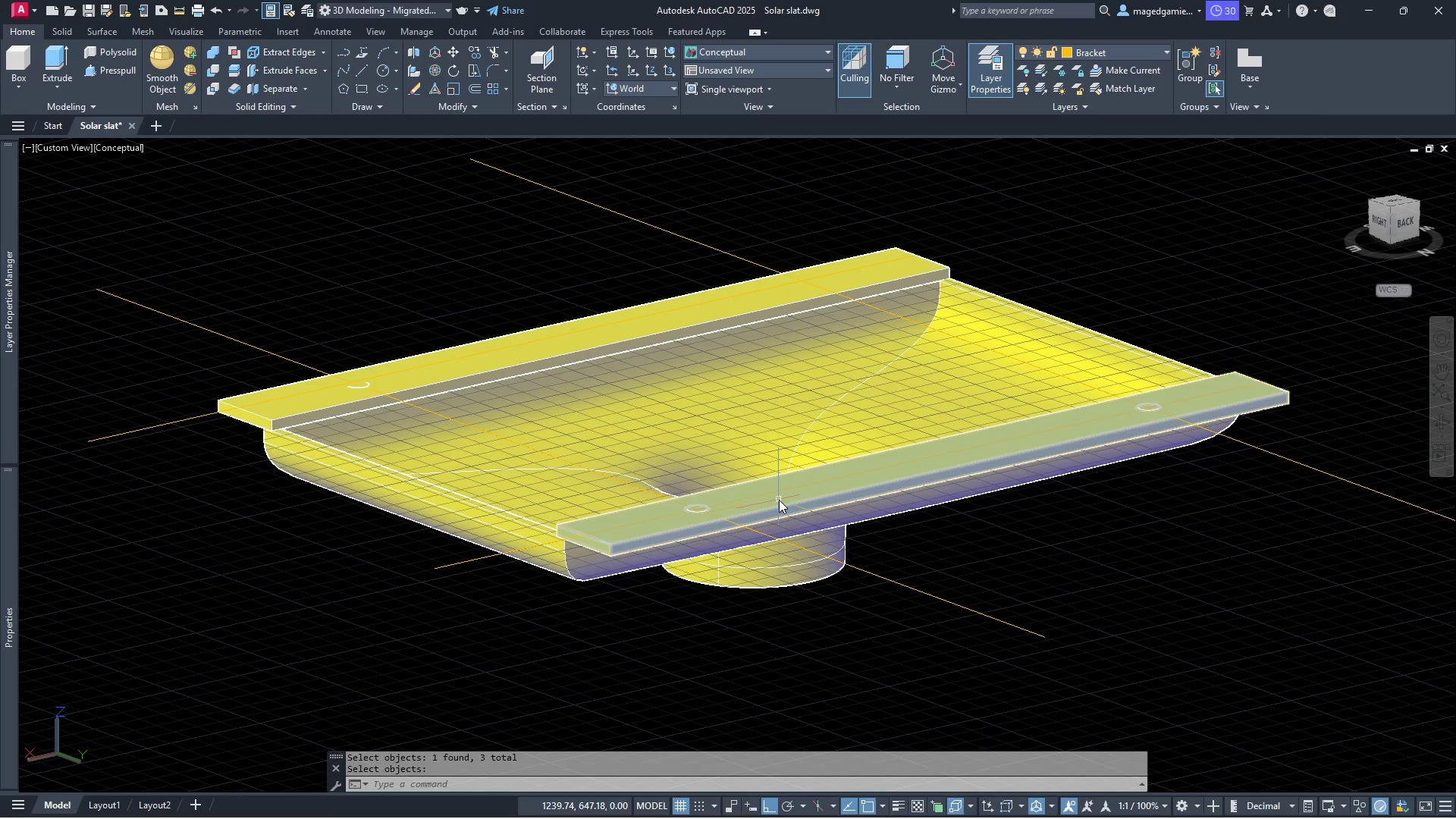 
scroll: coordinate [594, 551], scroll_direction: up, amount: 6.0
 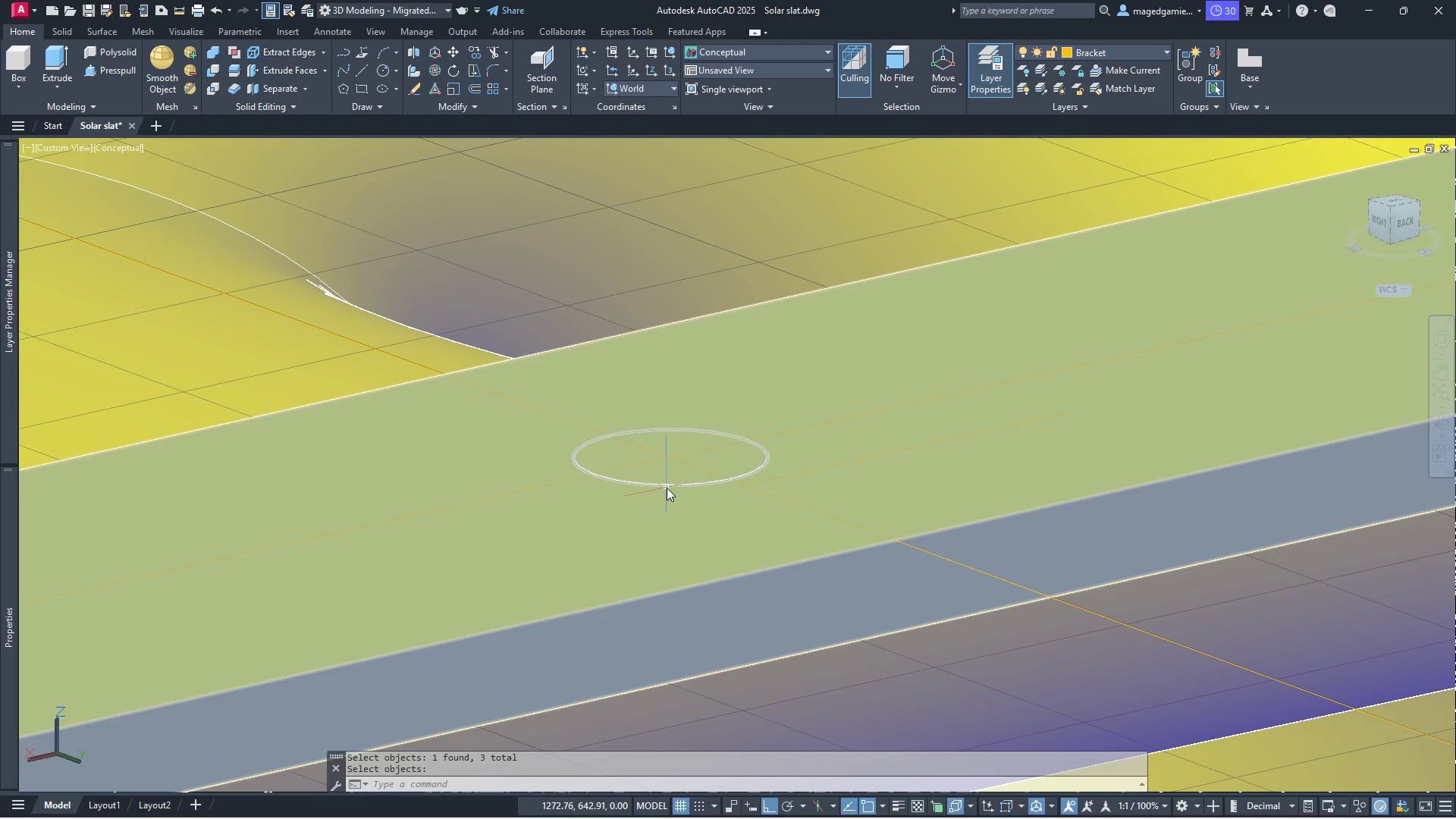 
left_click([667, 488])
 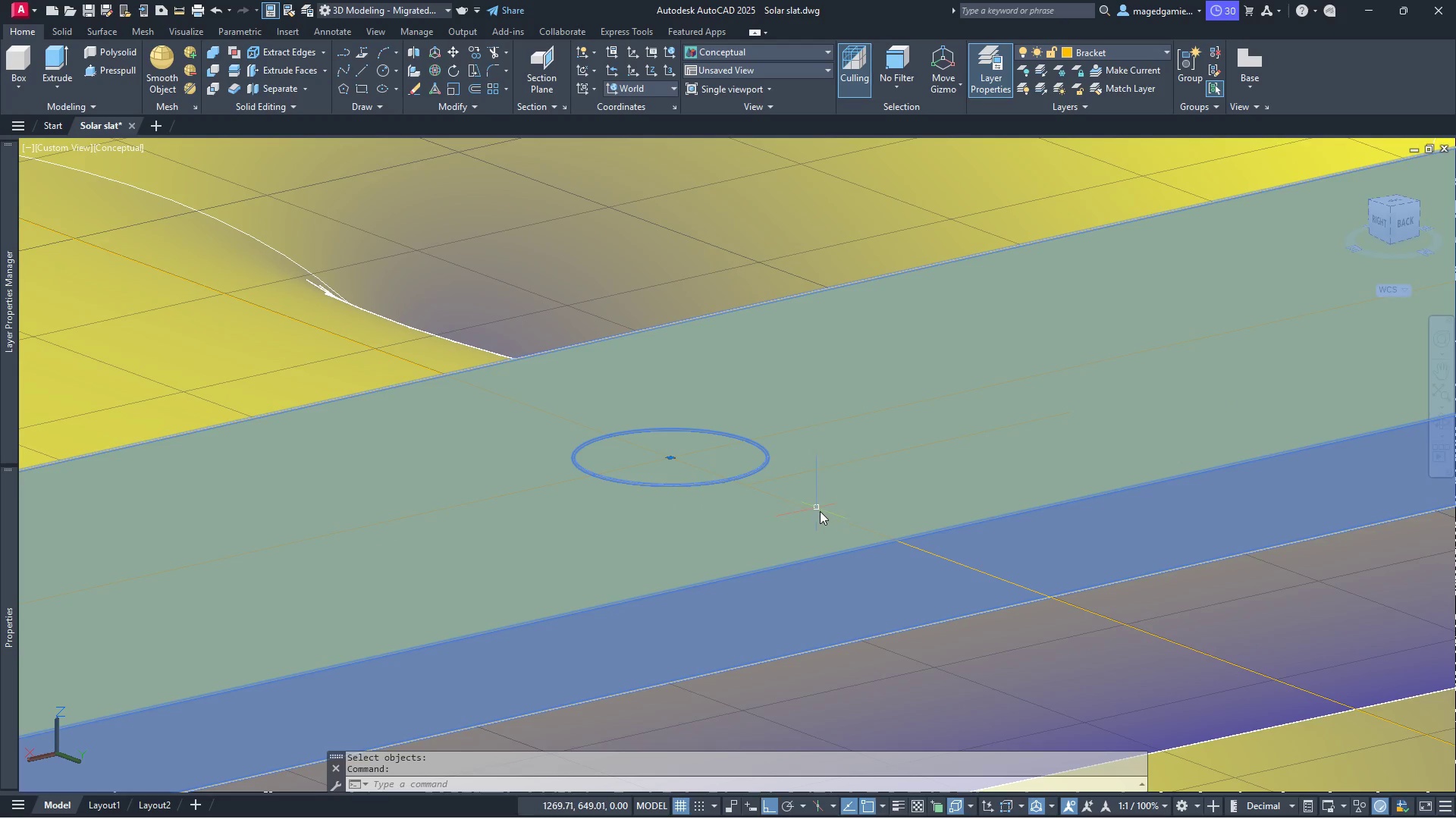 
key(Escape)
 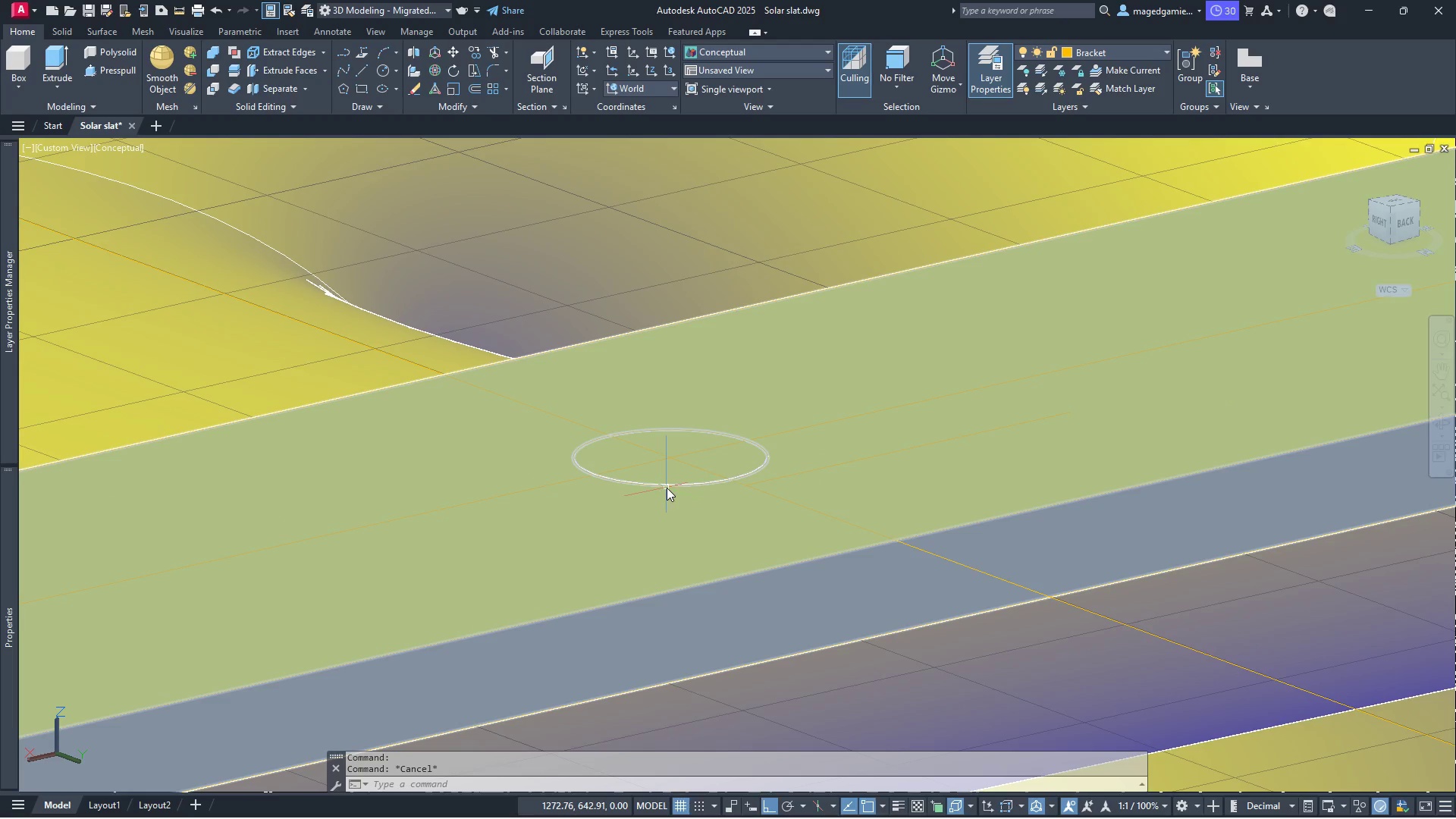 
left_click([667, 488])
 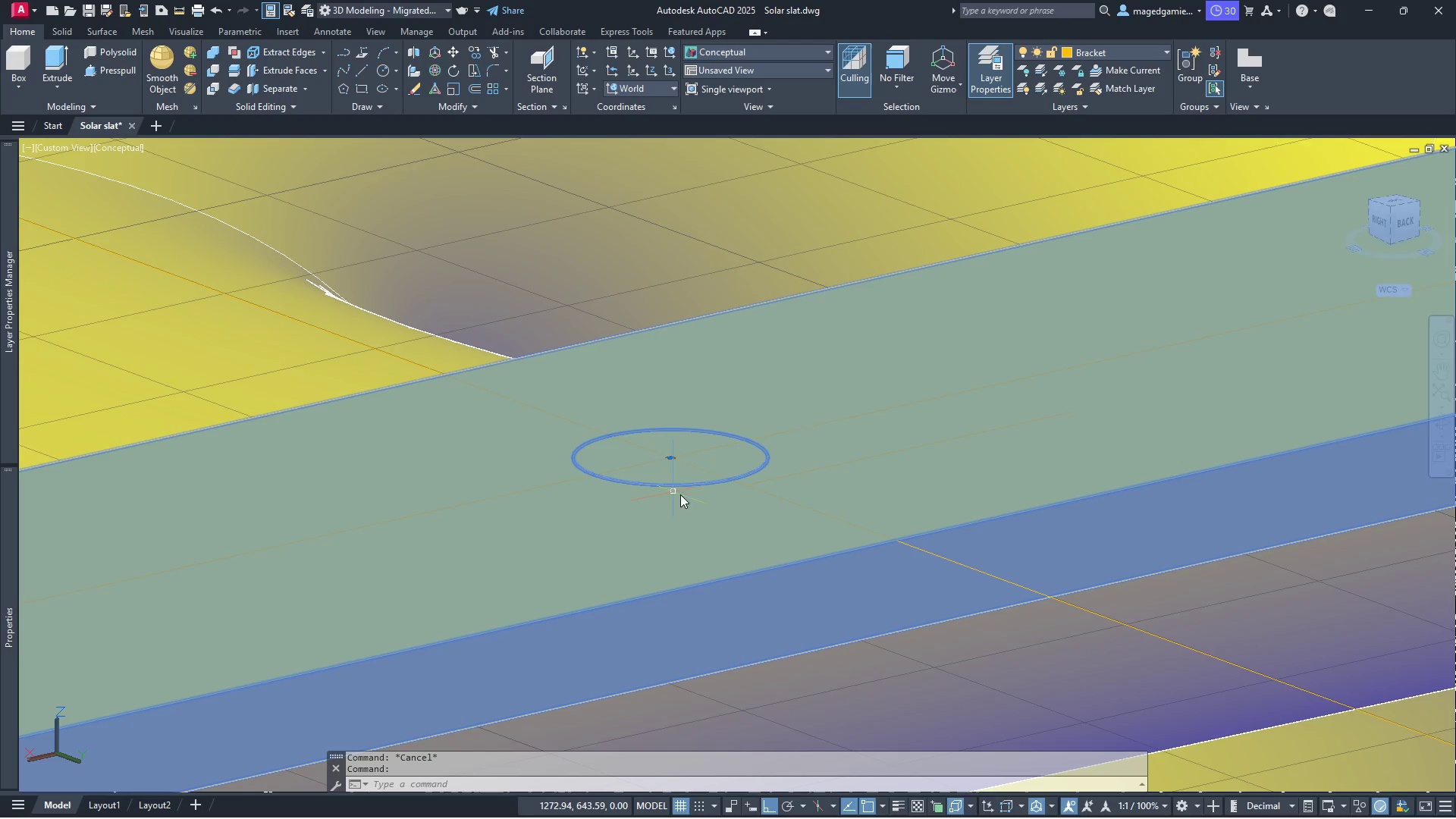 
key(Escape)
 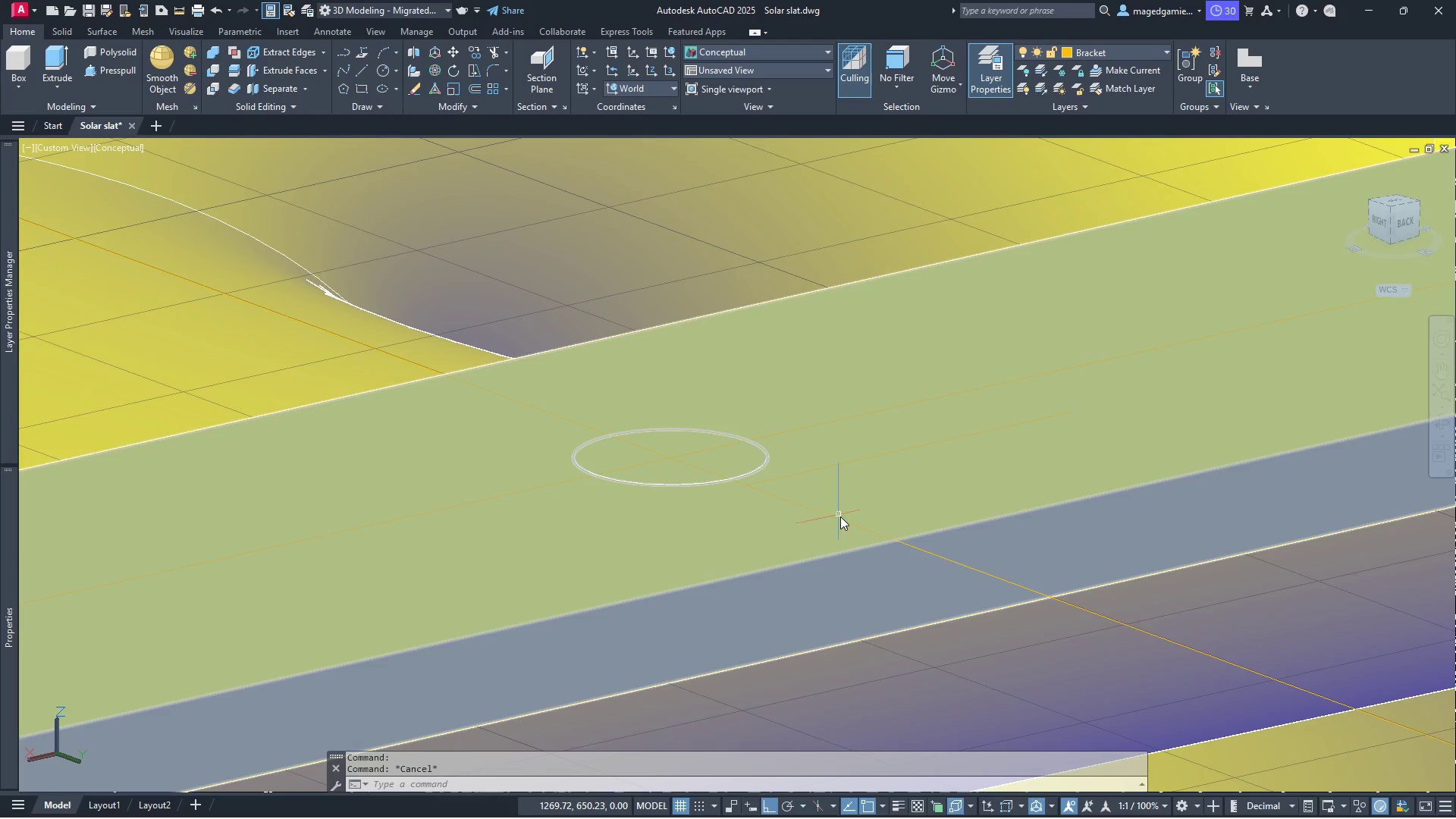 
scroll: coordinate [826, 523], scroll_direction: down, amount: 3.0
 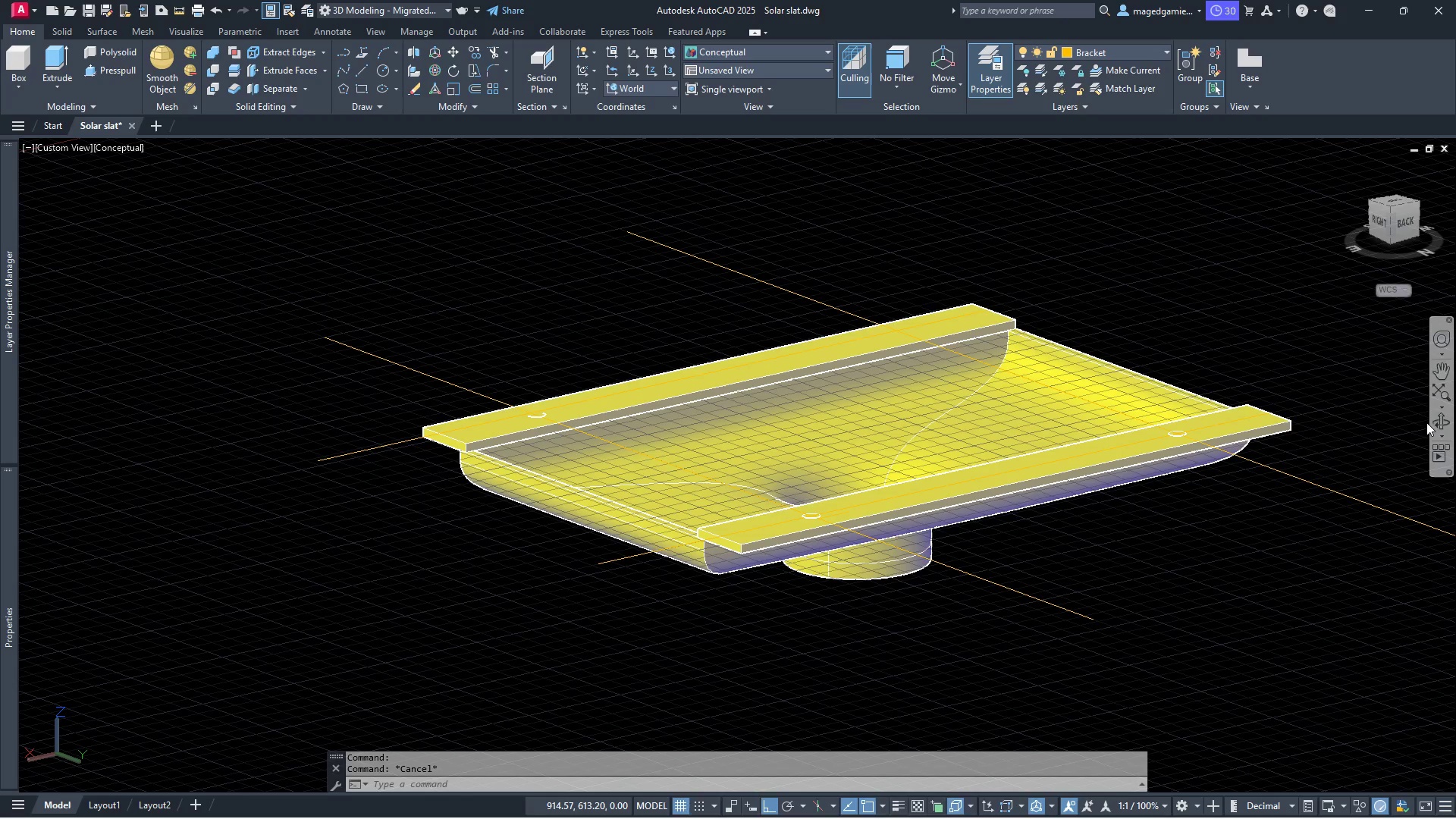 
left_click([1438, 422])
 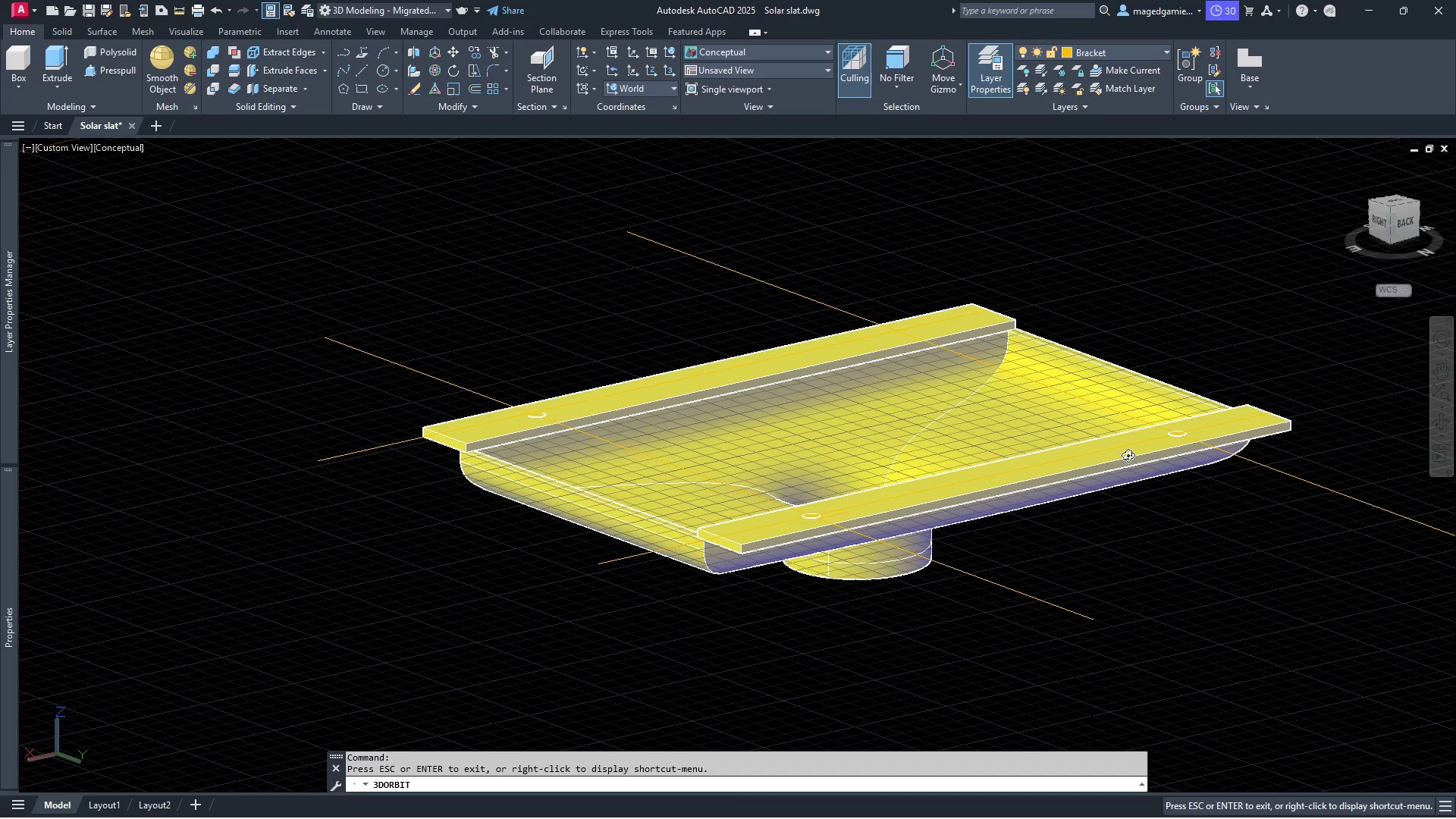 
left_click_drag(start_coordinate=[1124, 460], to_coordinate=[1216, 564])
 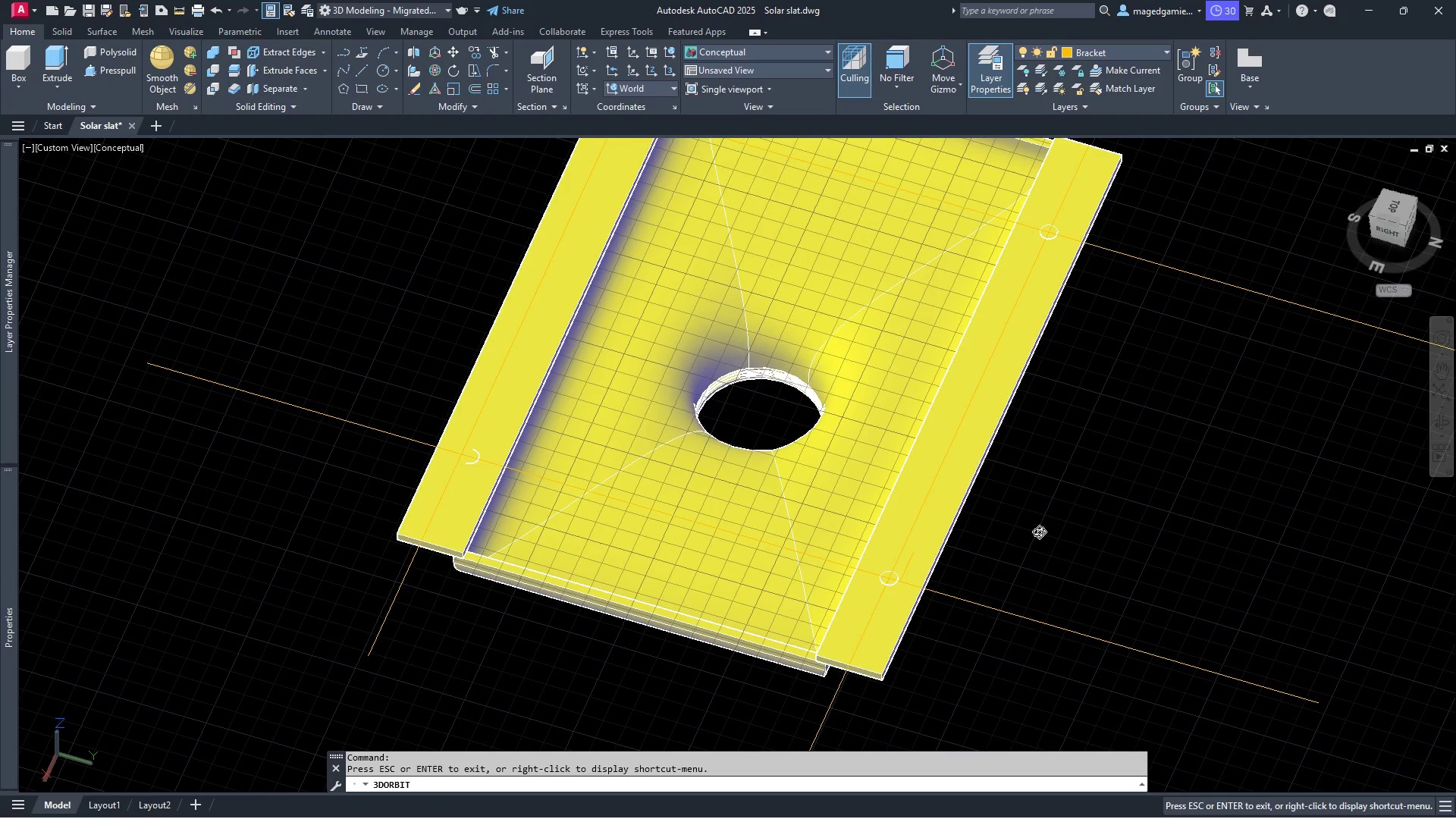 
scroll: coordinate [991, 544], scroll_direction: up, amount: 4.0
 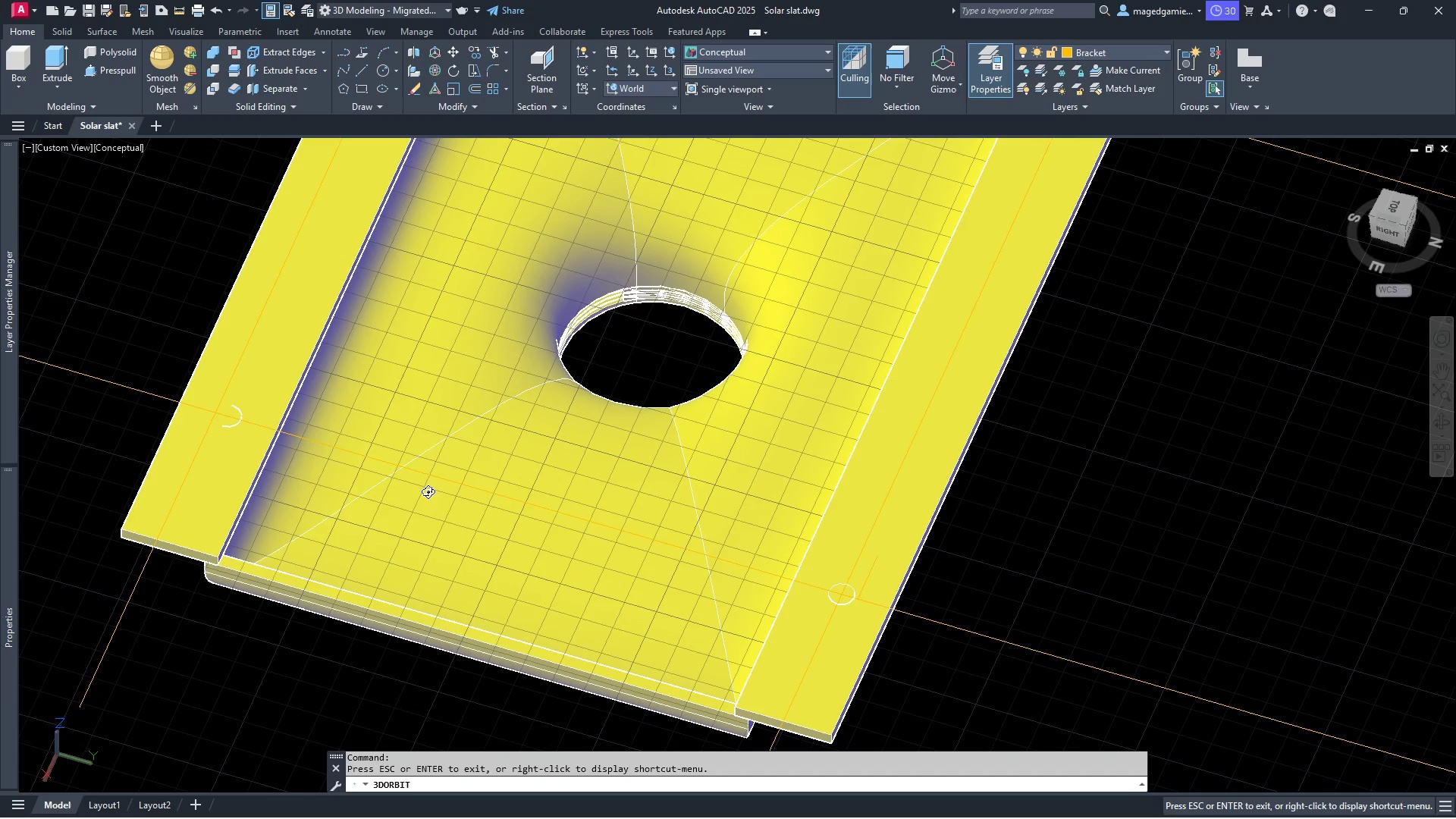 
key(Escape)
 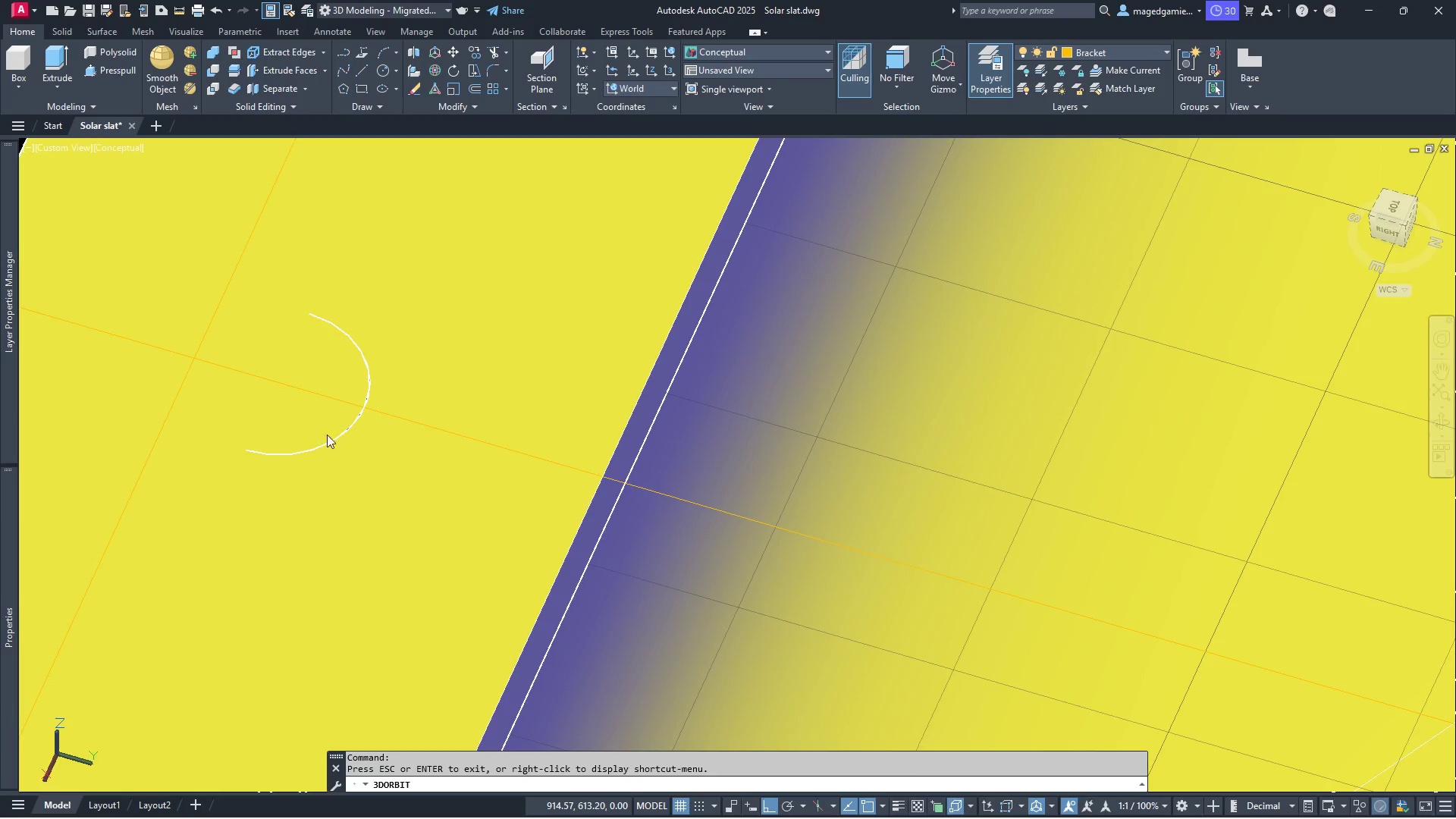 
key(Escape)
 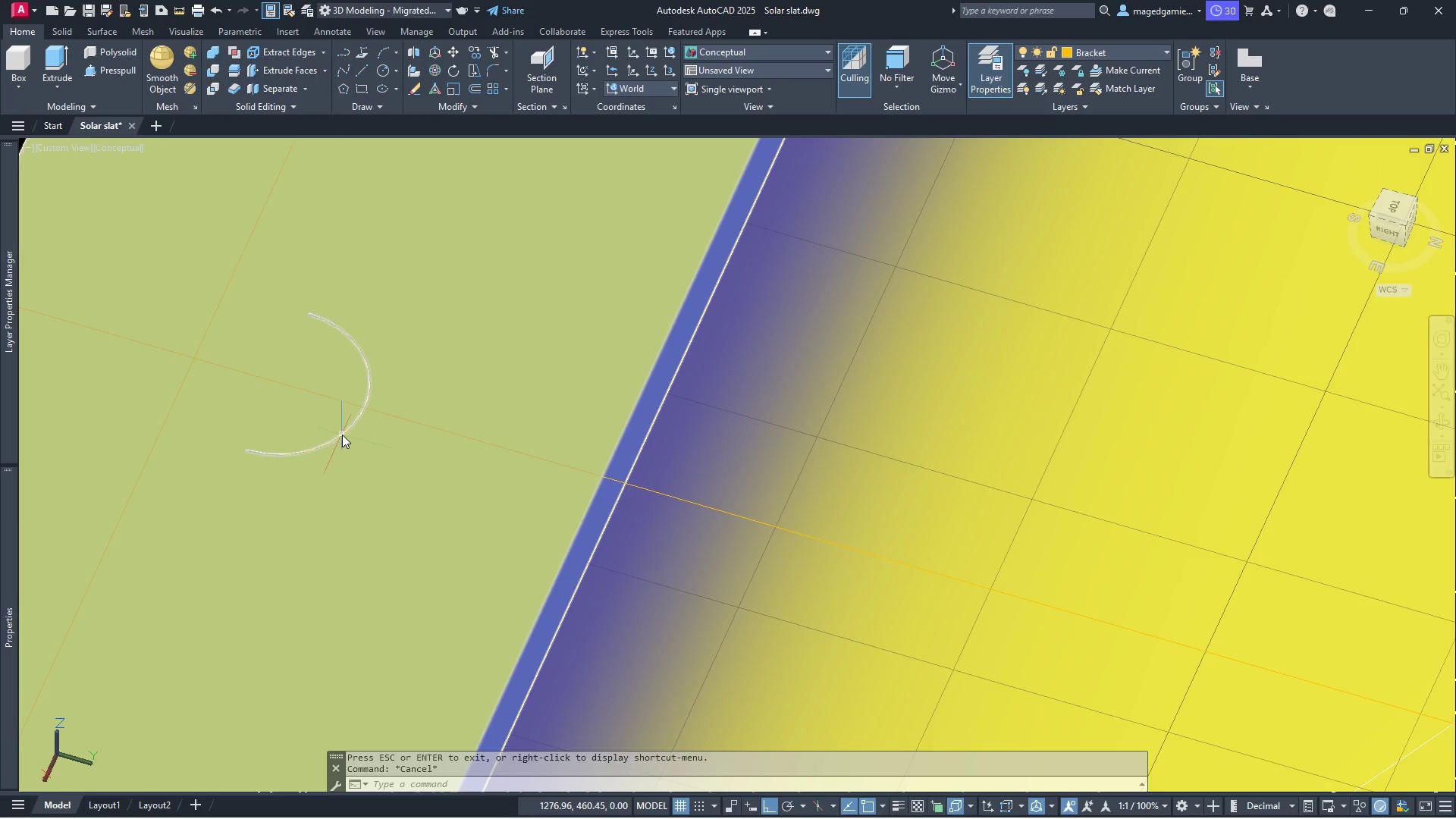 
scroll: coordinate [265, 421], scroll_direction: up, amount: 20.0
 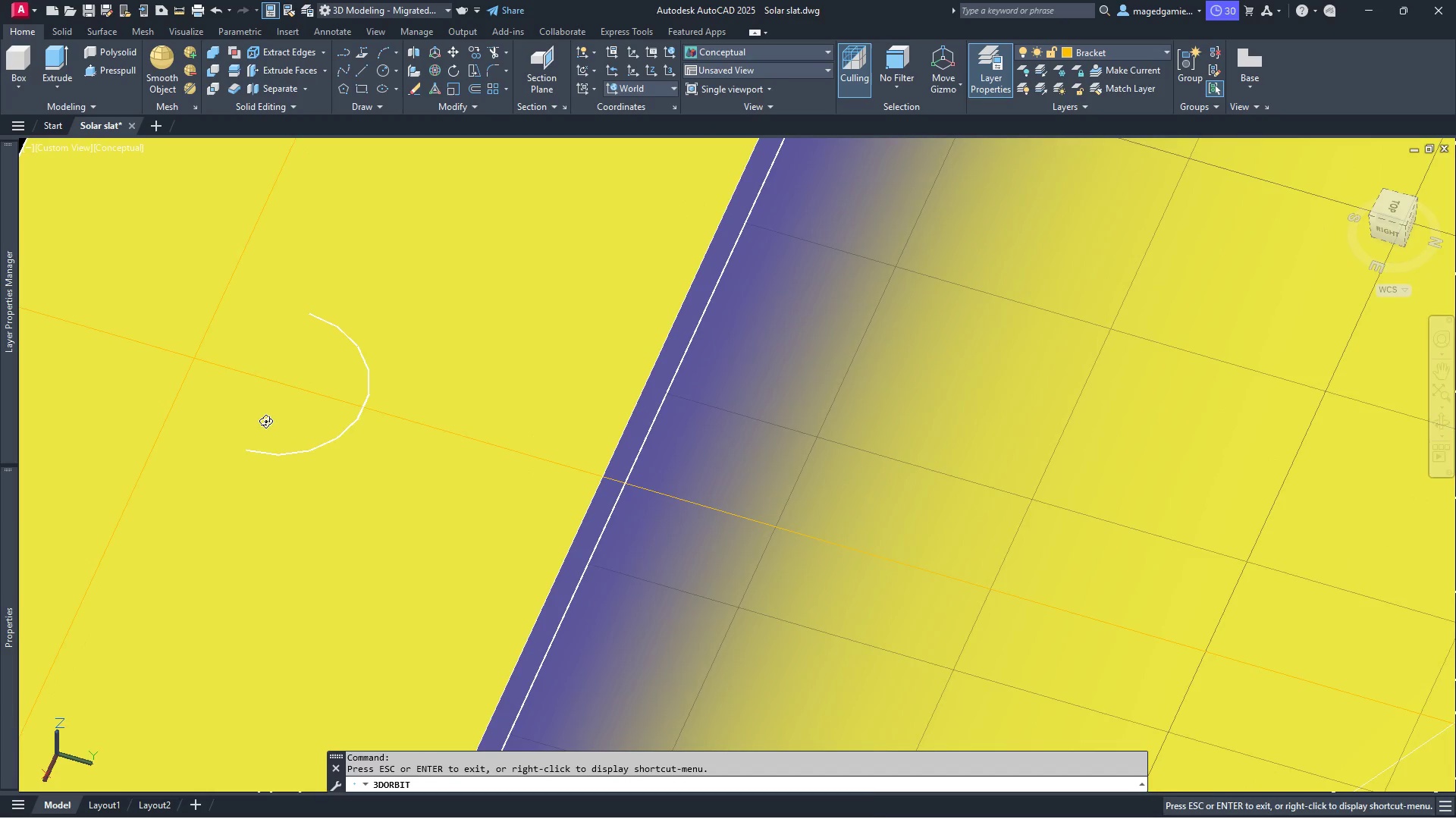 
left_click([342, 435])
 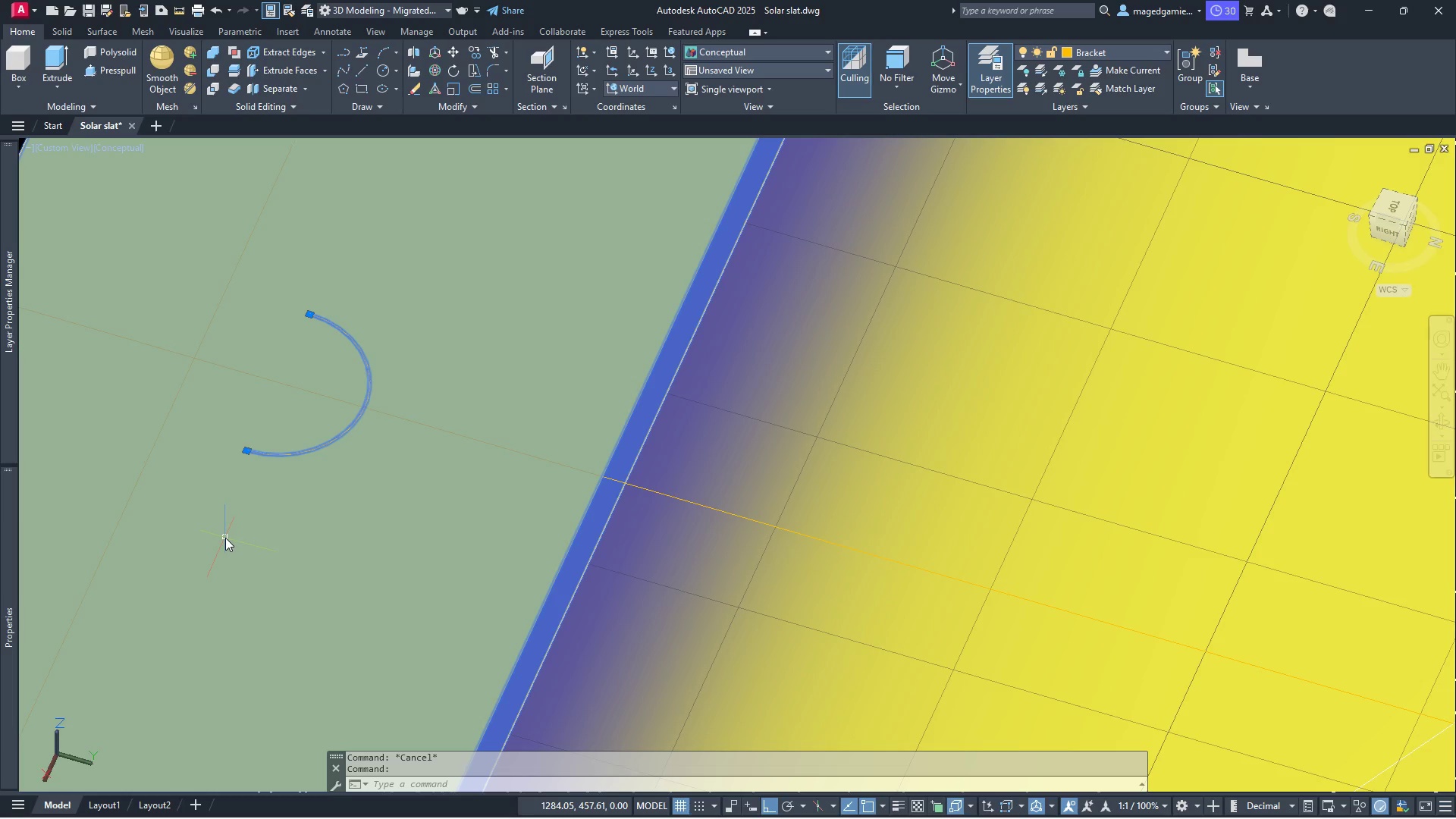 
key(Delete)
 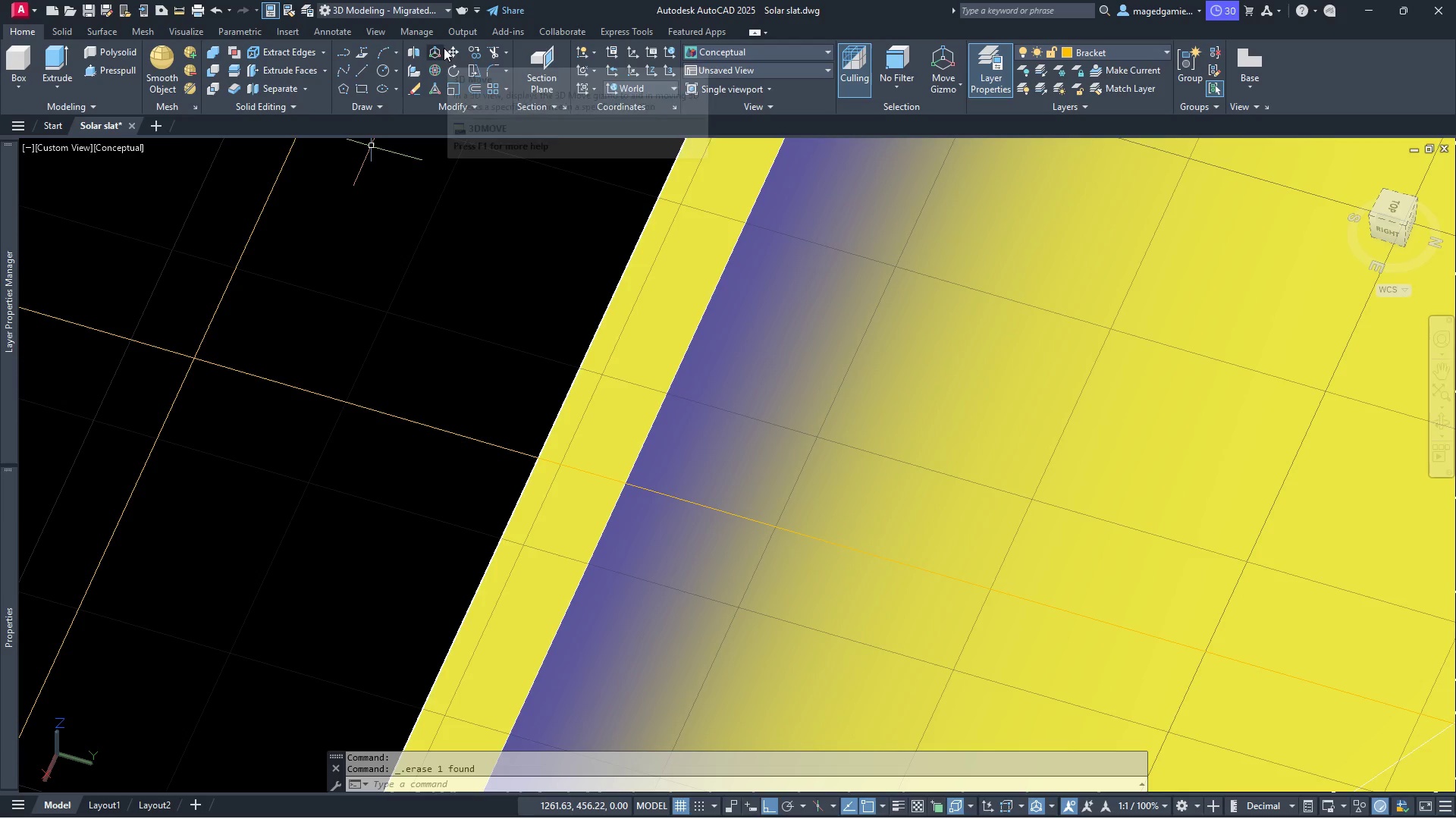 
wait(11.98)
 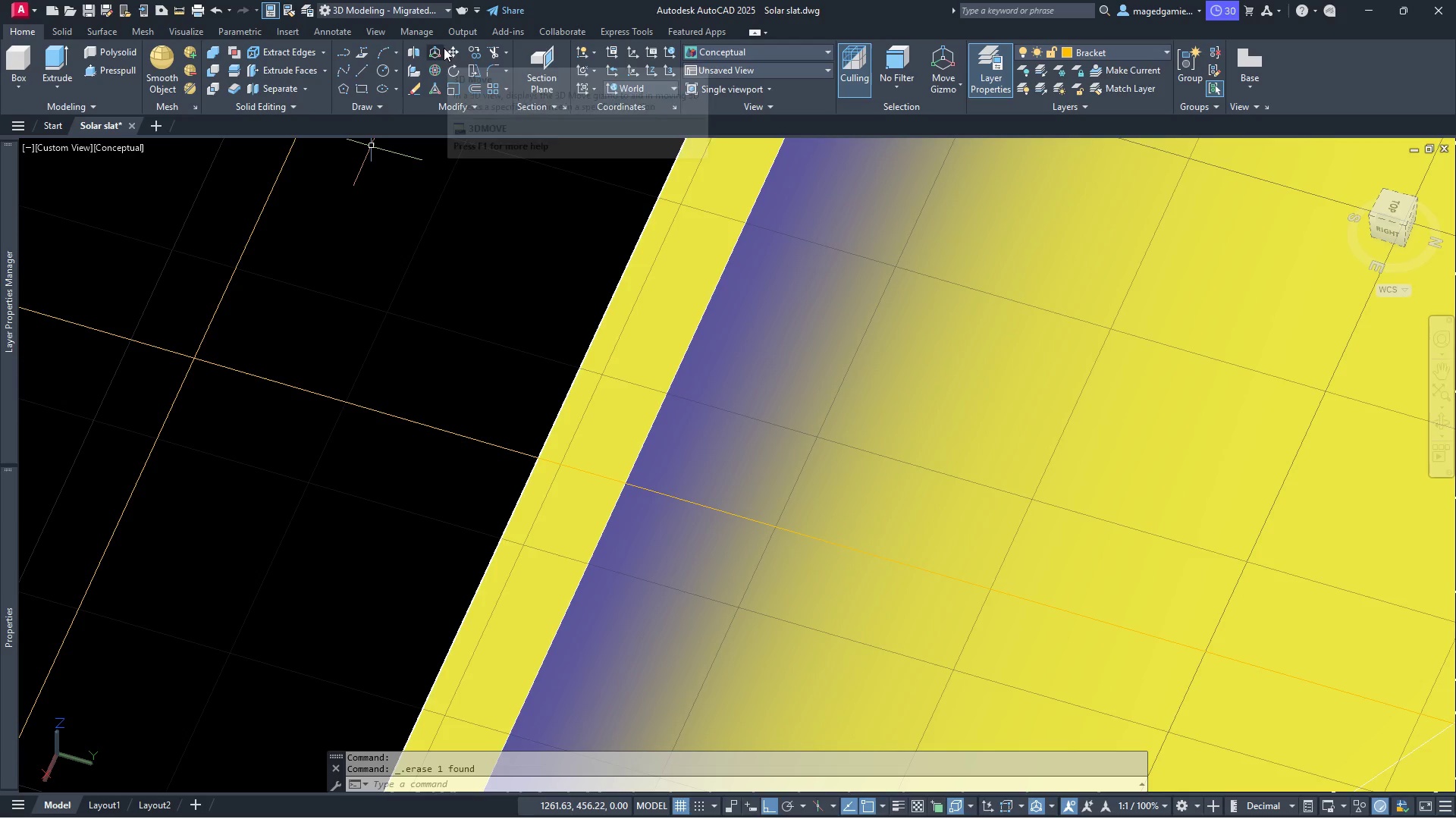 
left_click([216, 11])
 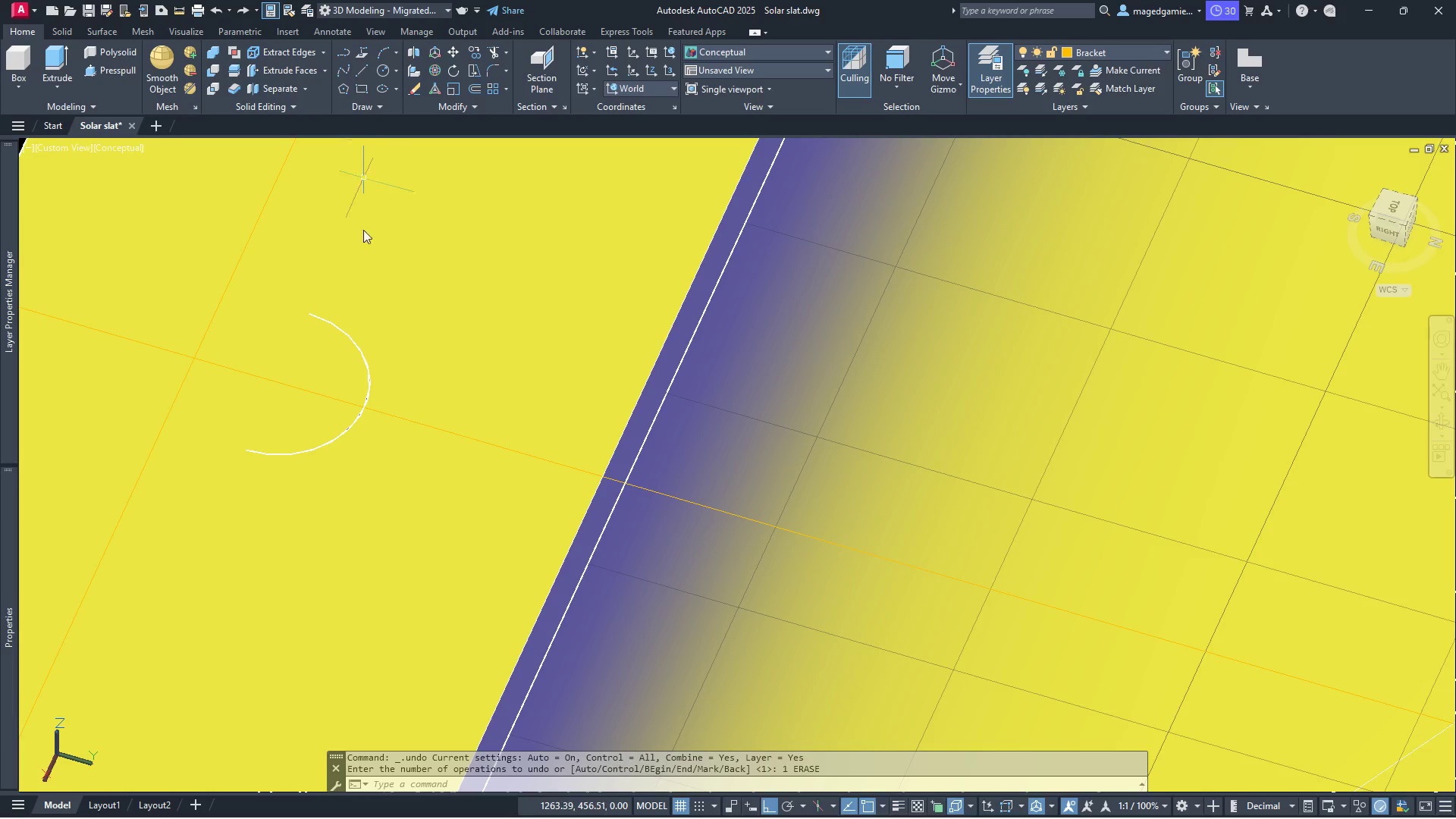 
scroll: coordinate [359, 384], scroll_direction: down, amount: 6.0
 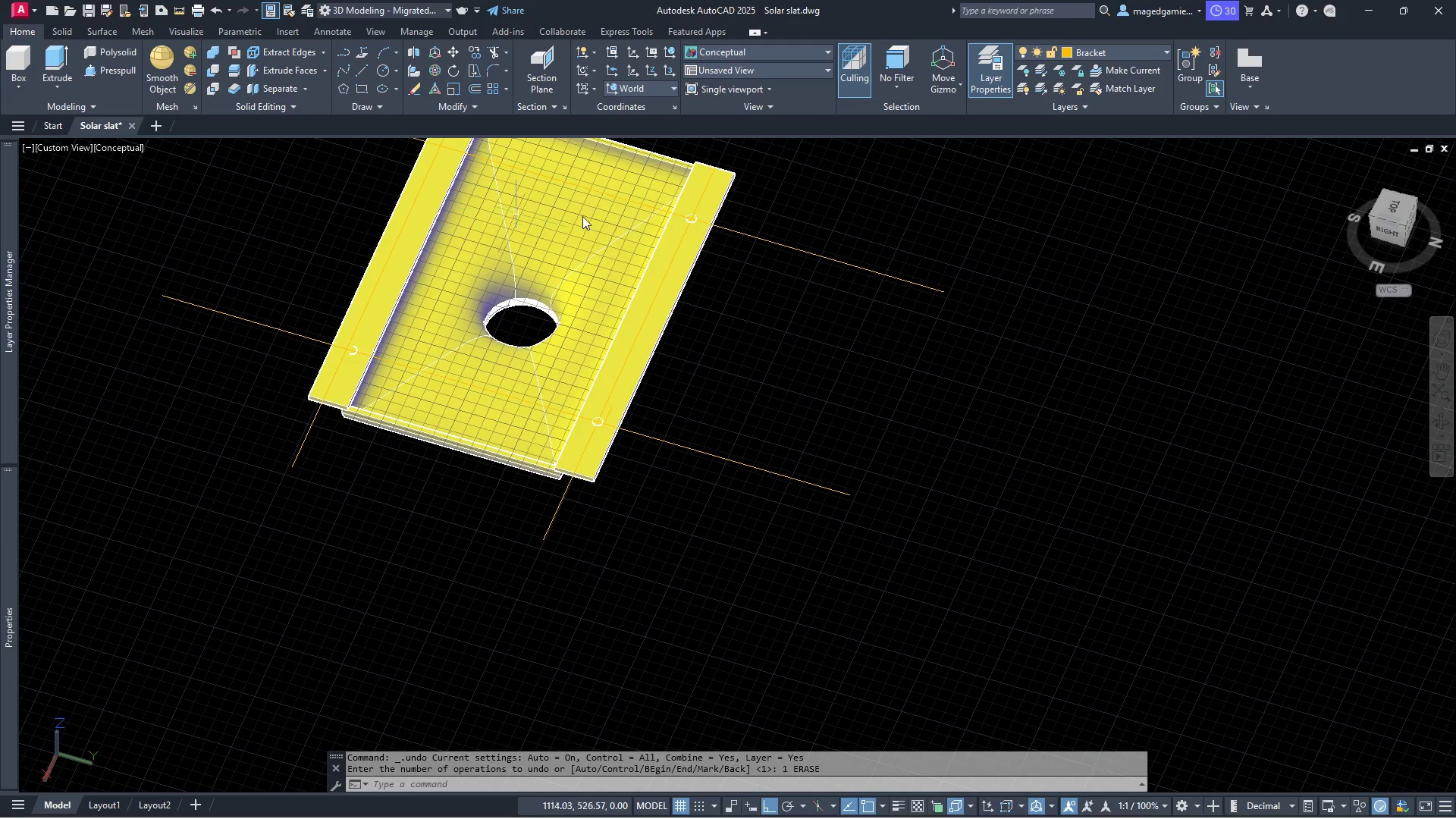 
scroll: coordinate [658, 238], scroll_direction: up, amount: 7.0
 